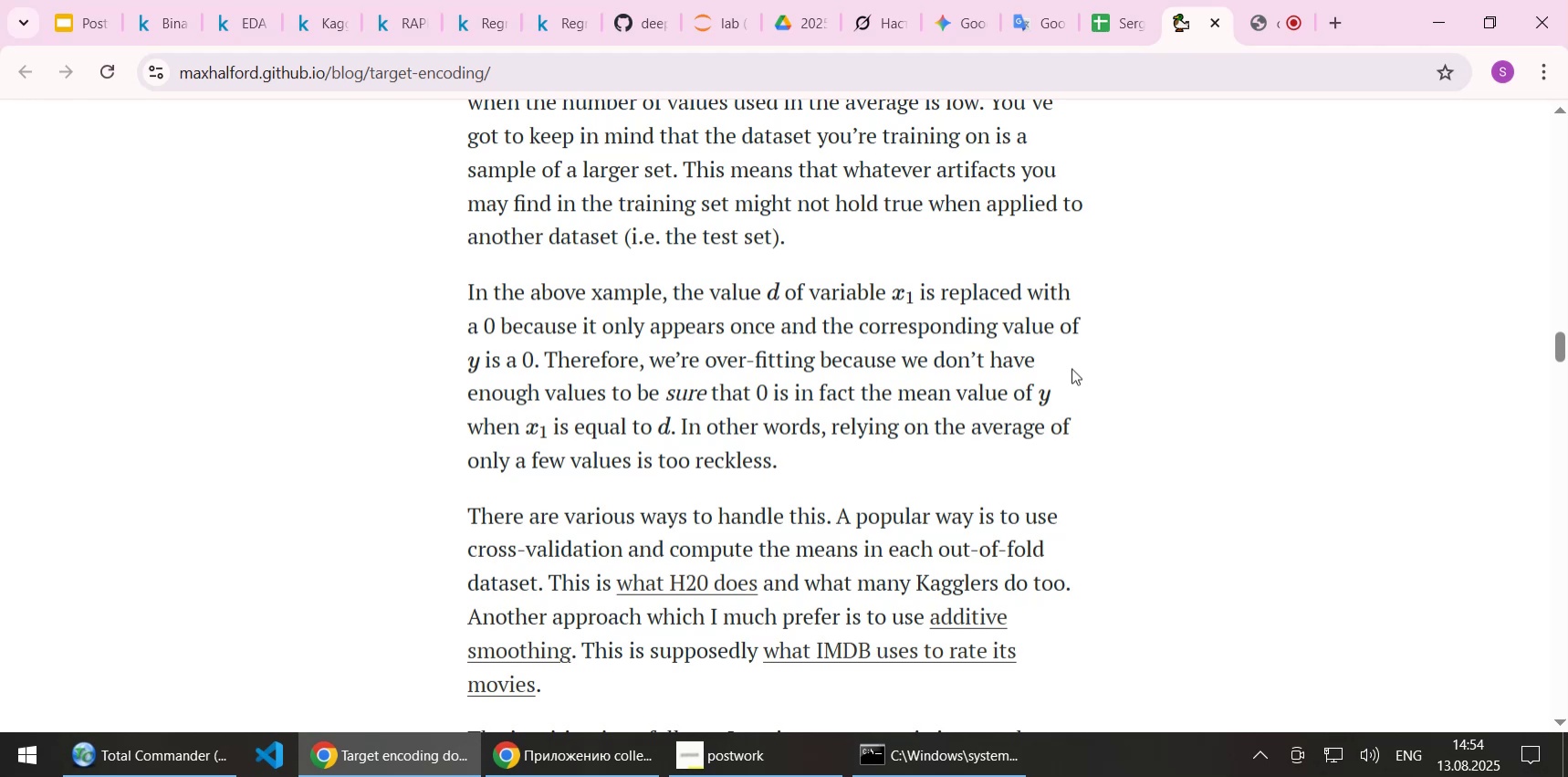 
key(ArrowUp)
 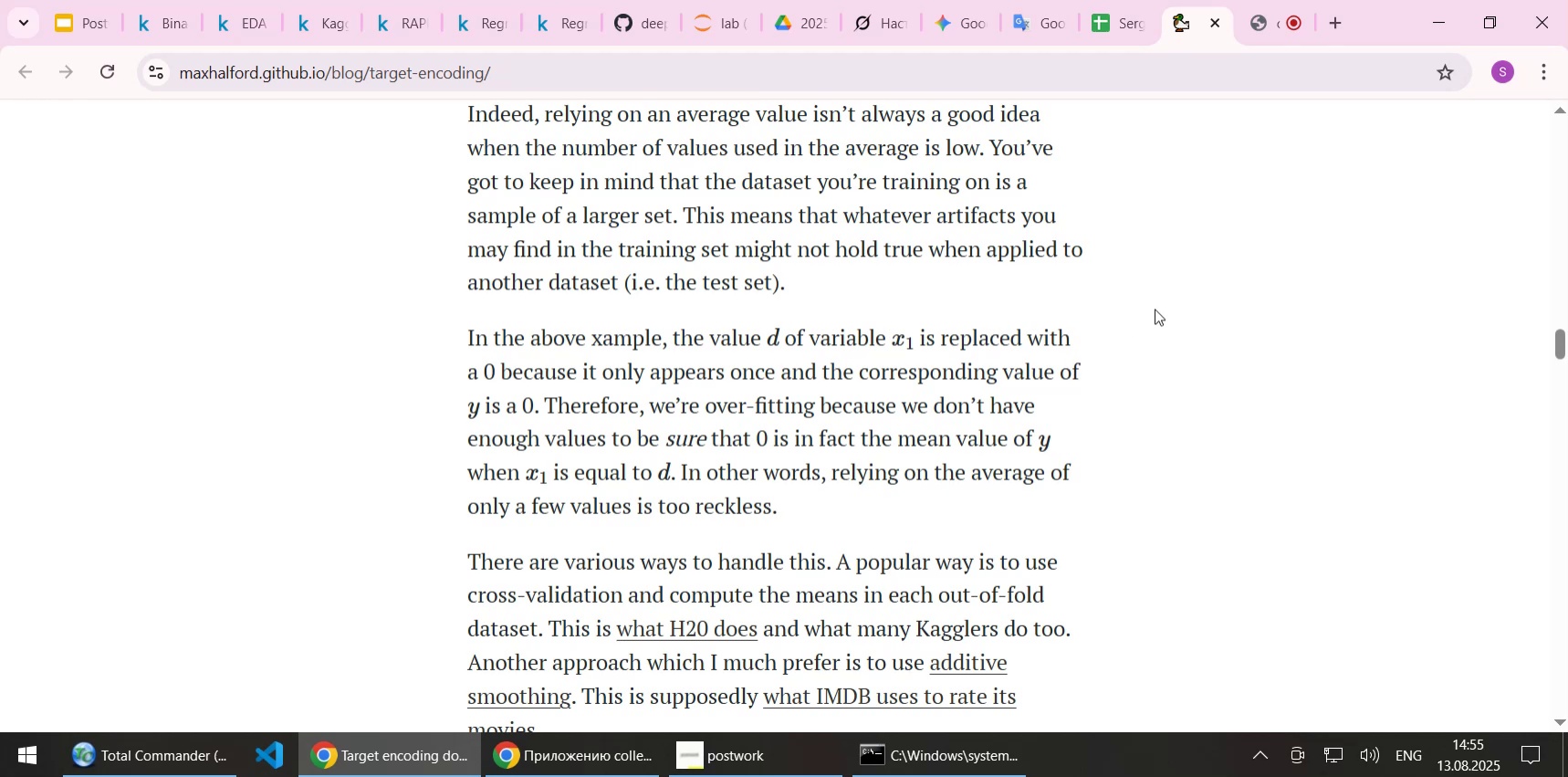 
wait(33.1)
 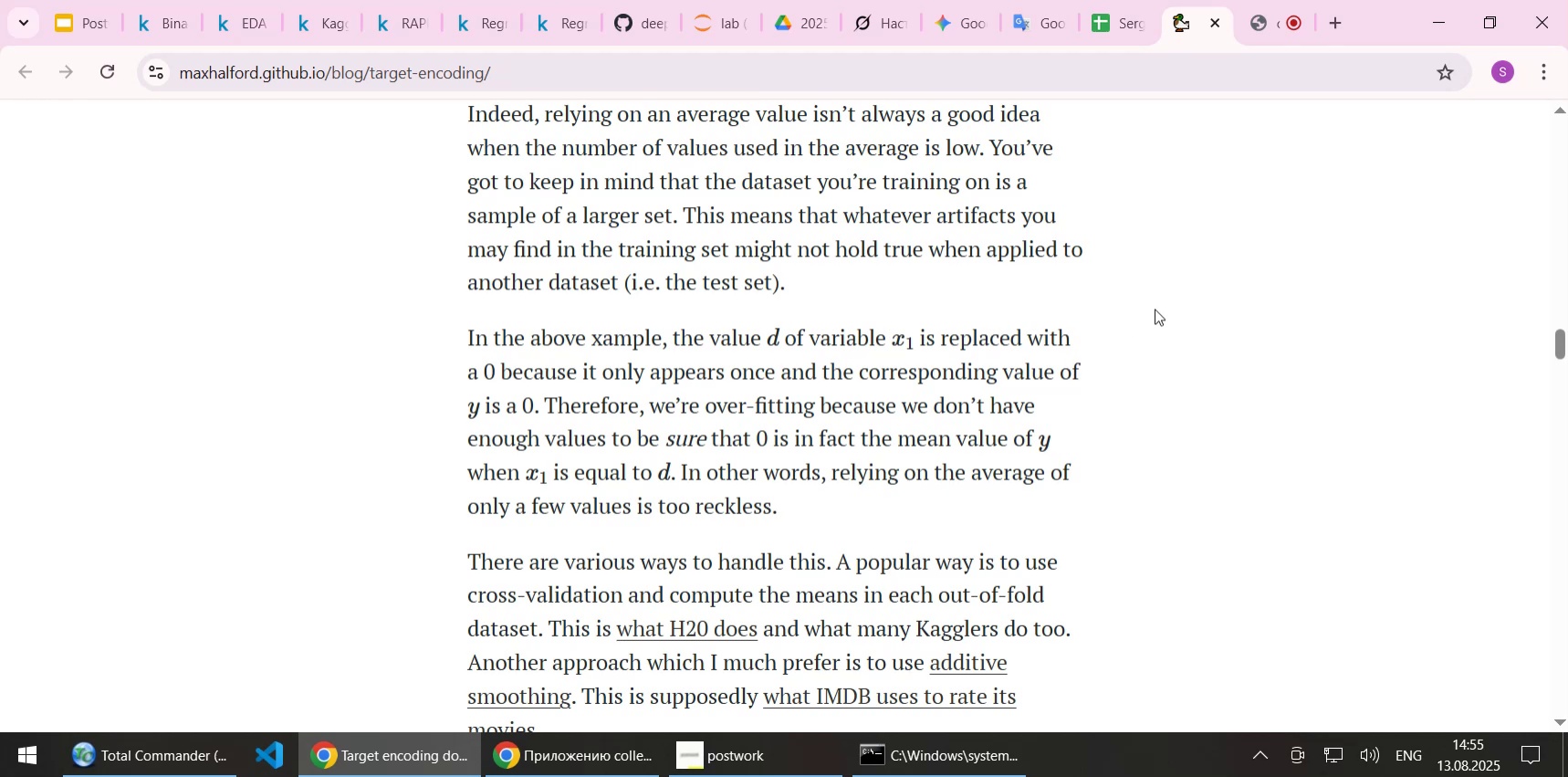 
left_click([1186, 379])
 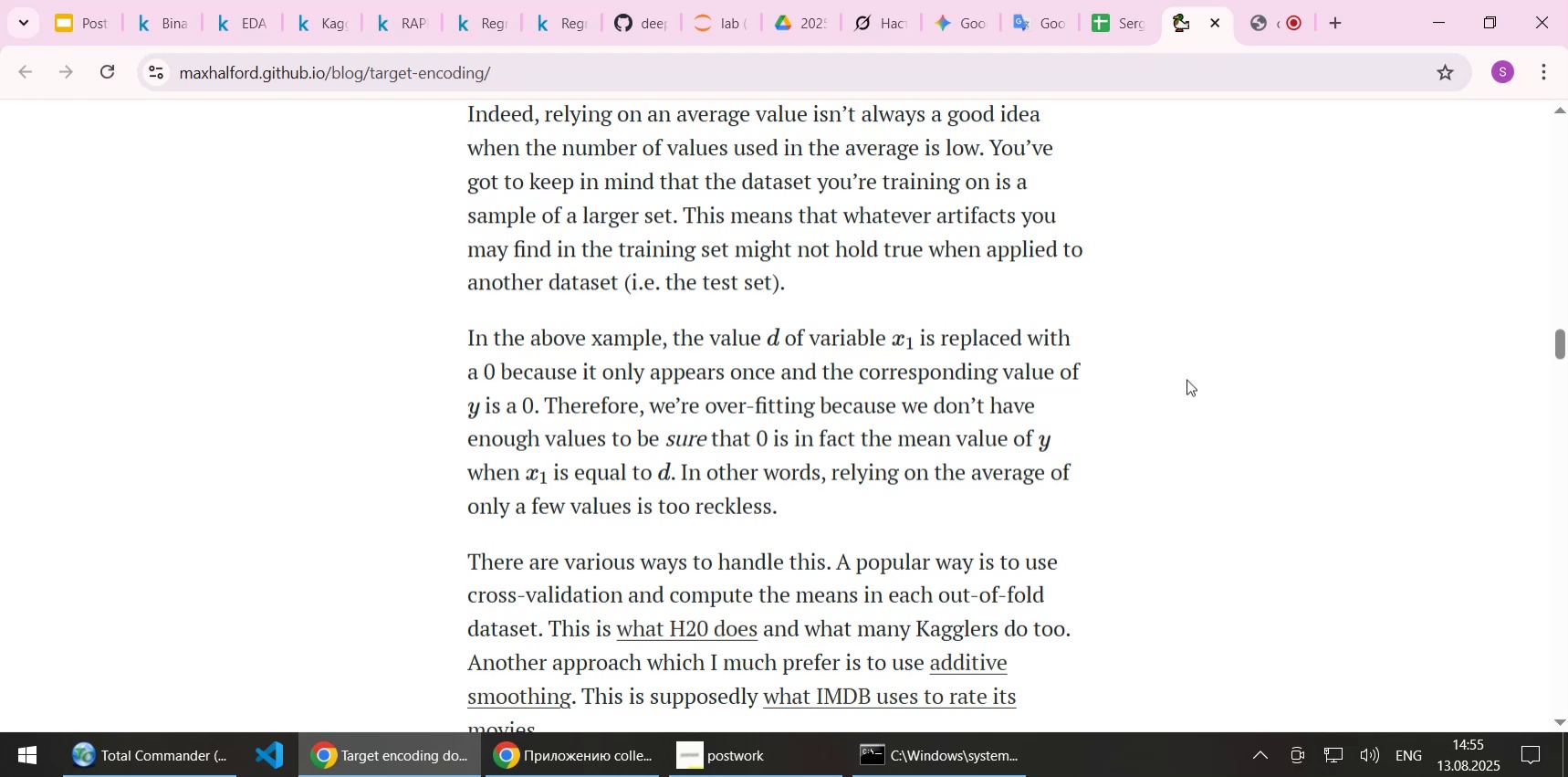 
key(ArrowUp)
 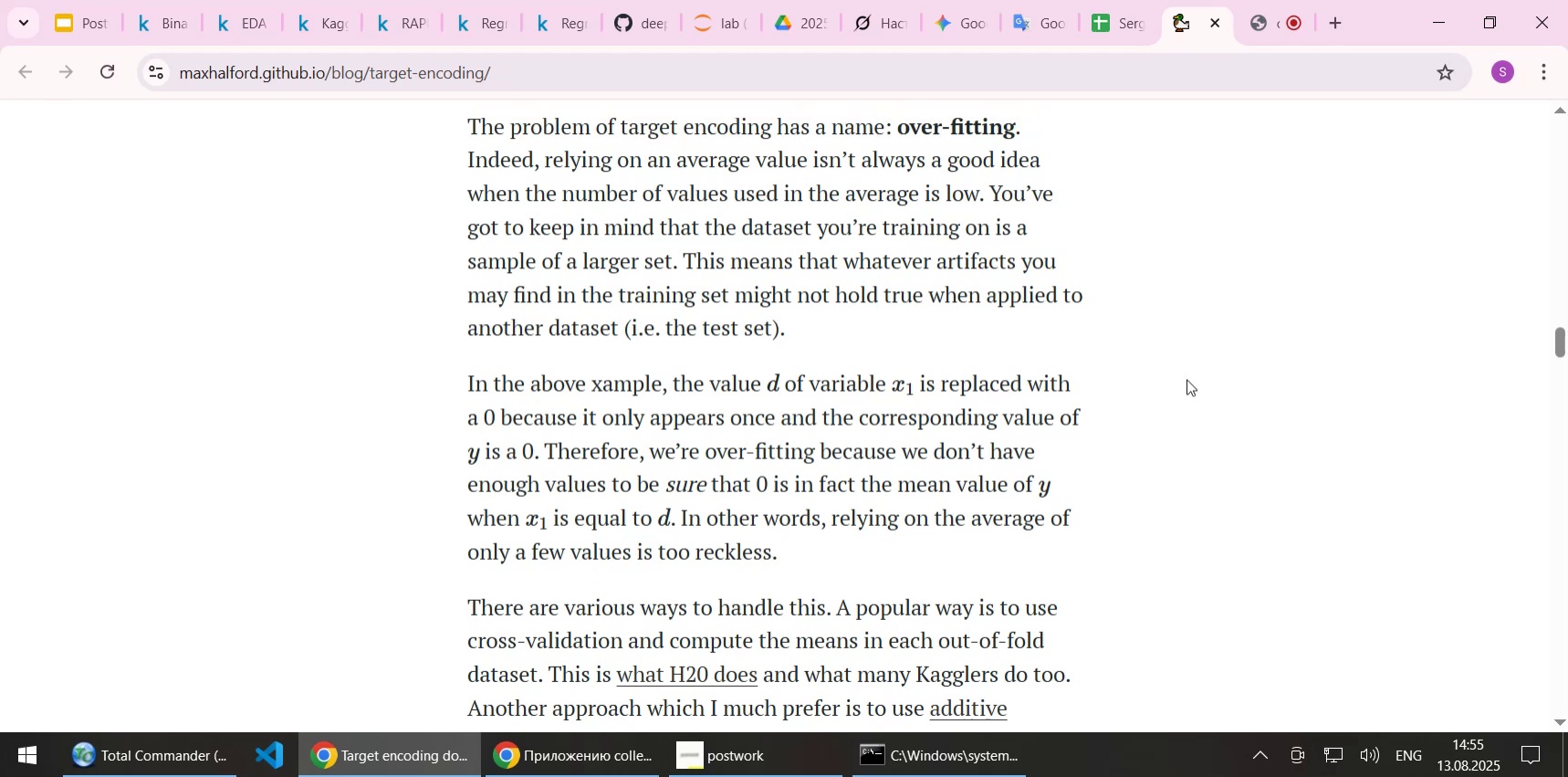 
key(ArrowDown)
 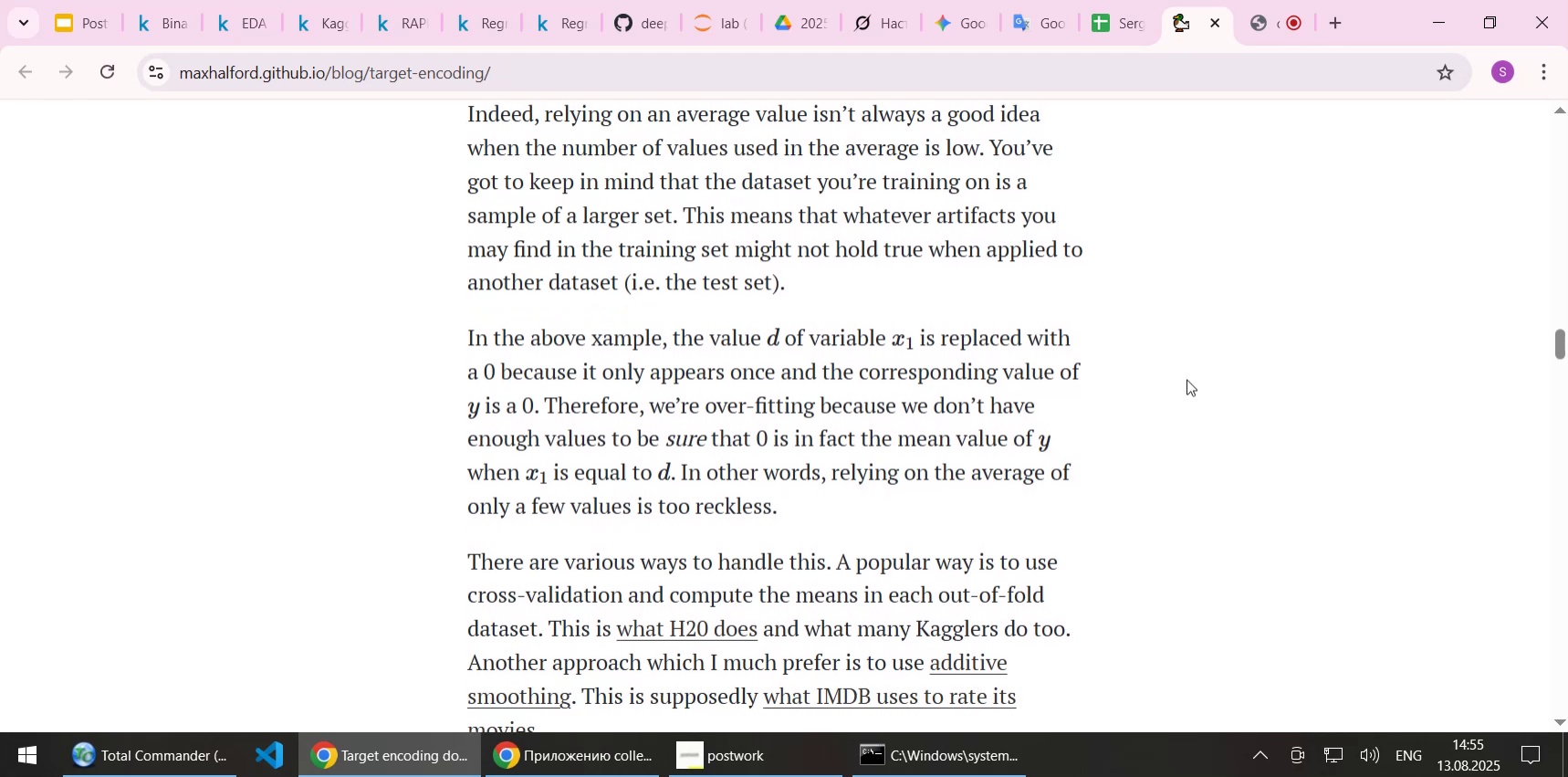 
key(ArrowUp)
 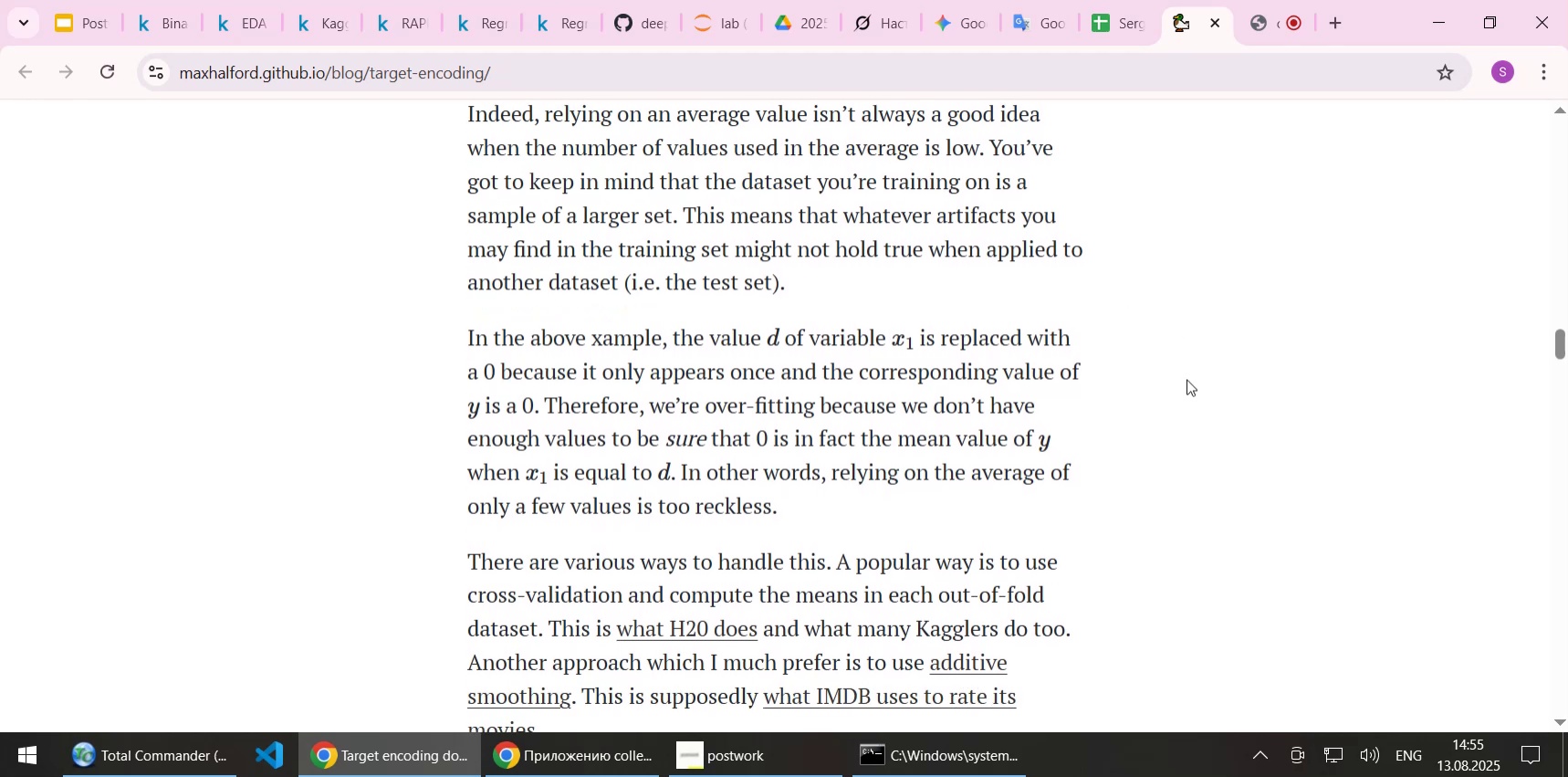 
key(ArrowUp)
 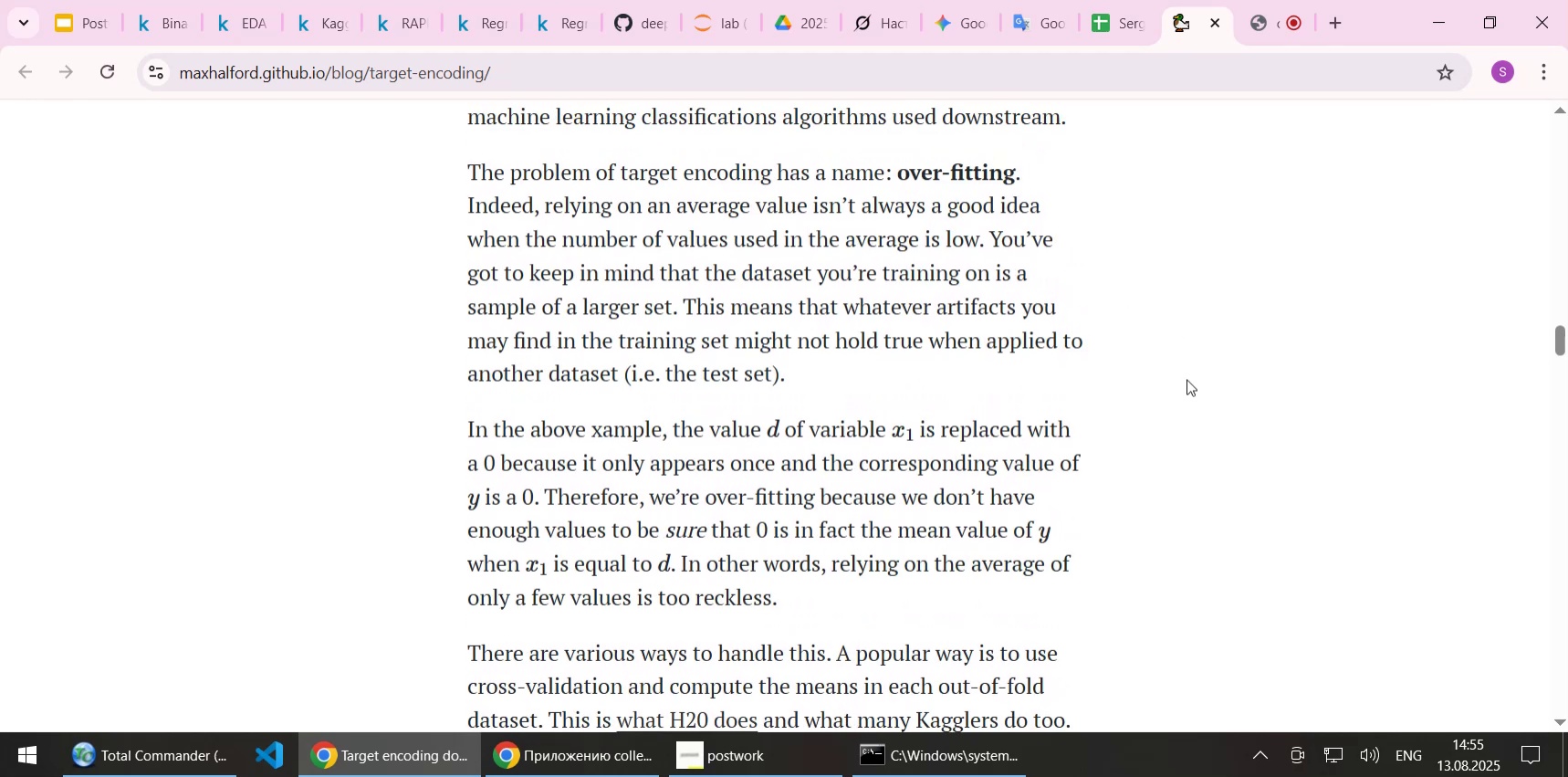 
key(ArrowDown)
 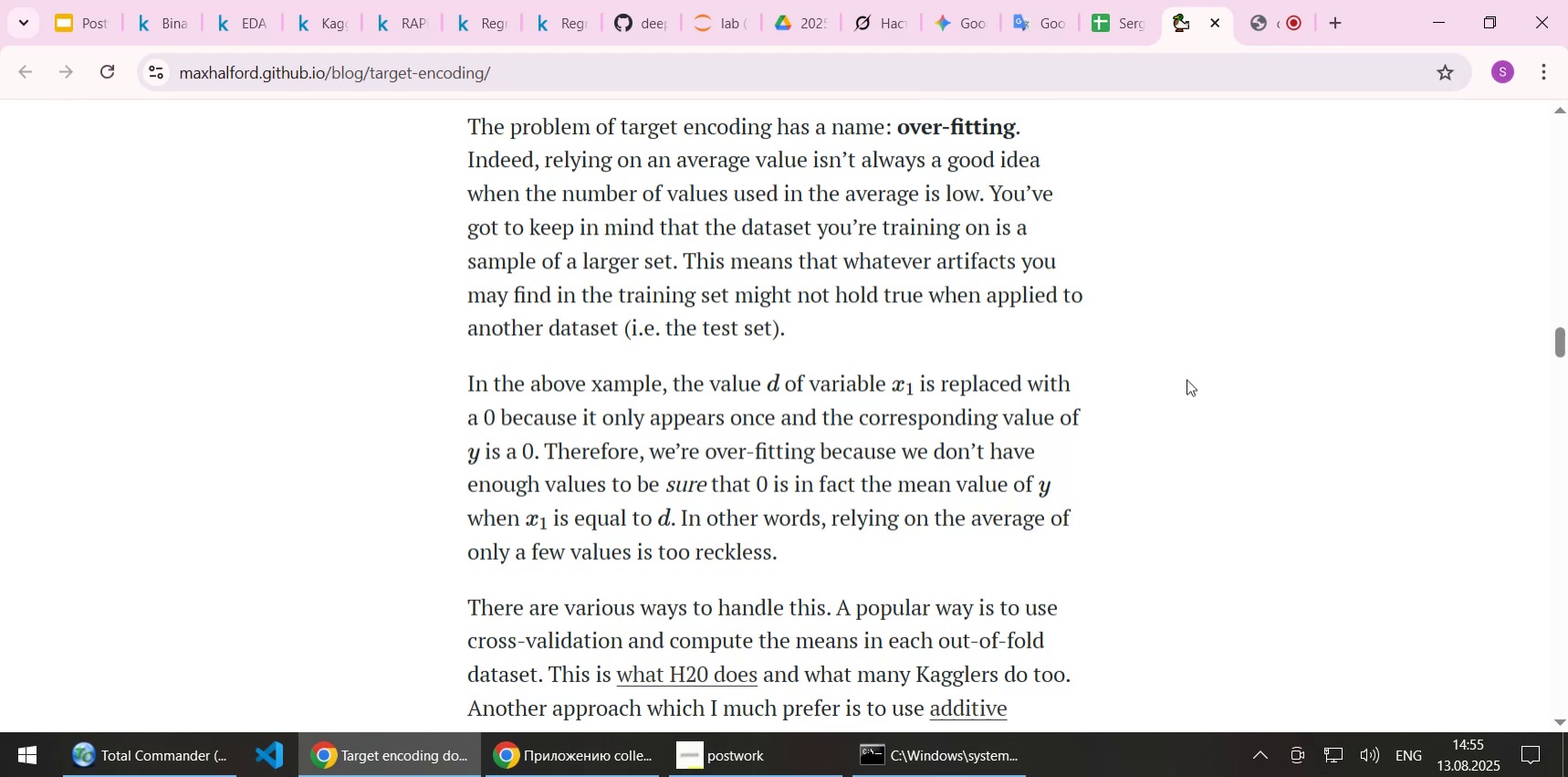 
wait(37.31)
 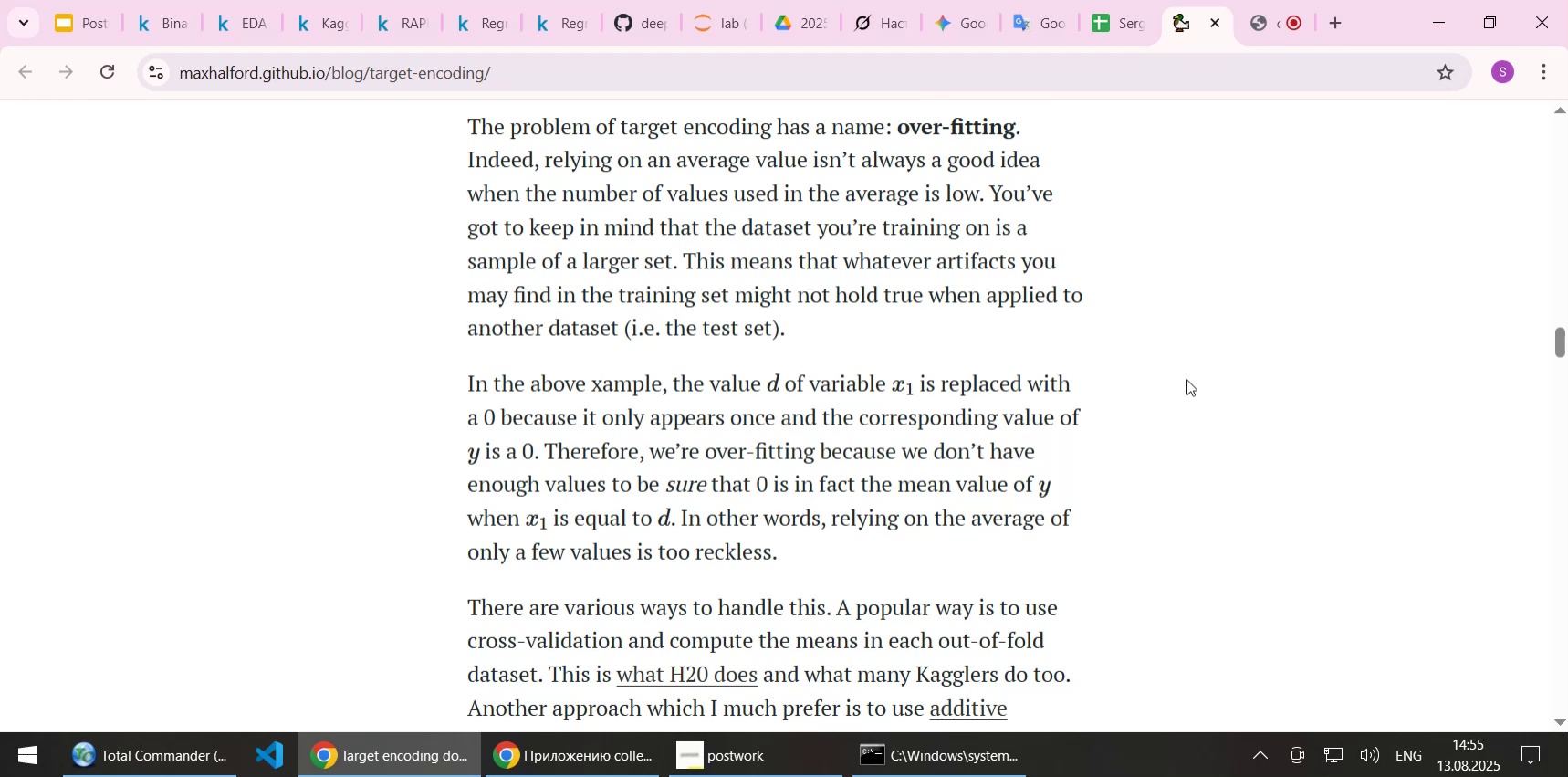 
key(ArrowUp)
 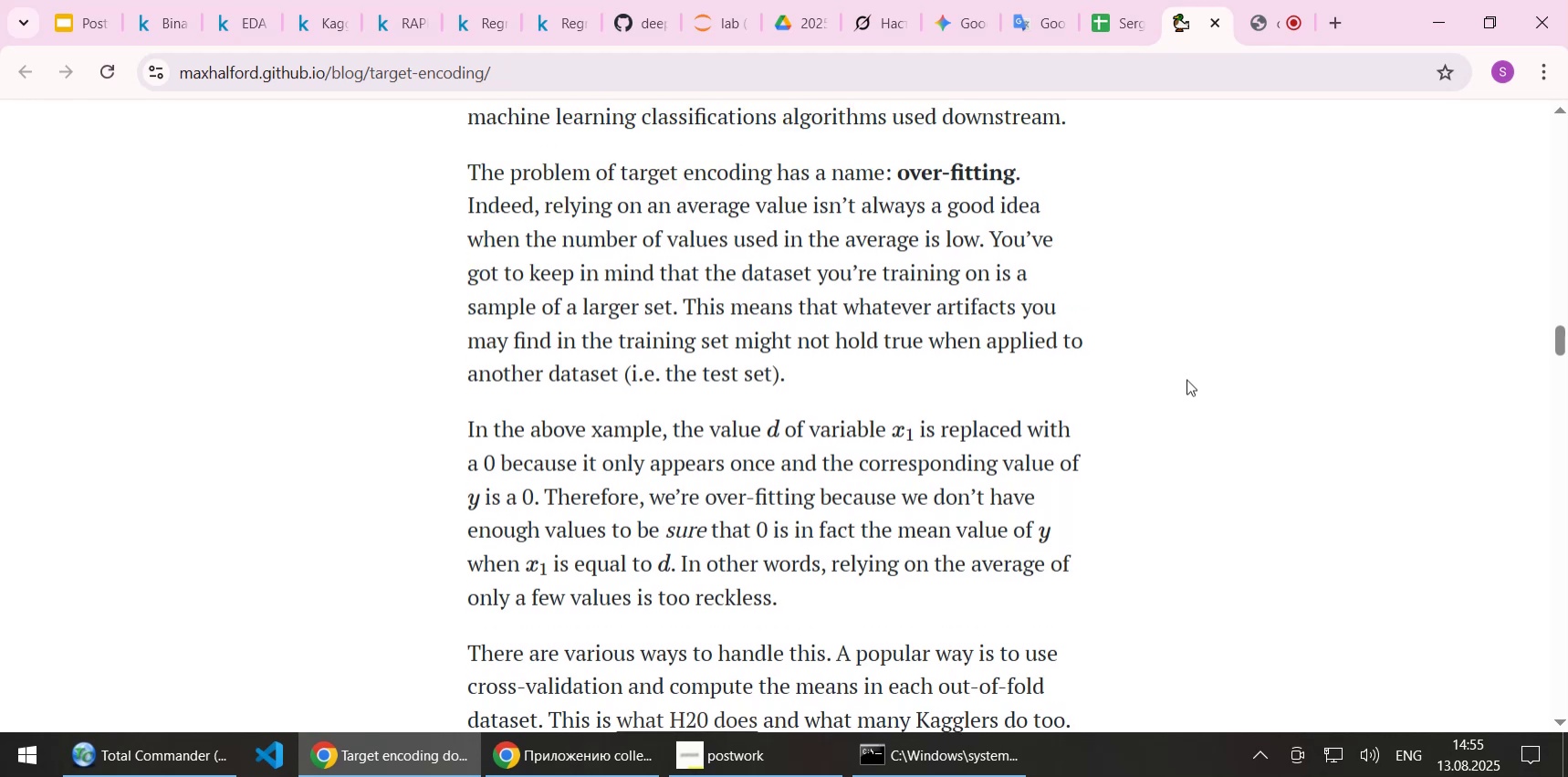 
key(ArrowDown)
 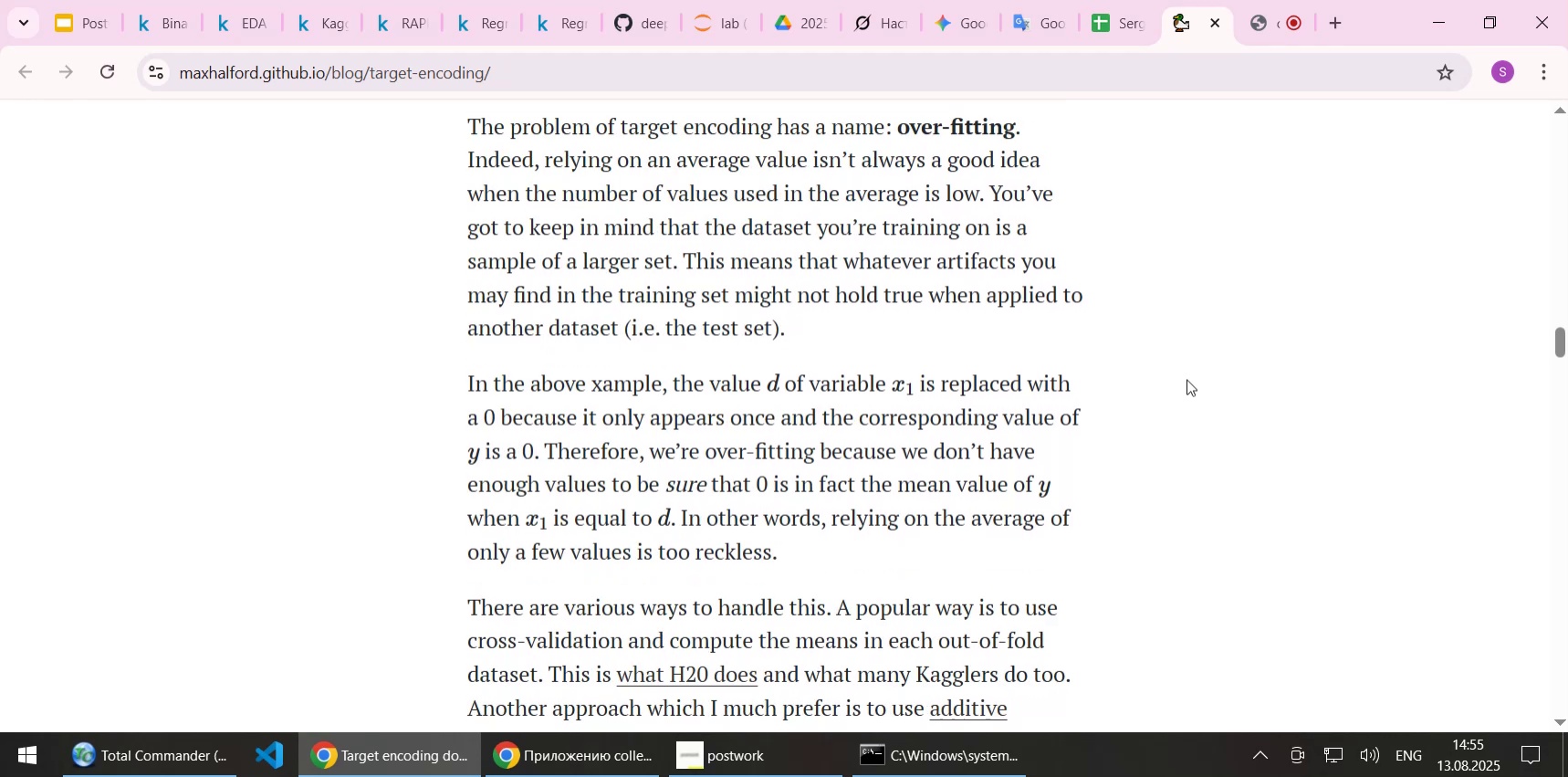 
key(ArrowDown)
 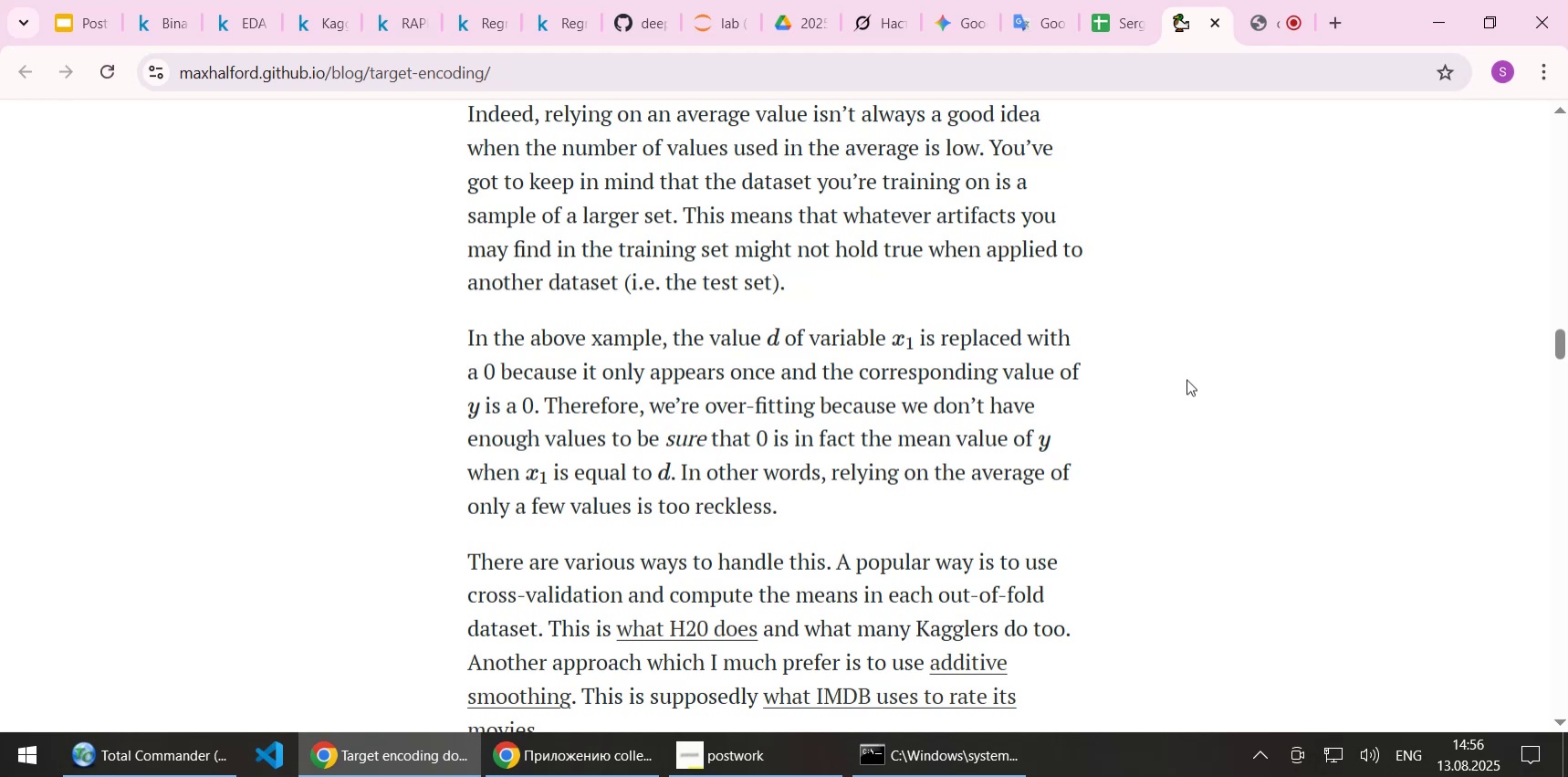 
wait(12.82)
 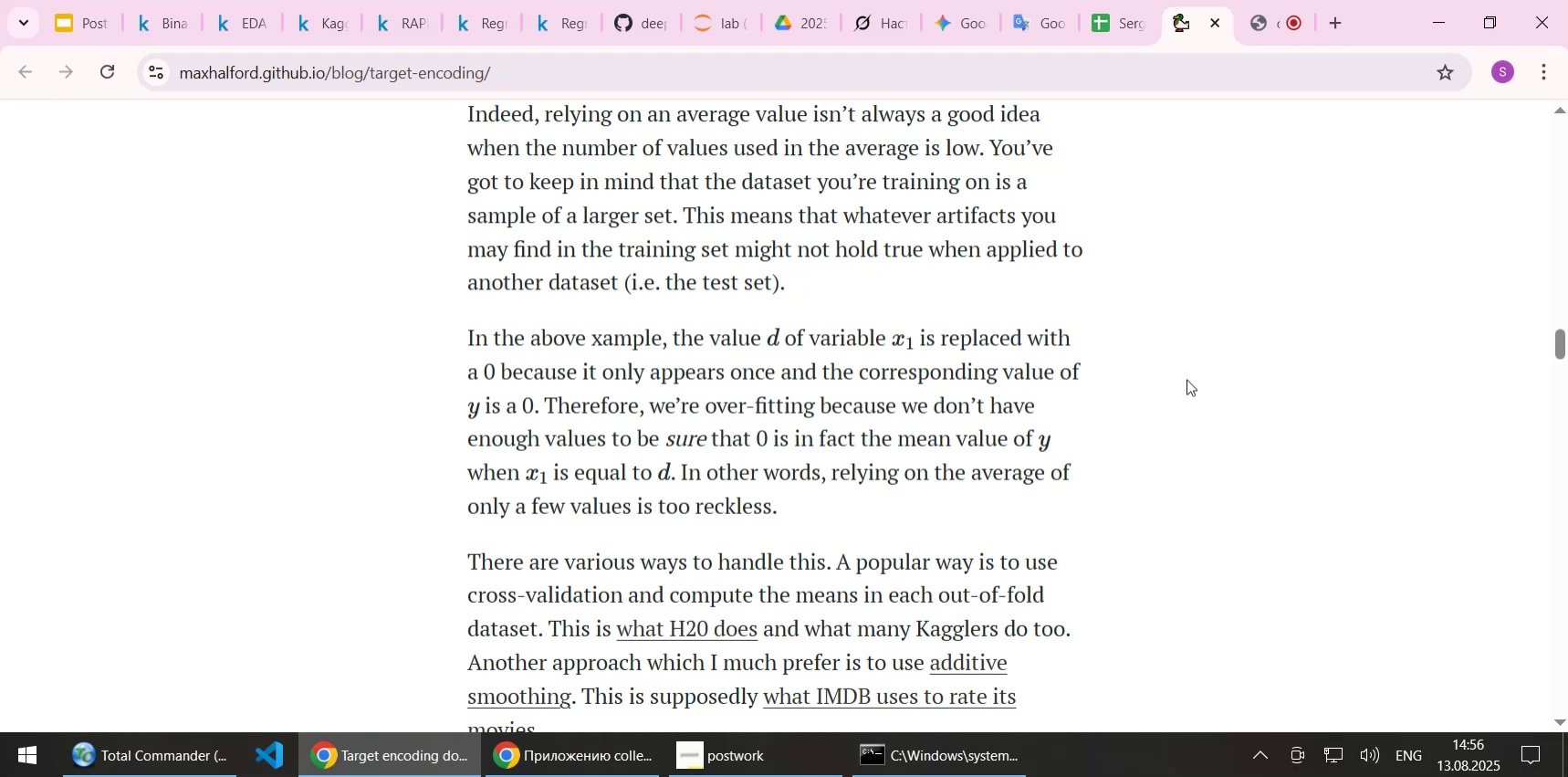 
key(ArrowDown)
 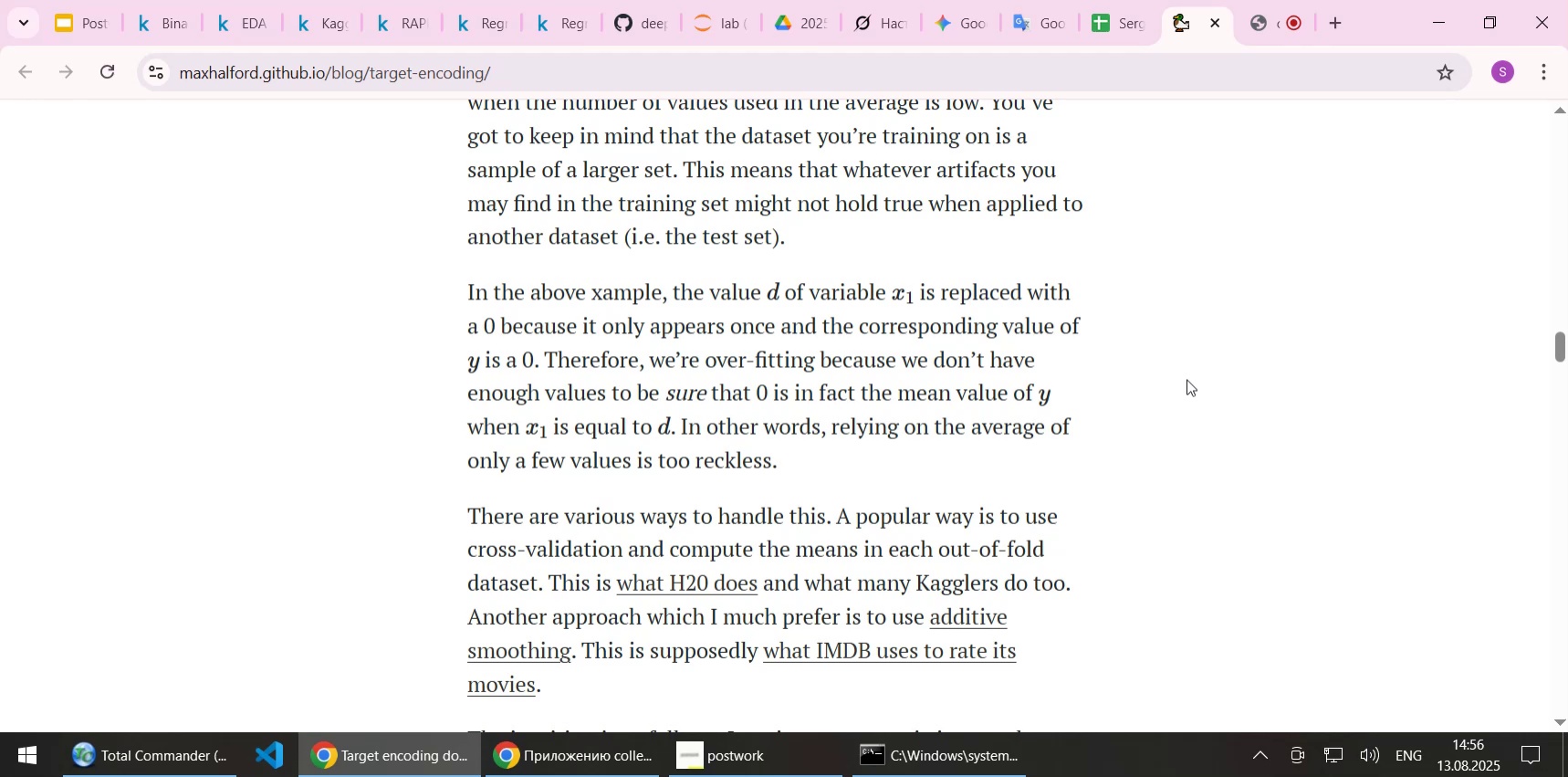 
wait(11.22)
 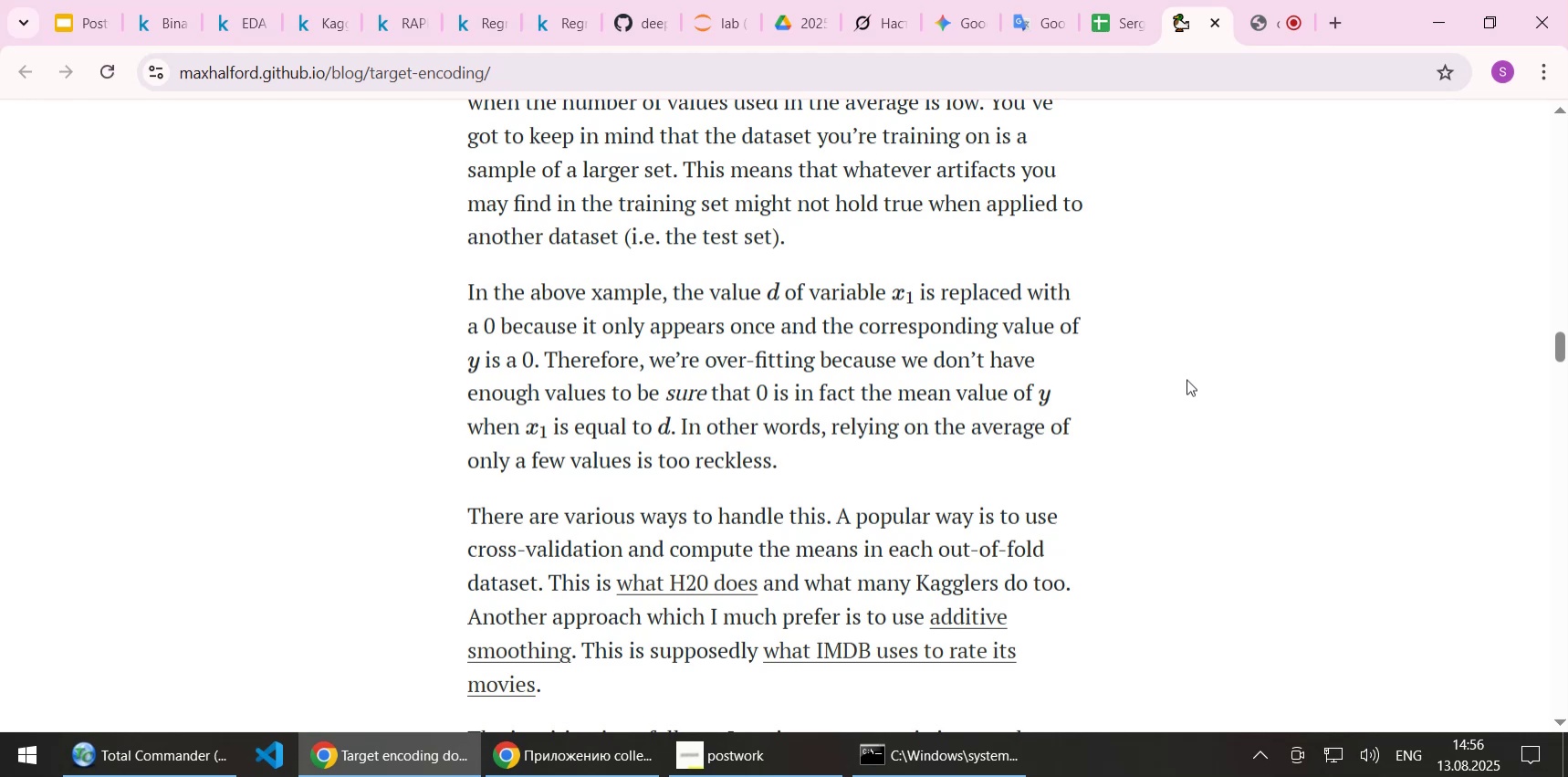 
key(ArrowUp)
 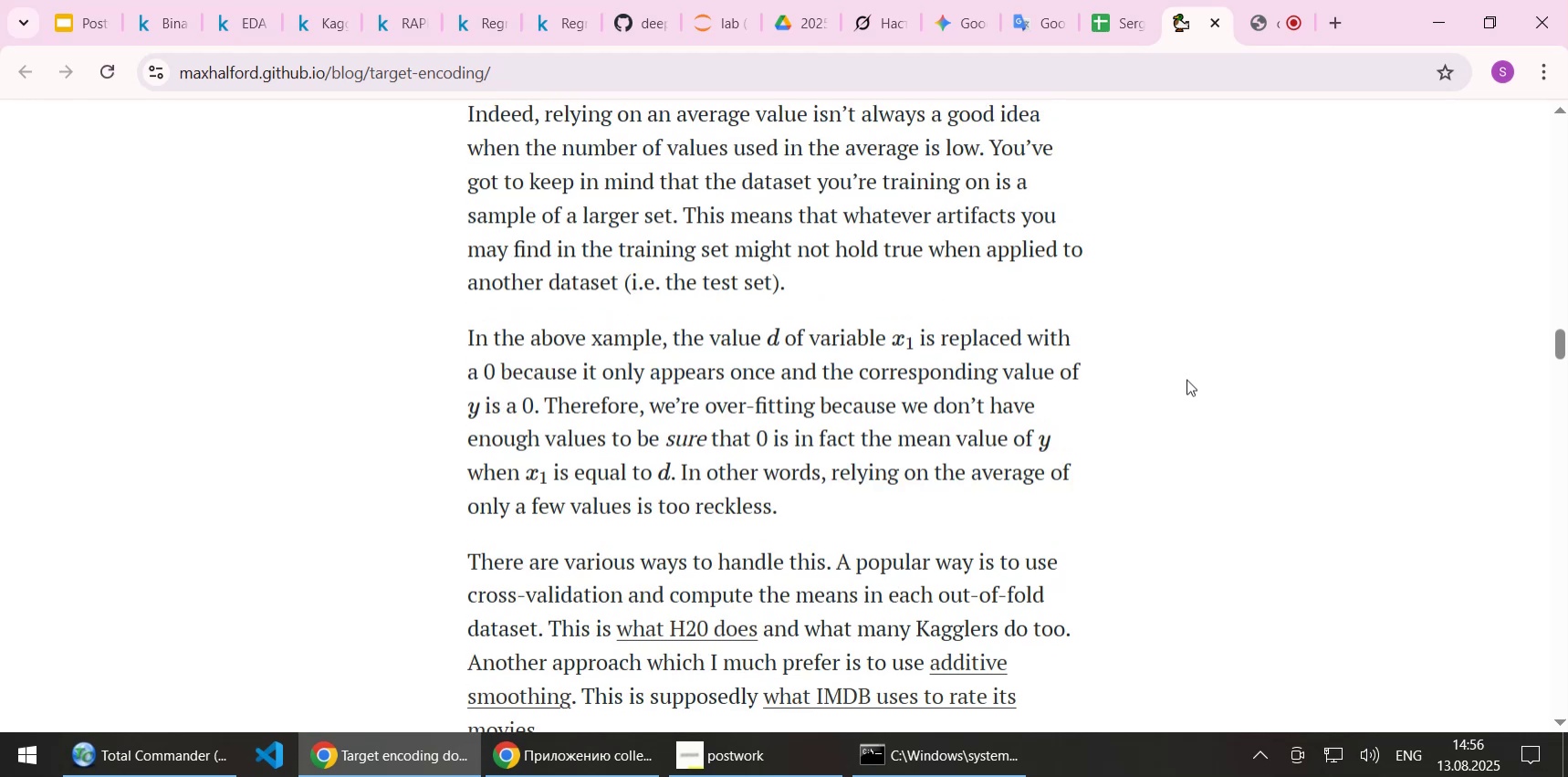 
key(ArrowDown)
 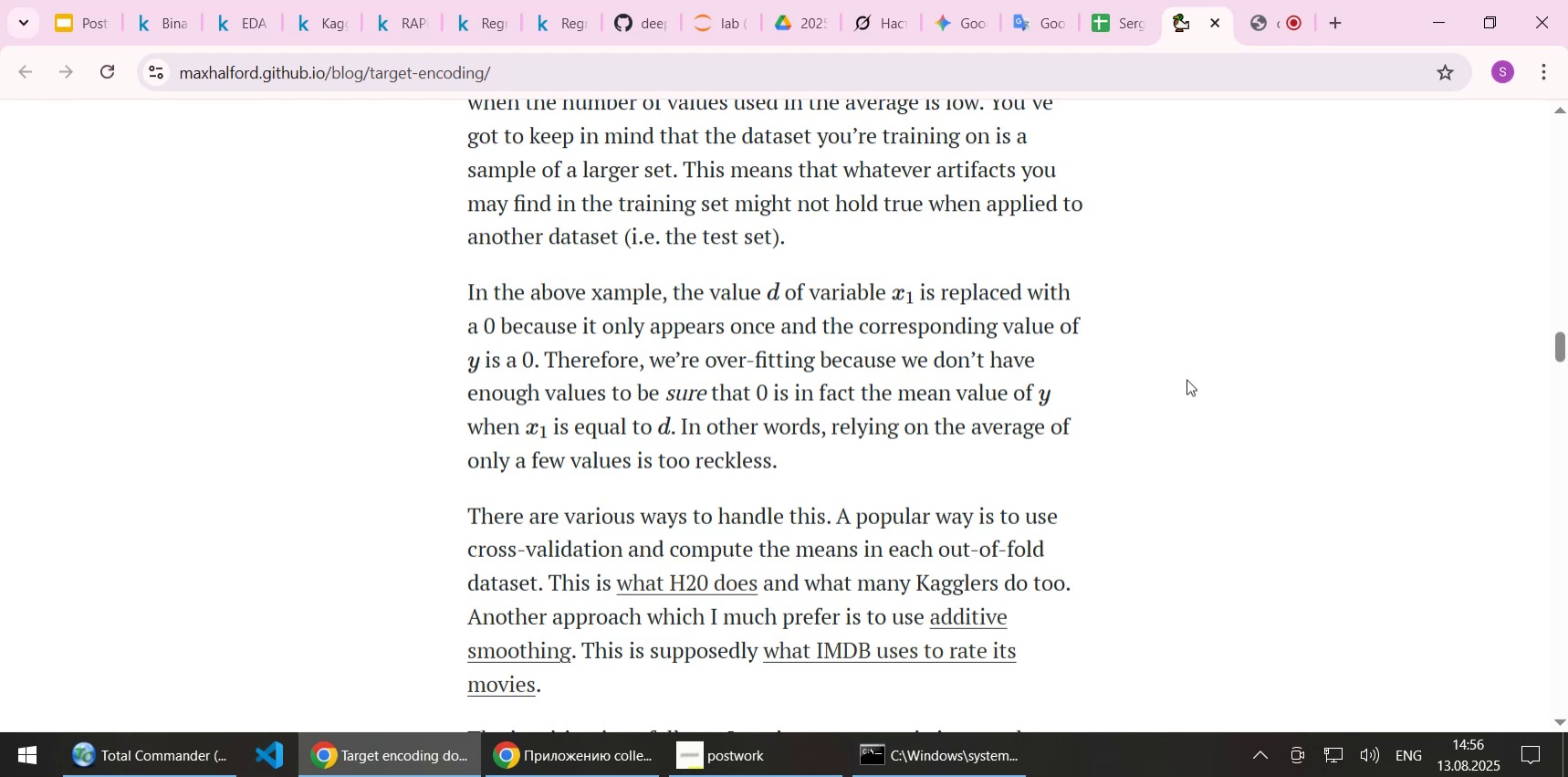 
wait(35.44)
 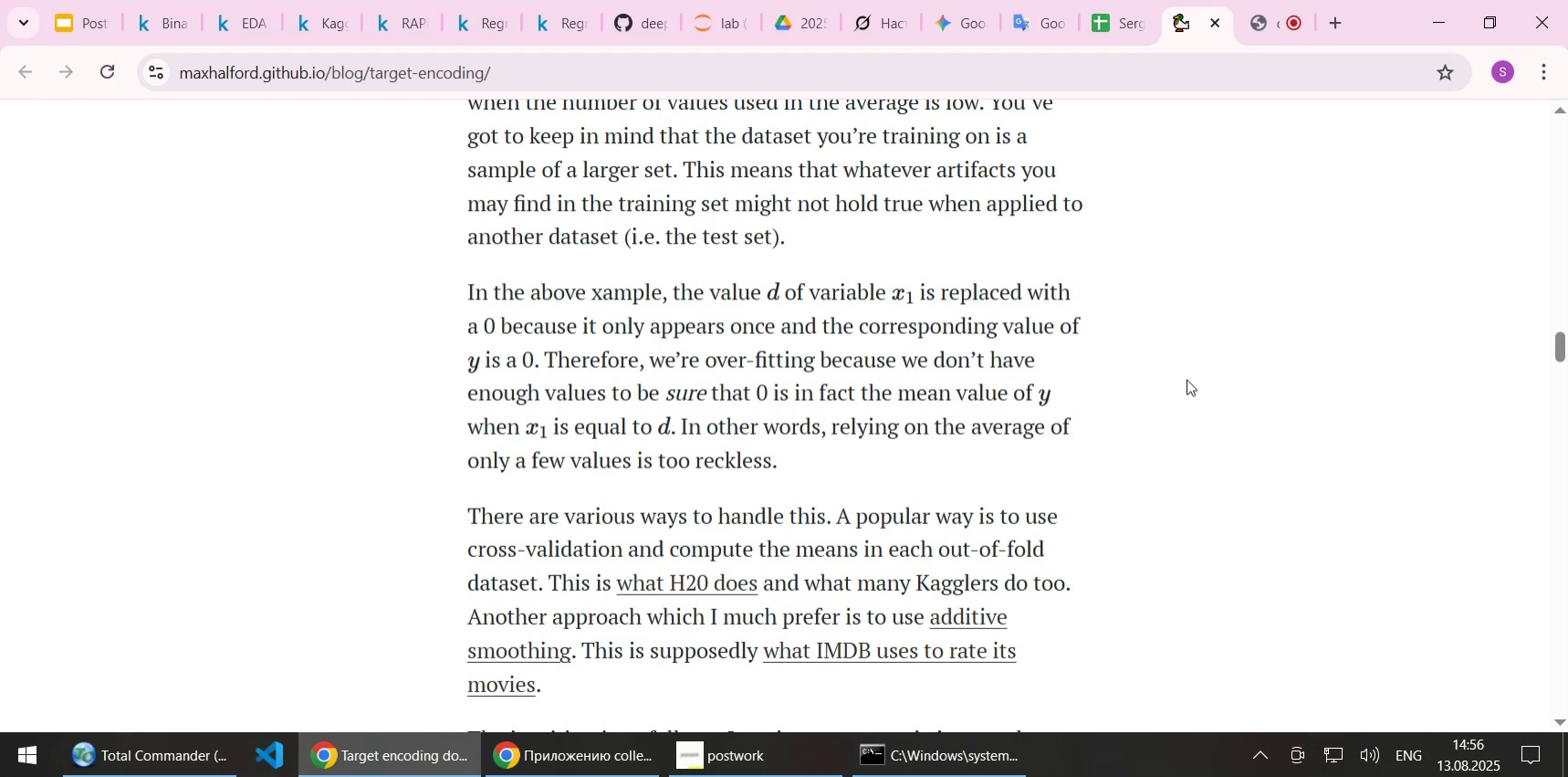 
key(ArrowDown)
 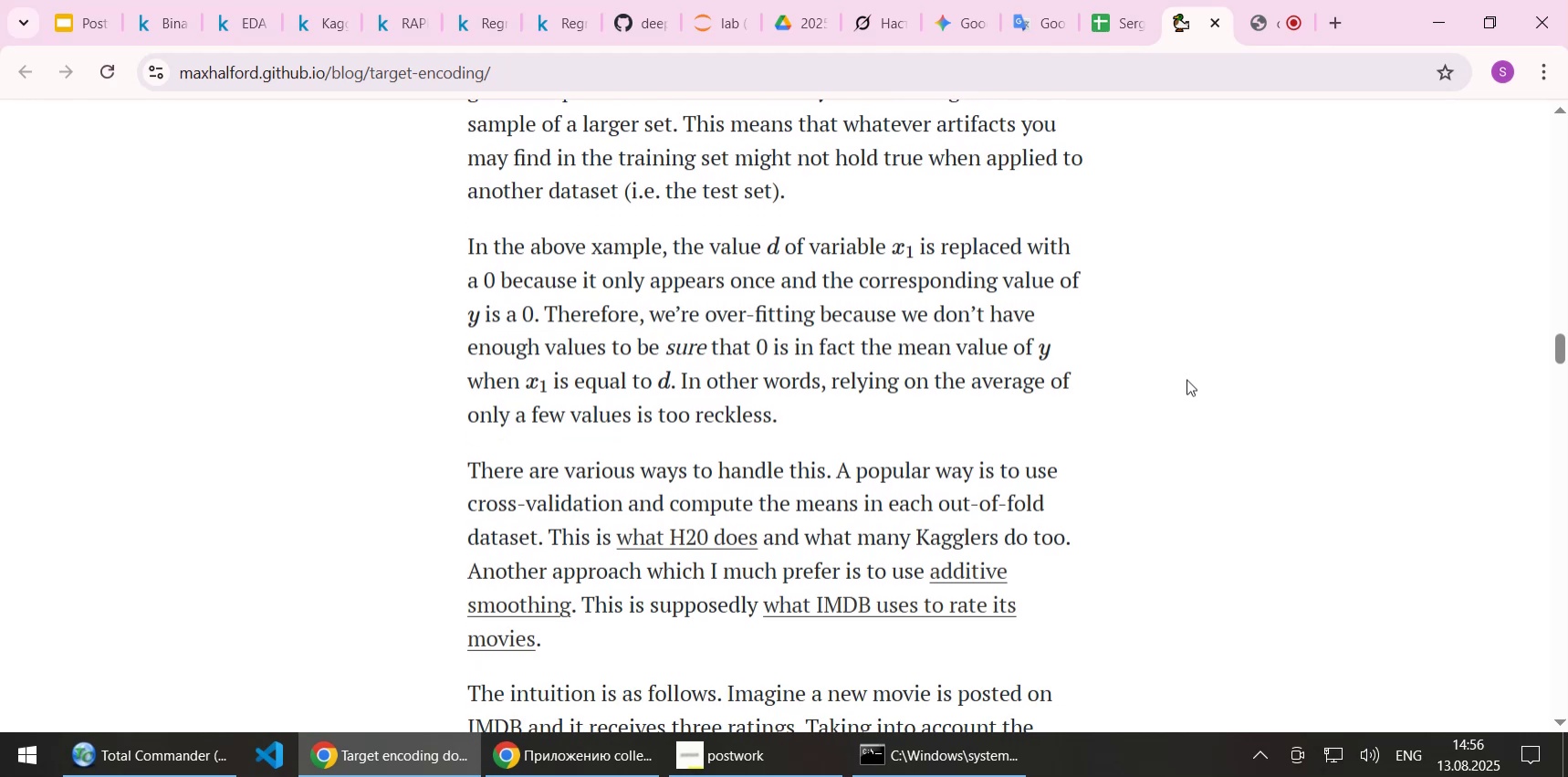 
key(ArrowUp)
 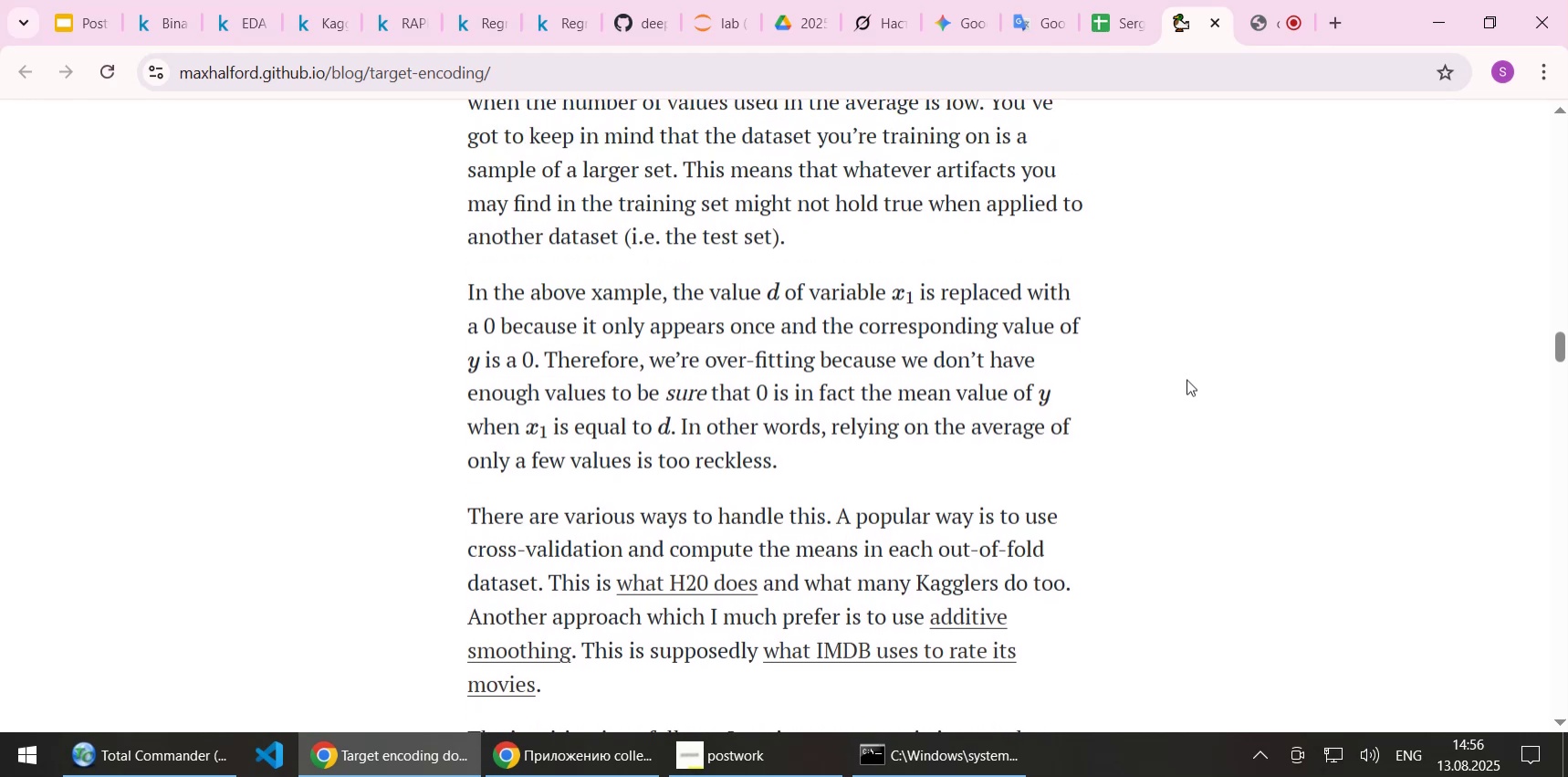 
key(ArrowUp)
 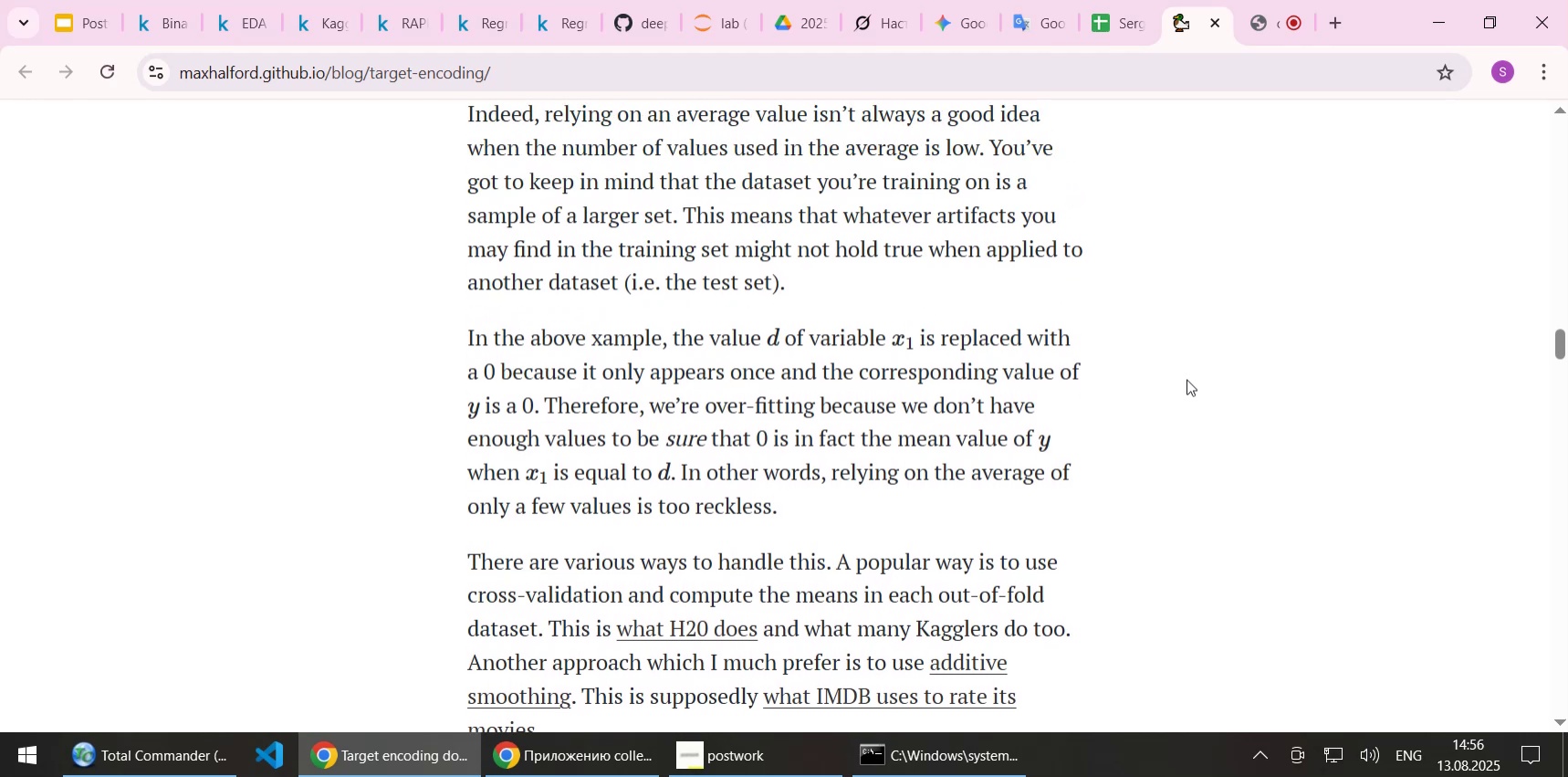 
key(ArrowDown)
 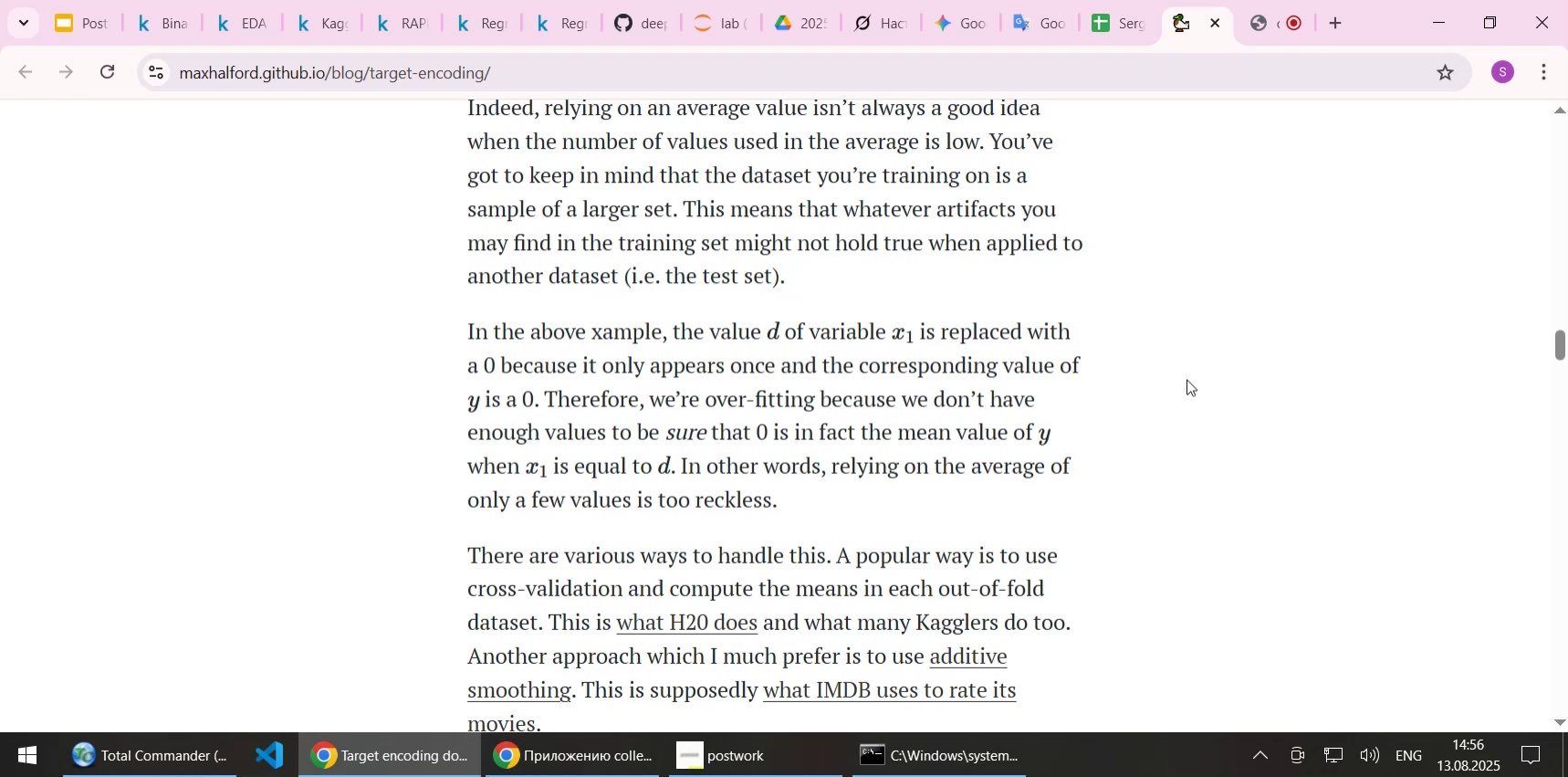 
key(ArrowDown)
 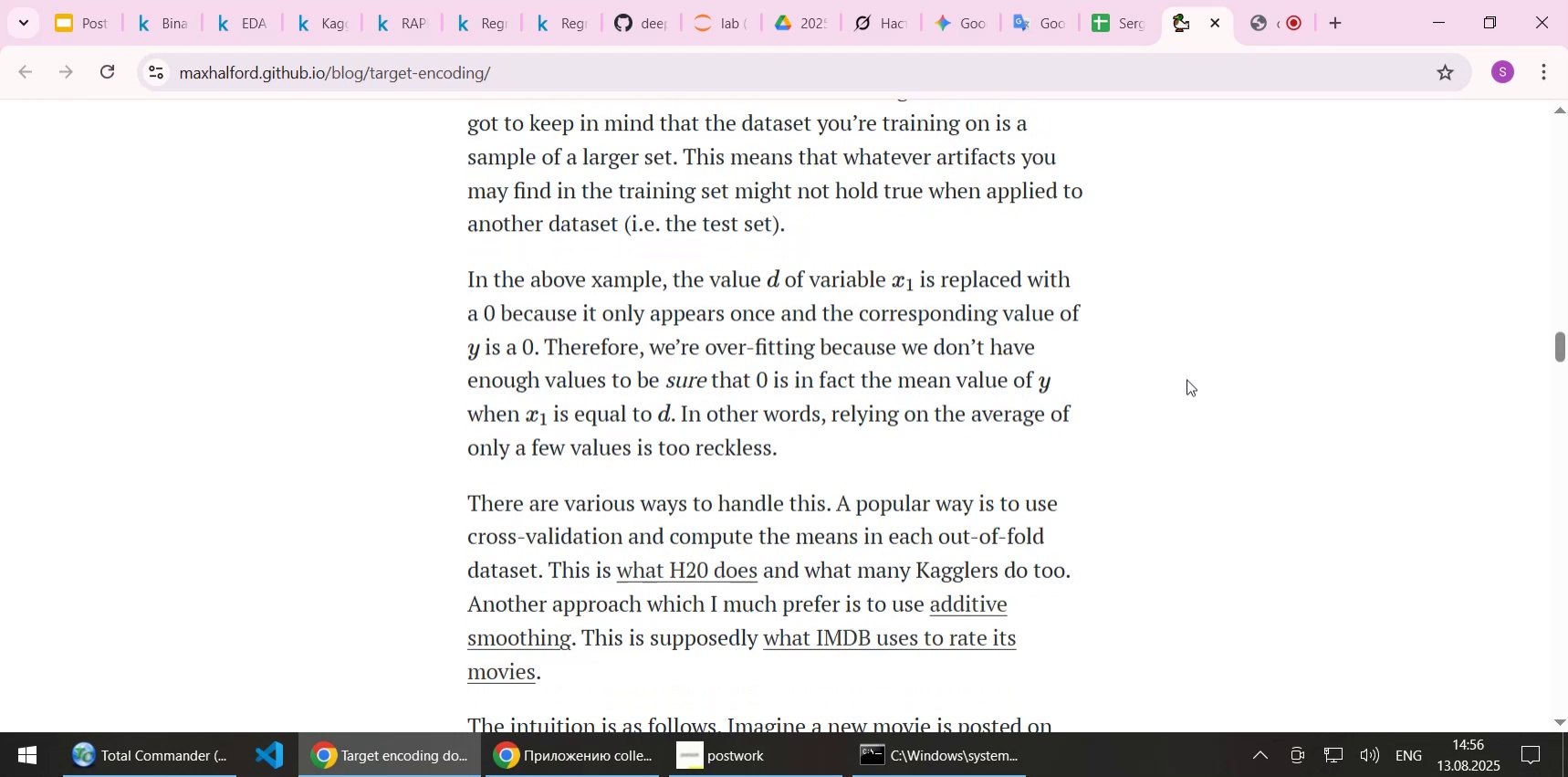 
key(ArrowDown)
 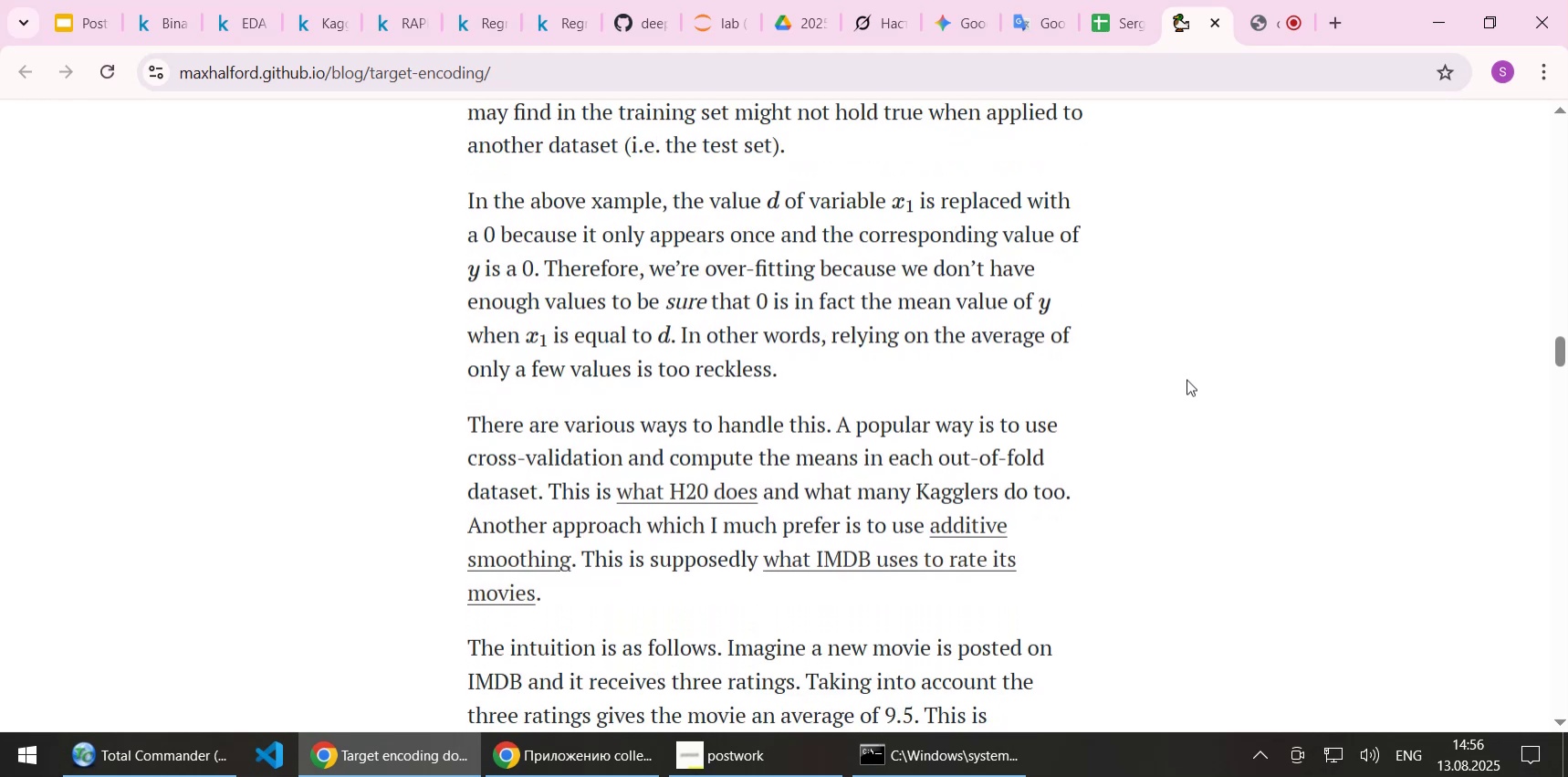 
key(ArrowDown)
 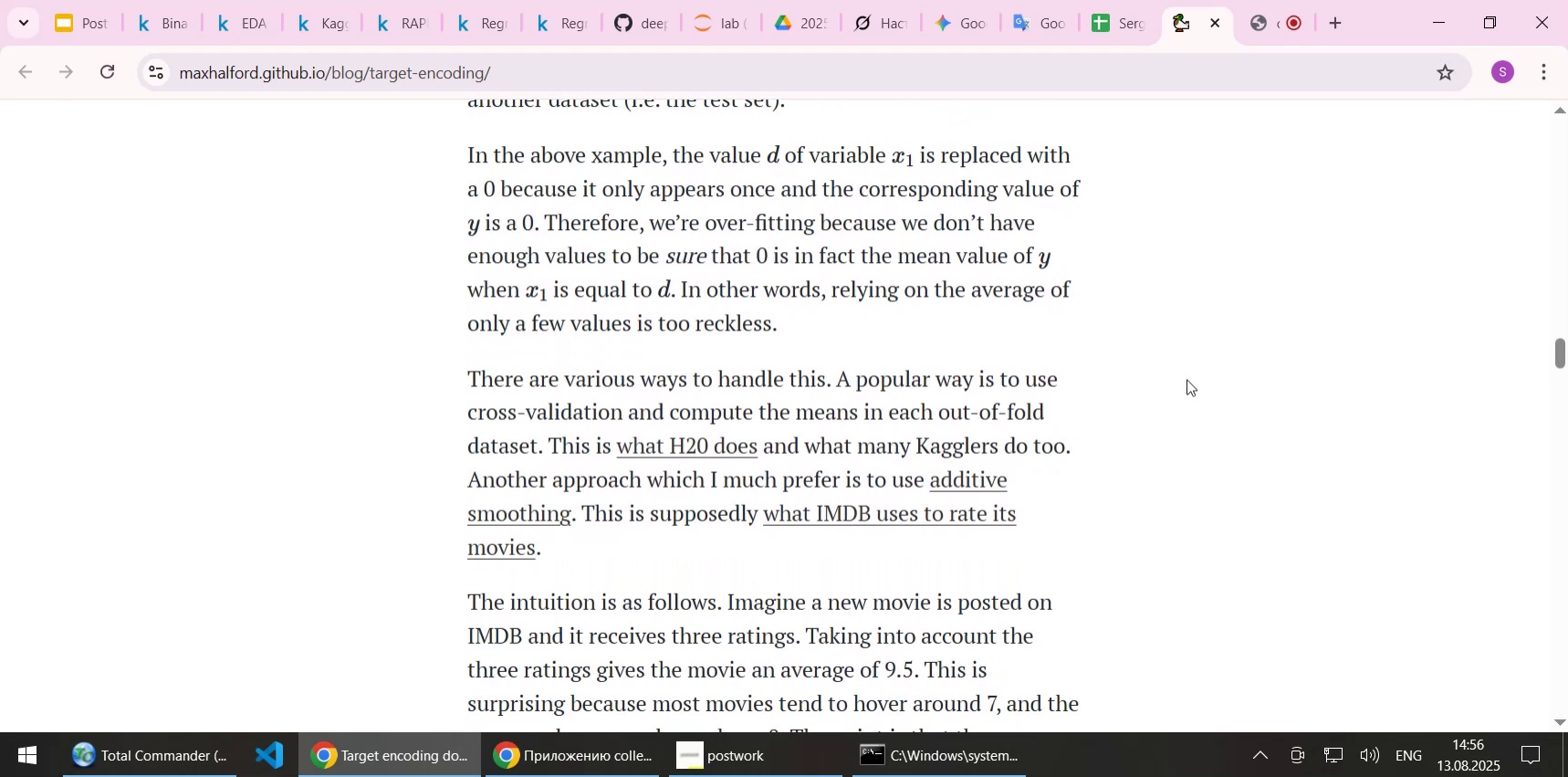 
key(ArrowDown)
 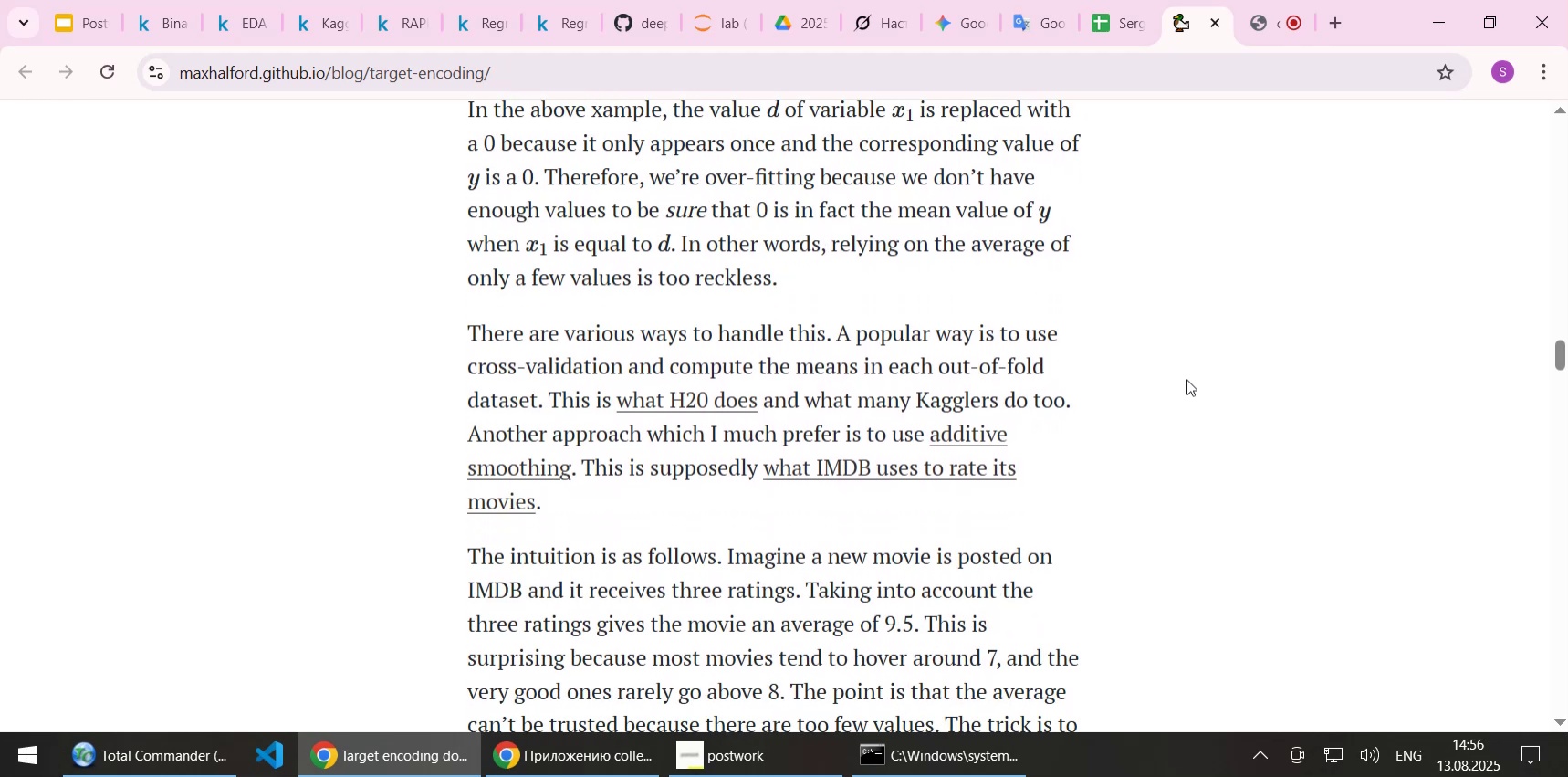 
key(ArrowUp)
 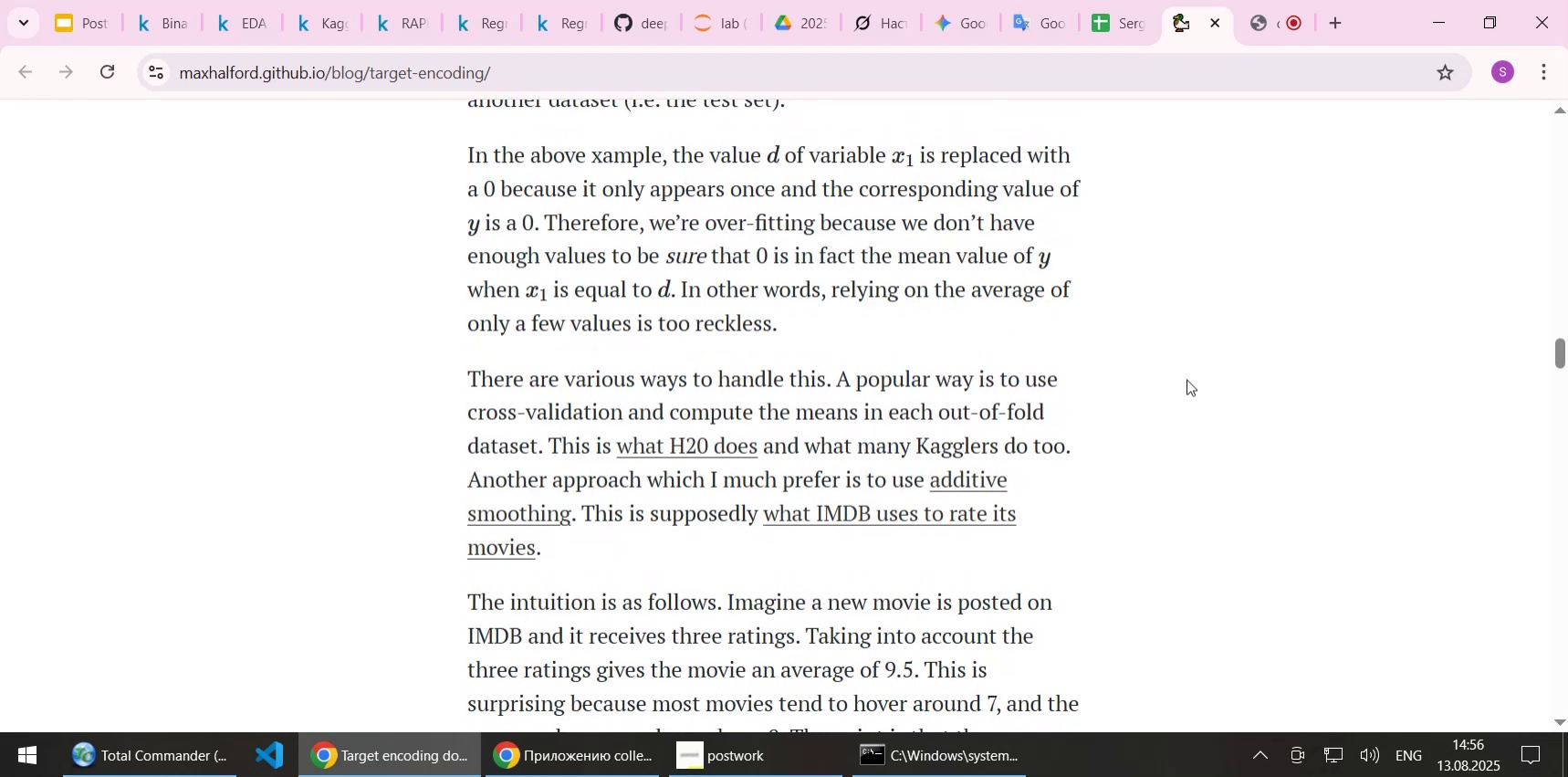 
key(ArrowDown)
 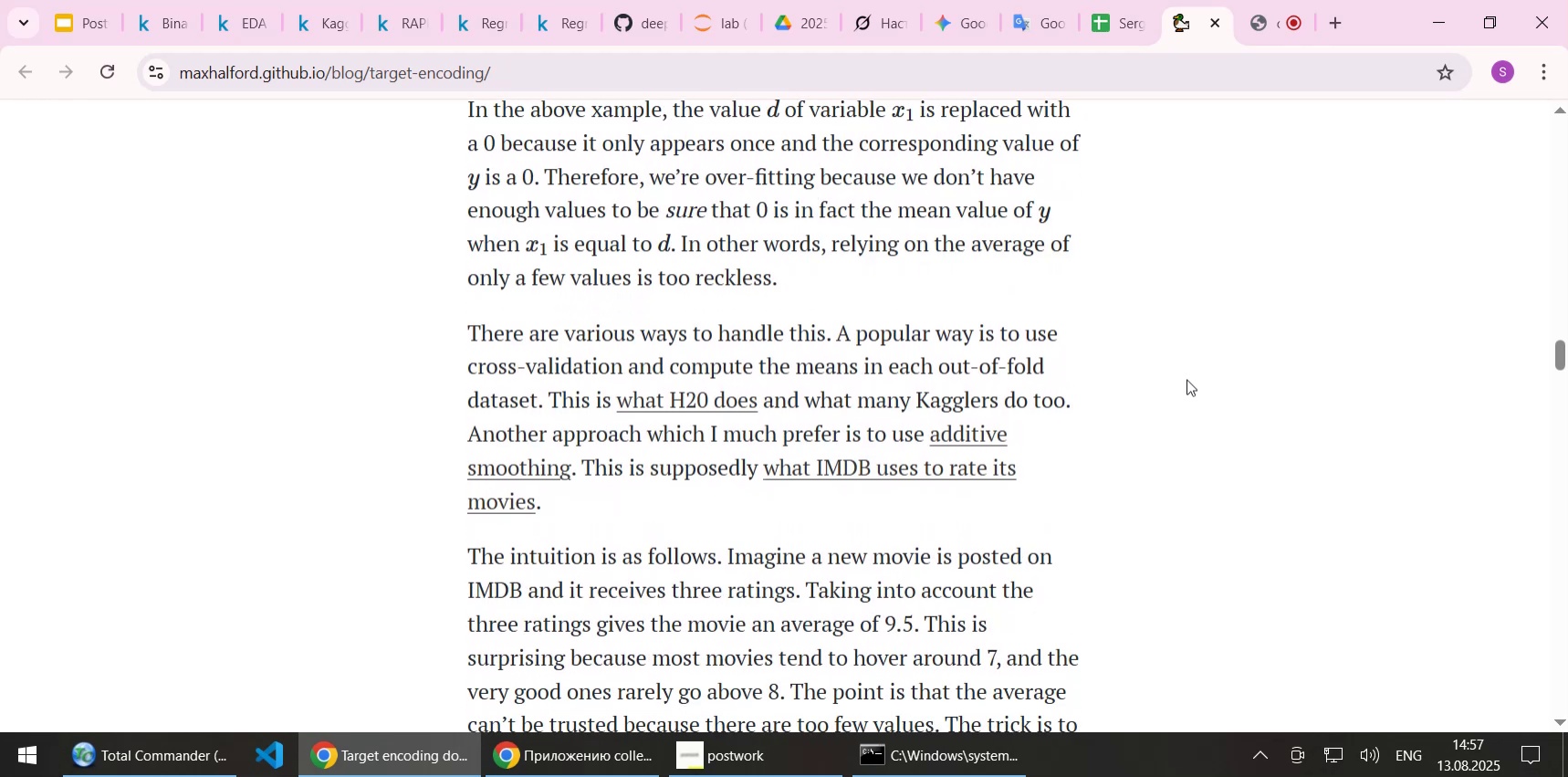 
key(ArrowDown)
 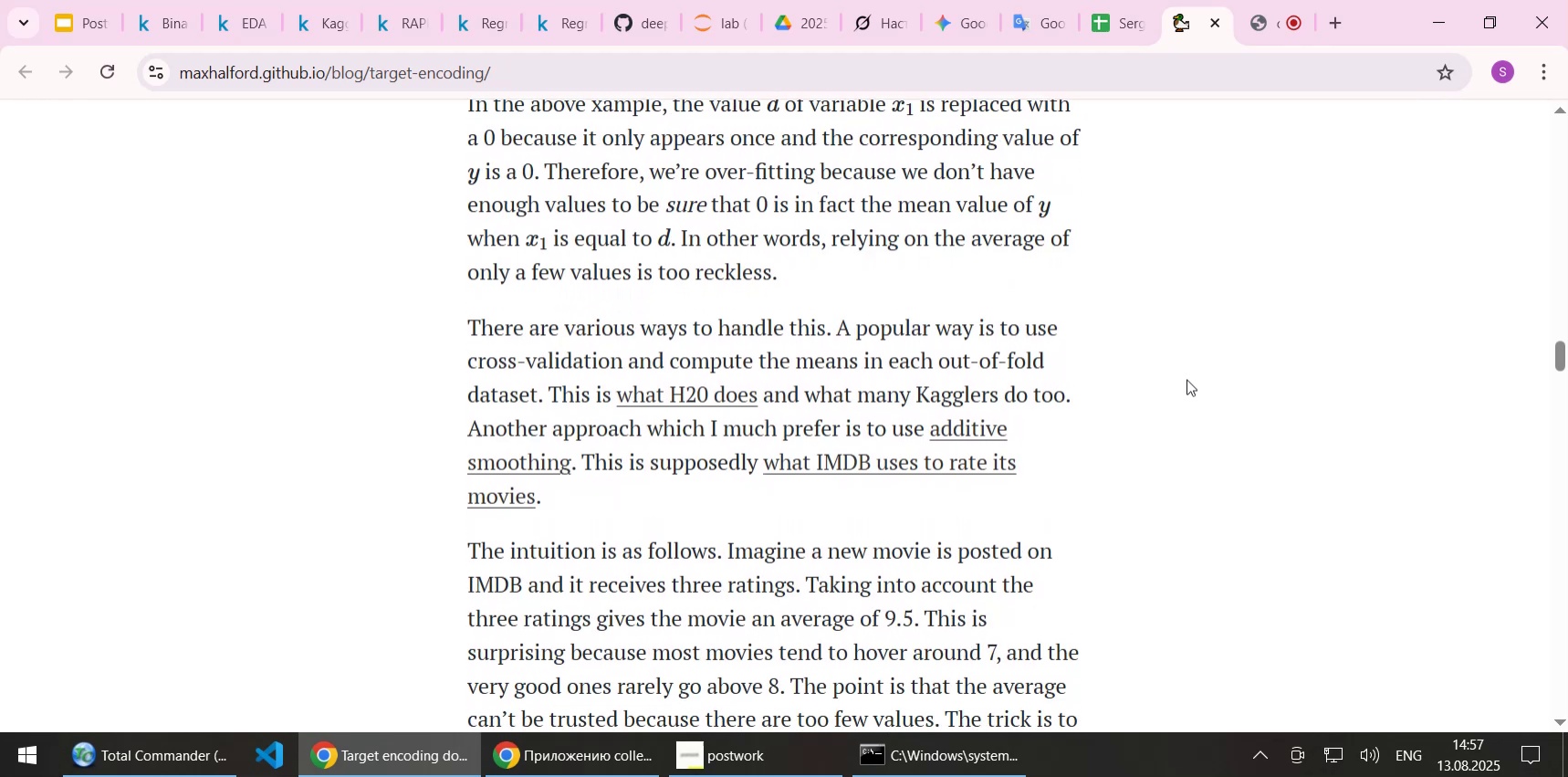 
key(ArrowDown)
 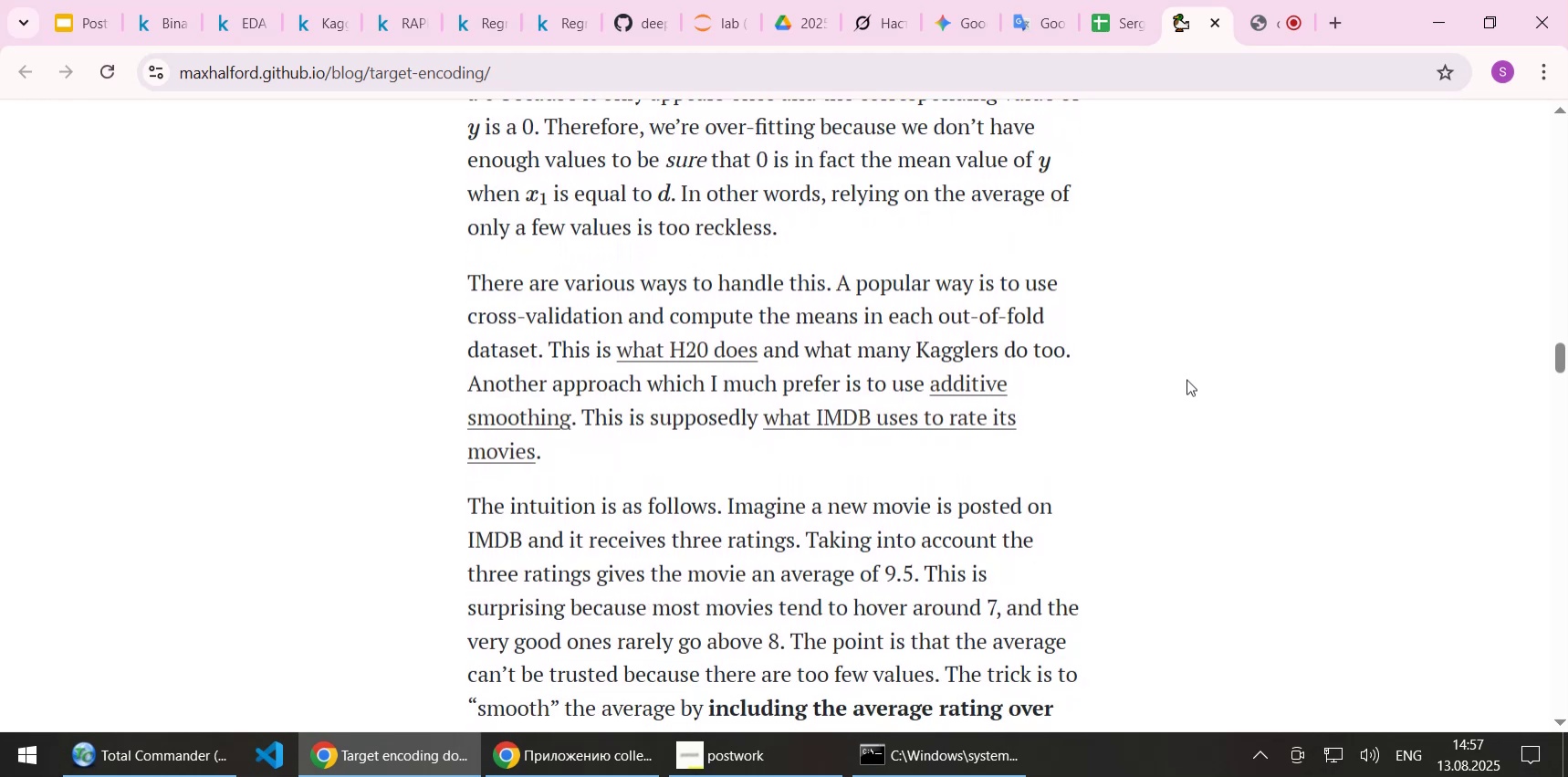 
key(ArrowDown)
 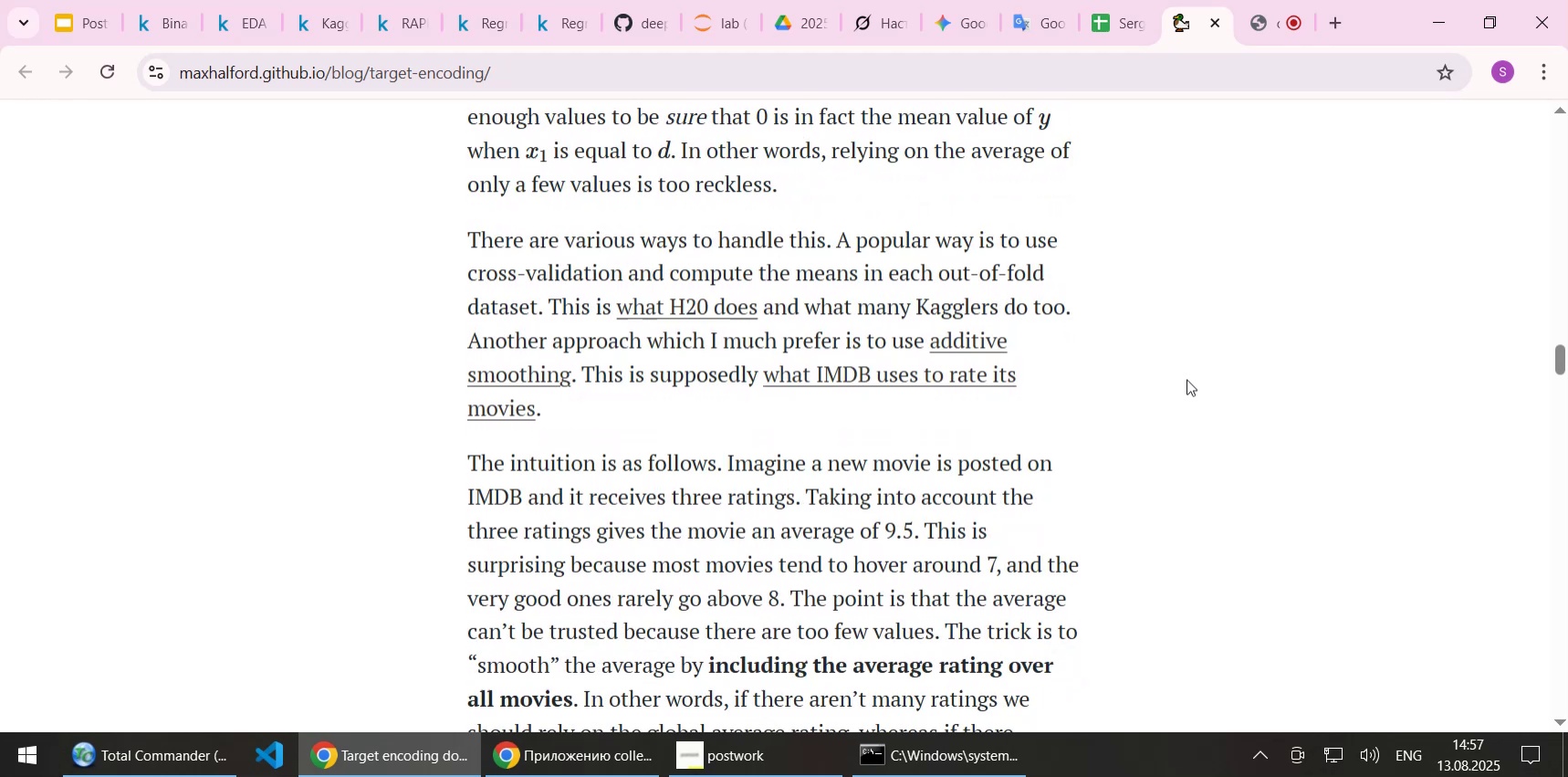 
key(ArrowDown)
 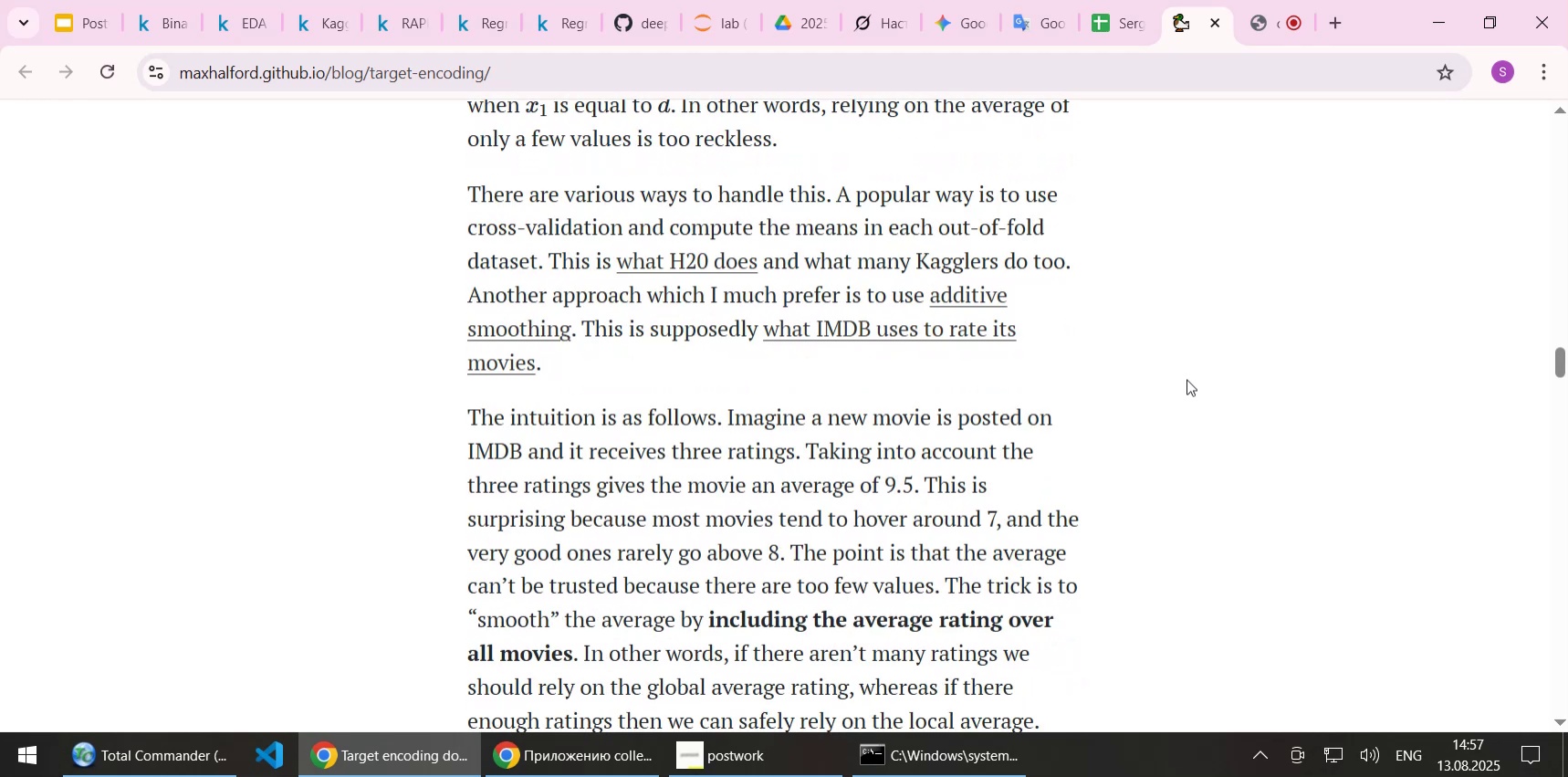 
key(ArrowDown)
 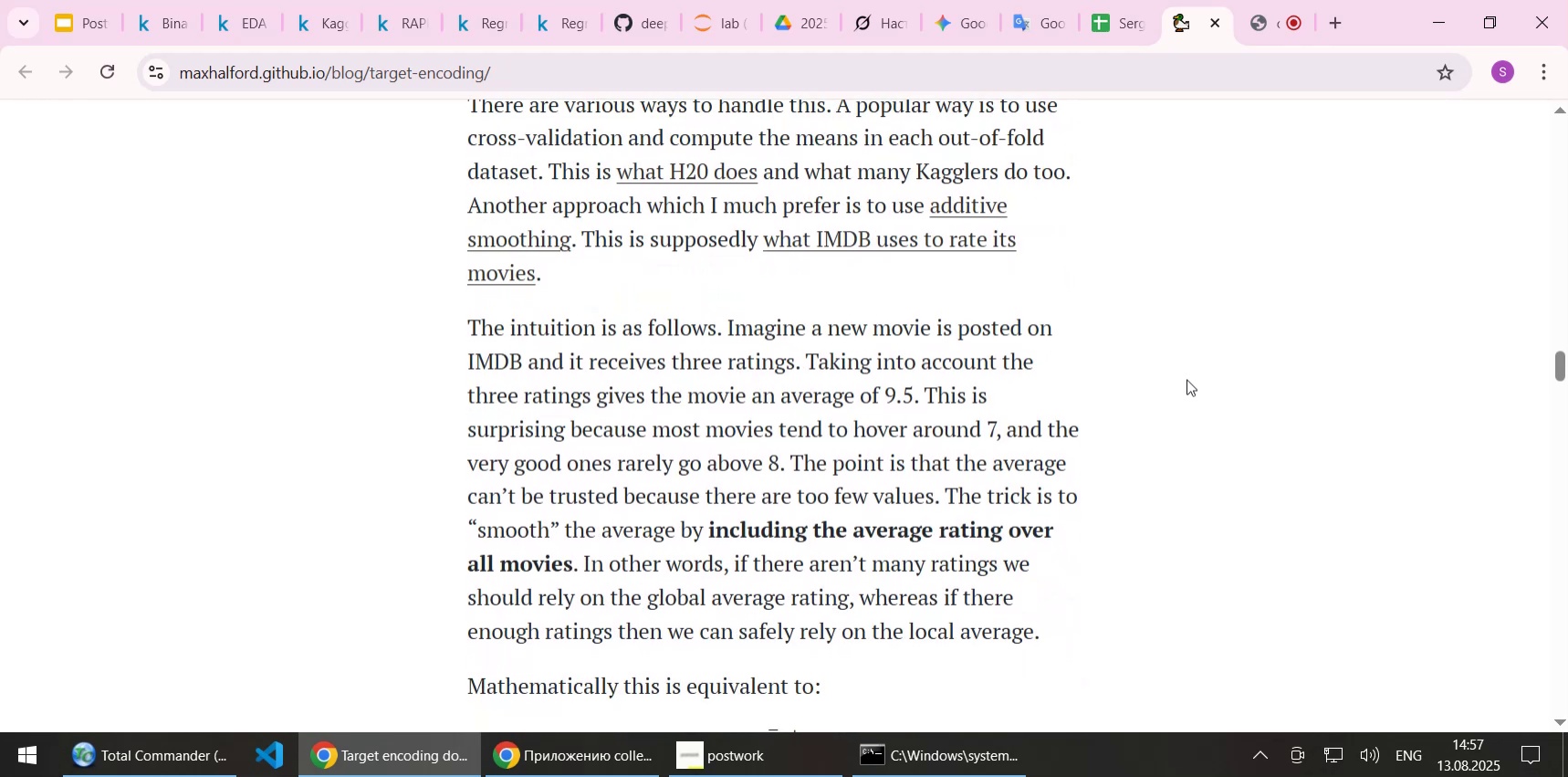 
key(ArrowUp)
 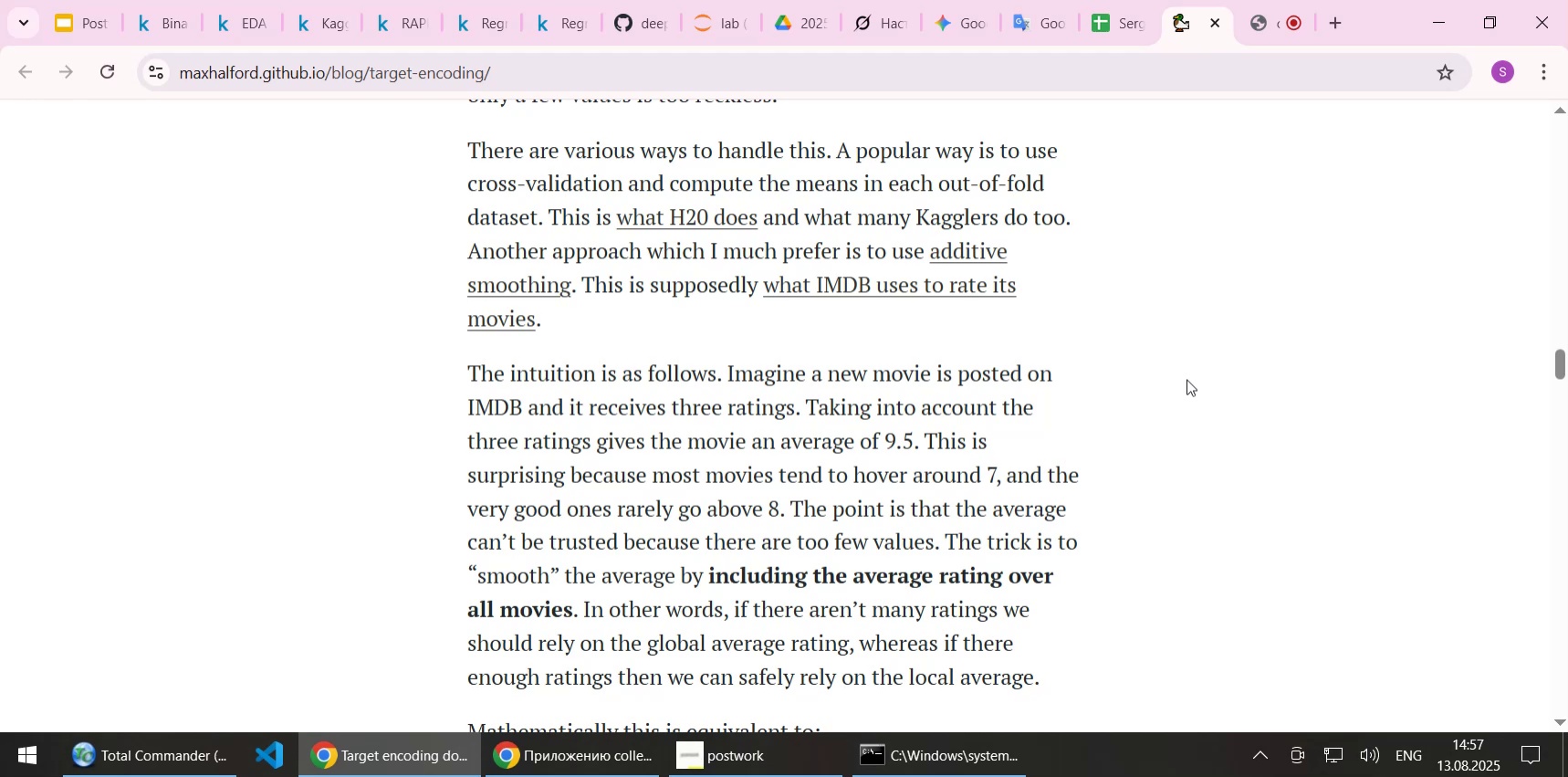 
wait(13.68)
 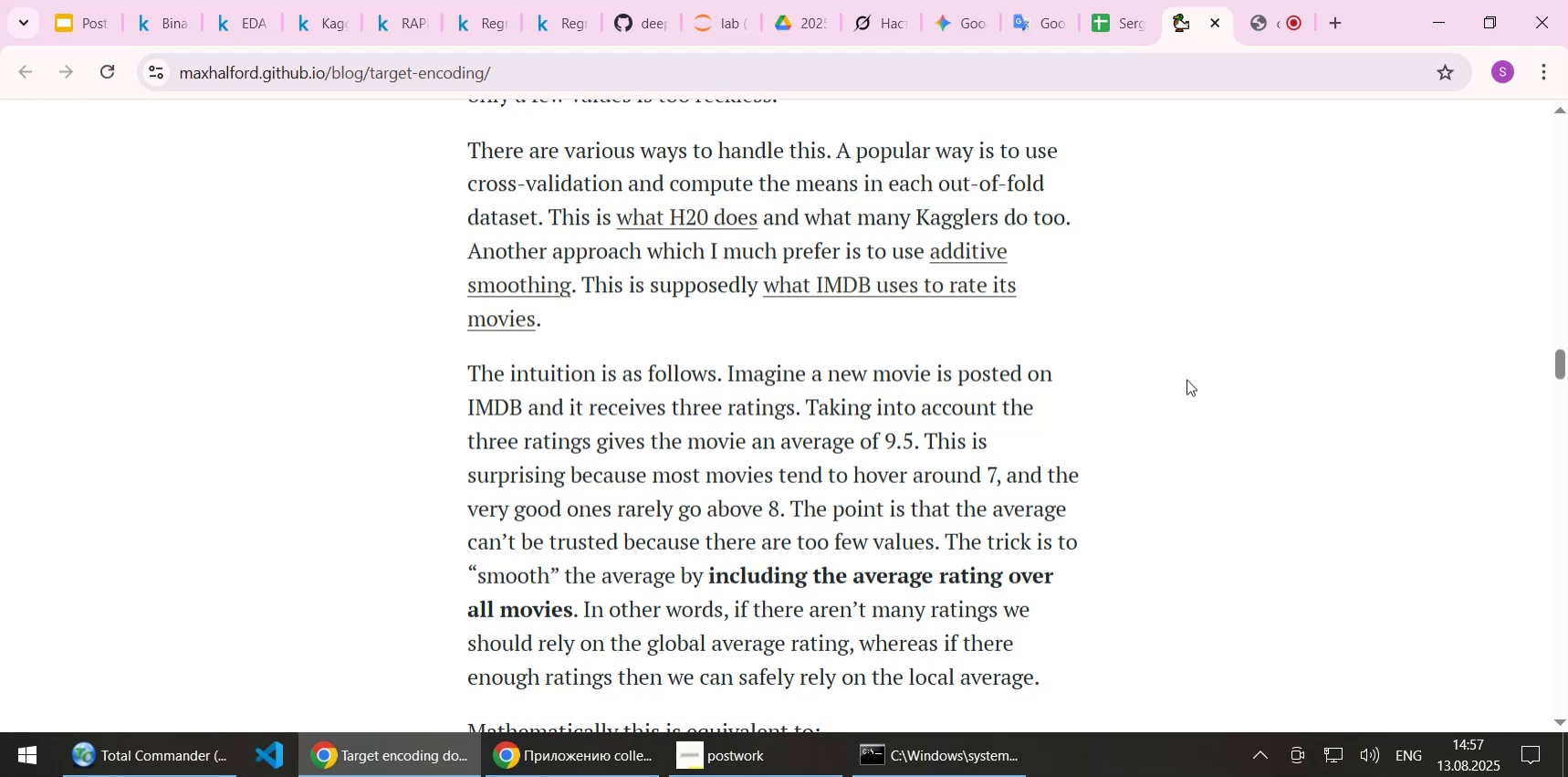 
key(ArrowDown)
 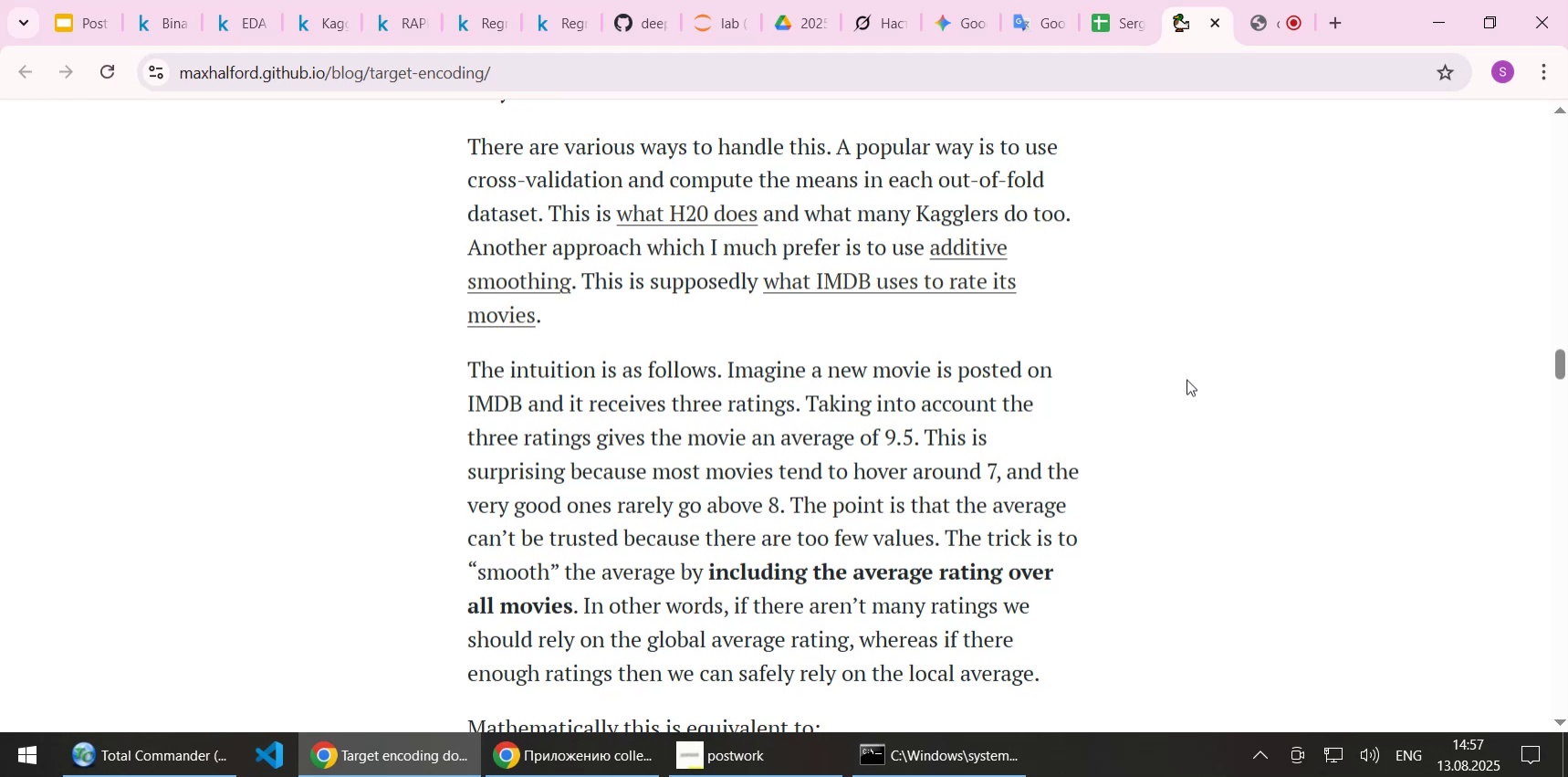 
key(ArrowDown)
 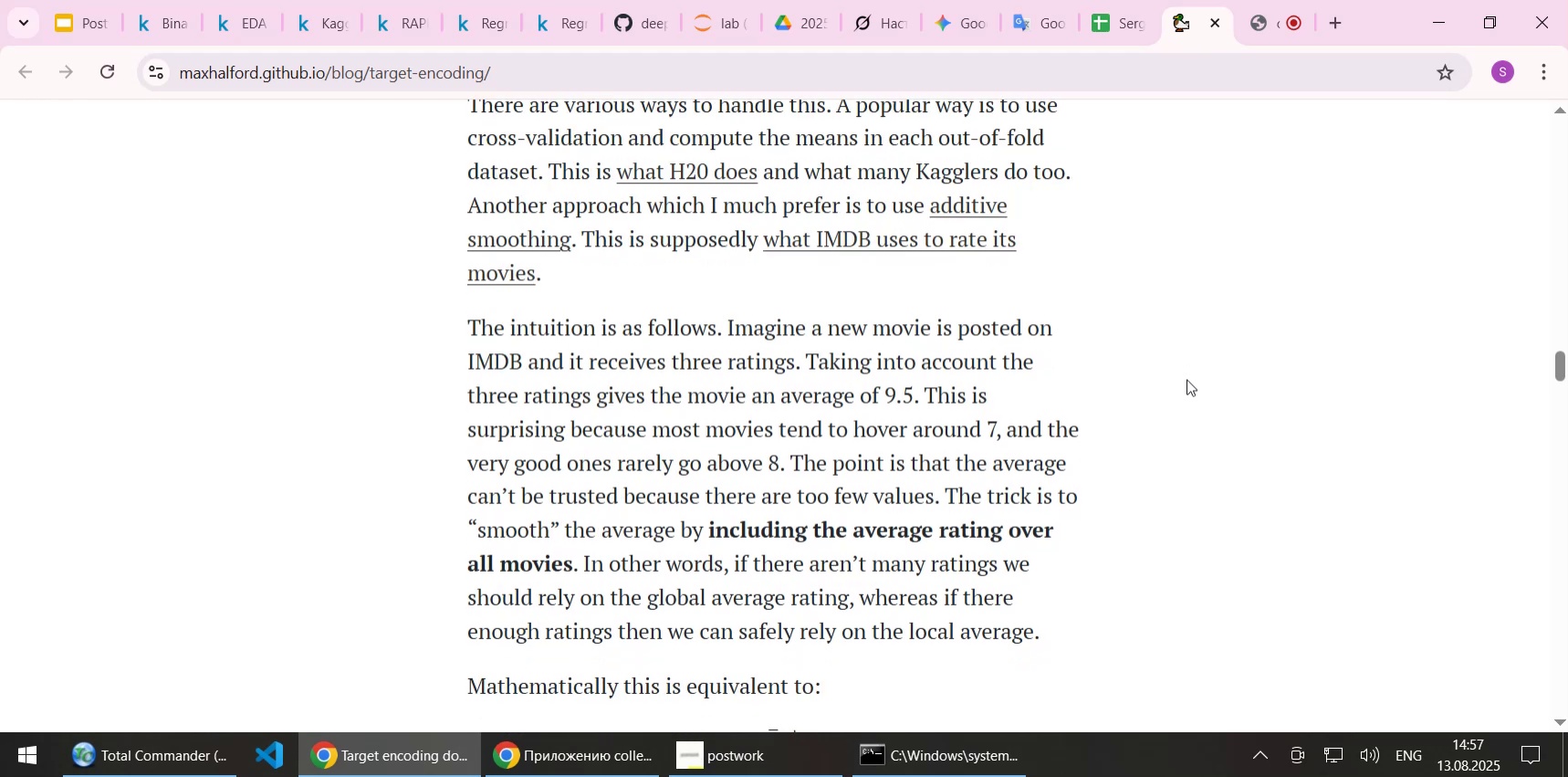 
key(ArrowDown)
 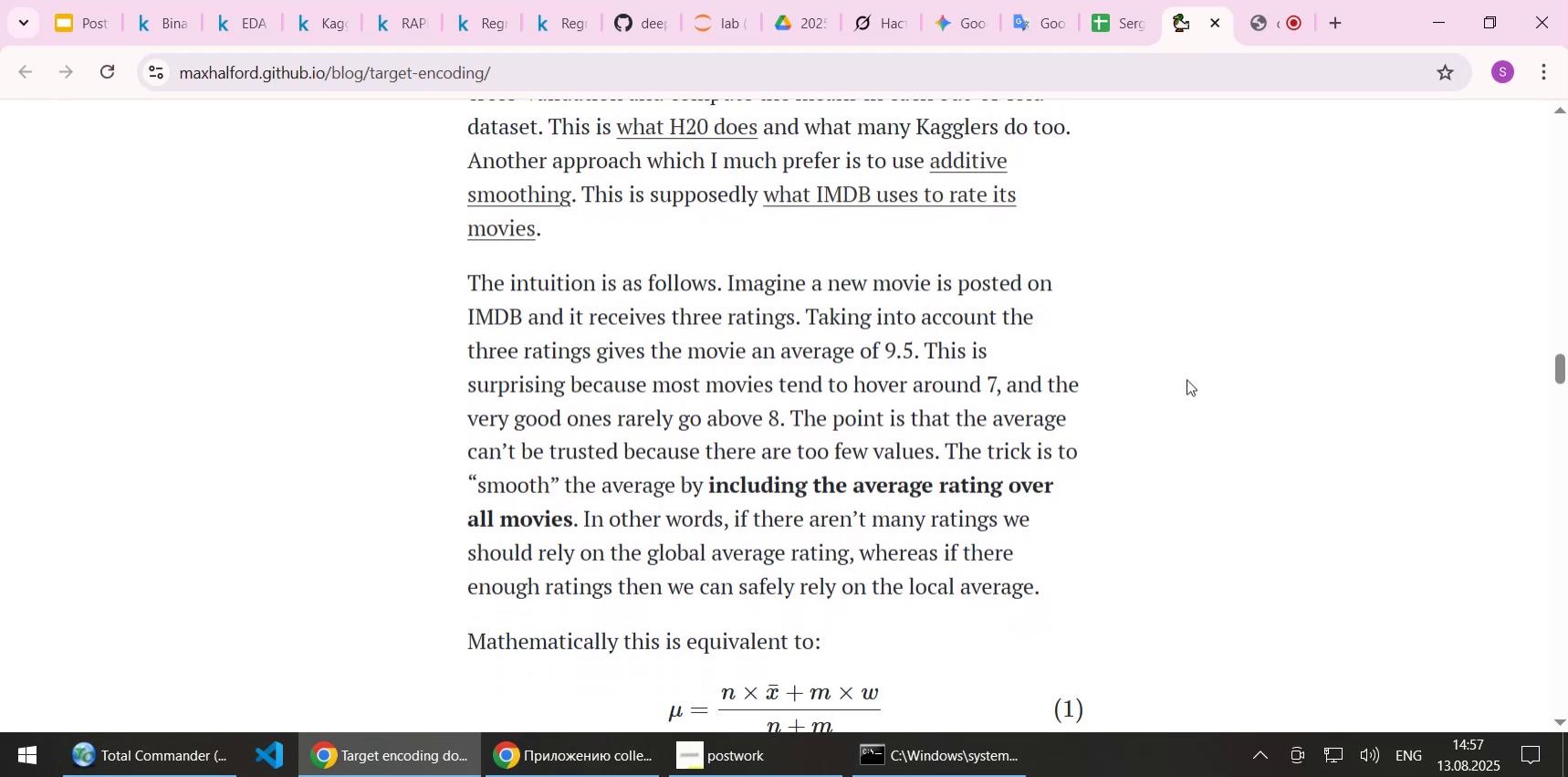 
key(ArrowDown)
 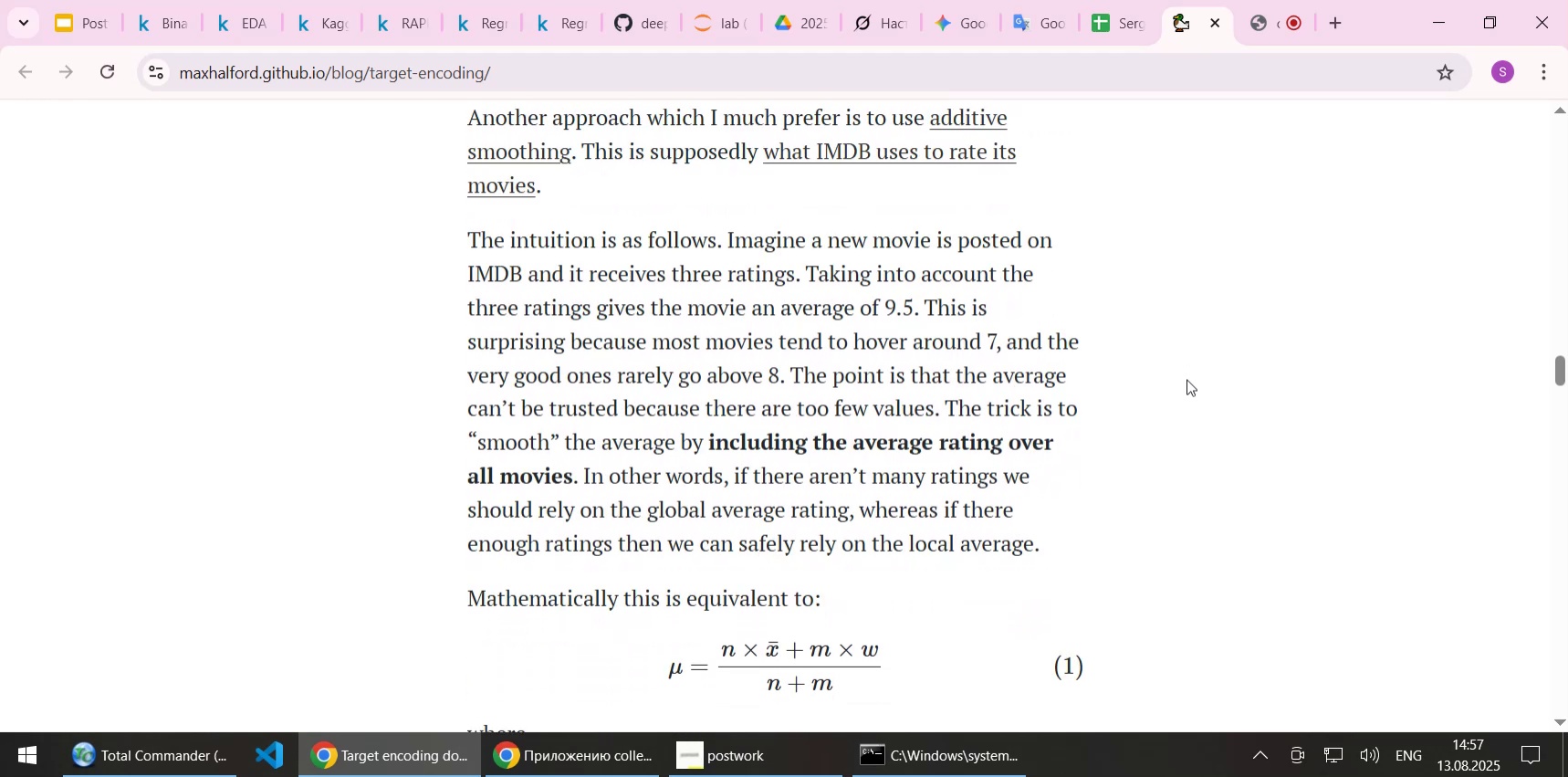 
key(ArrowDown)
 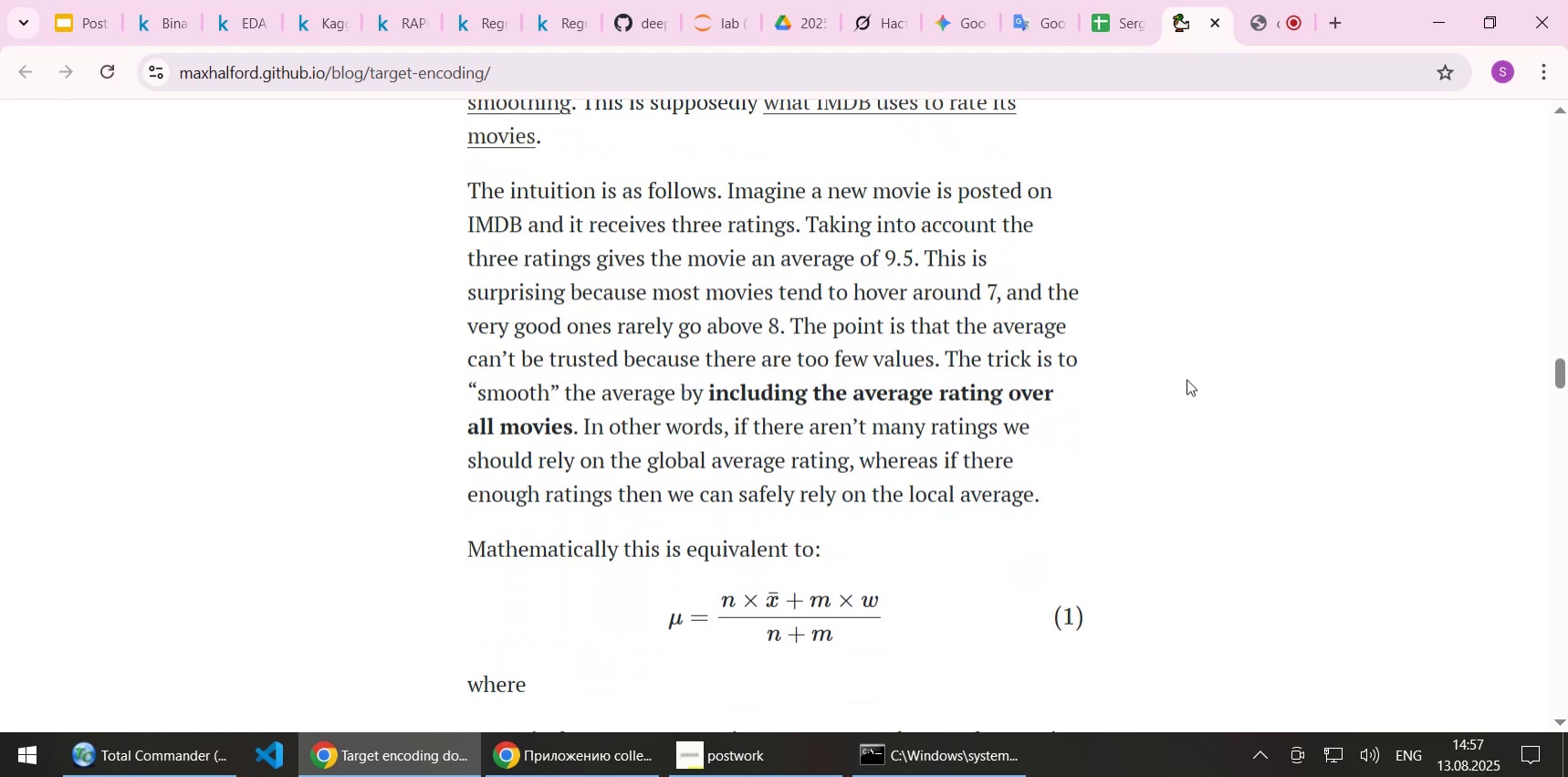 
key(ArrowDown)
 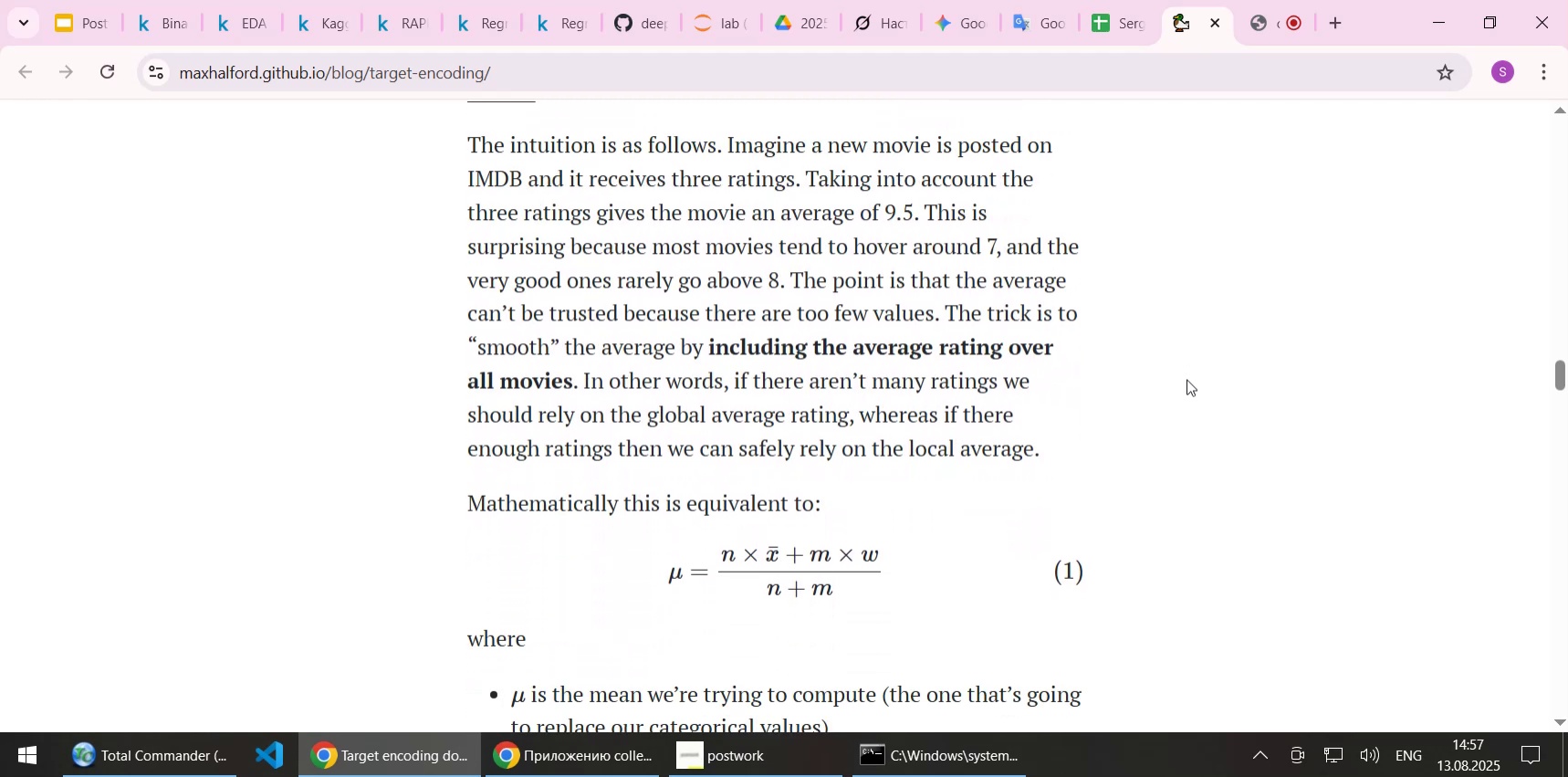 
wait(6.62)
 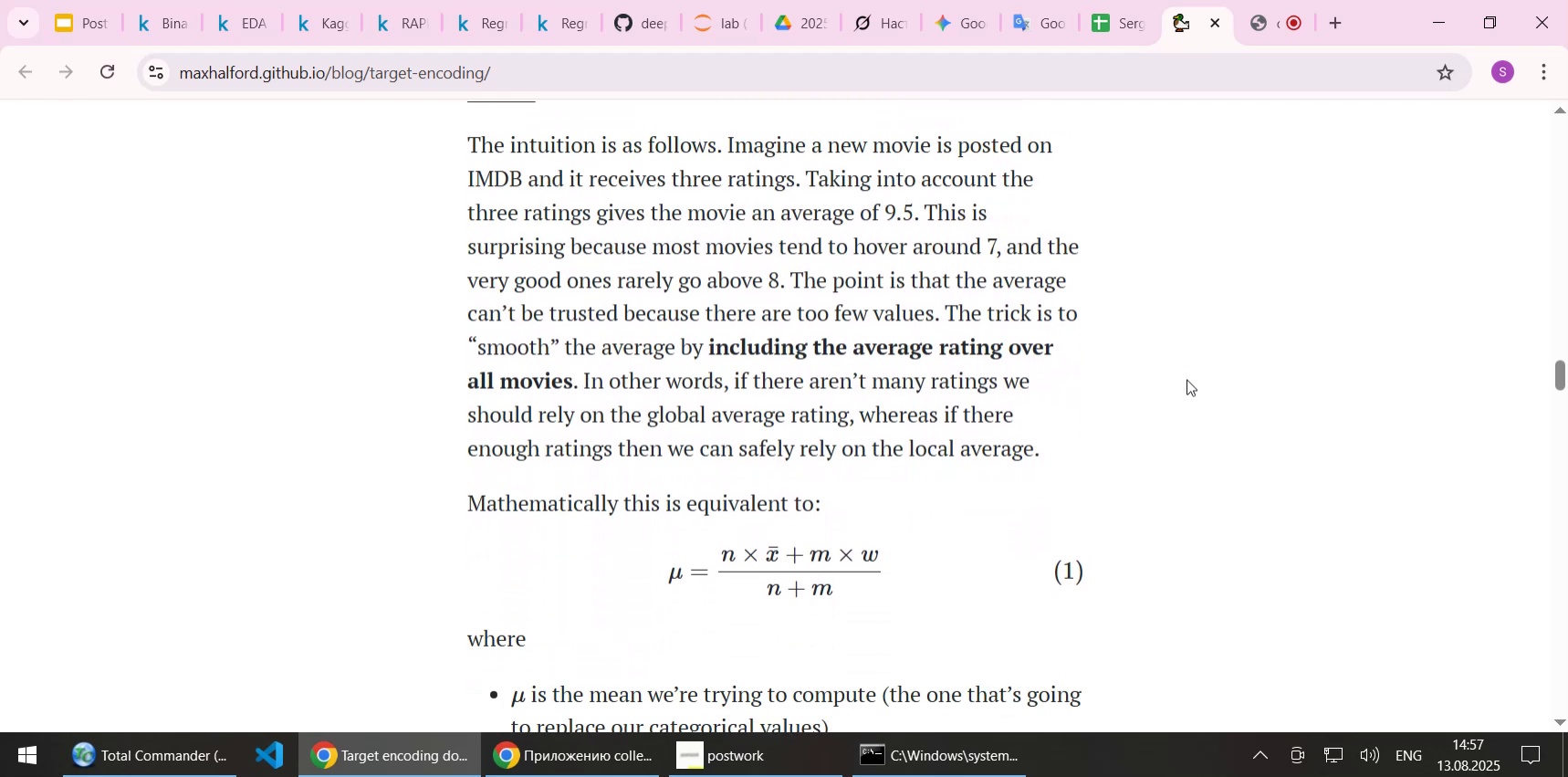 
key(ArrowDown)
 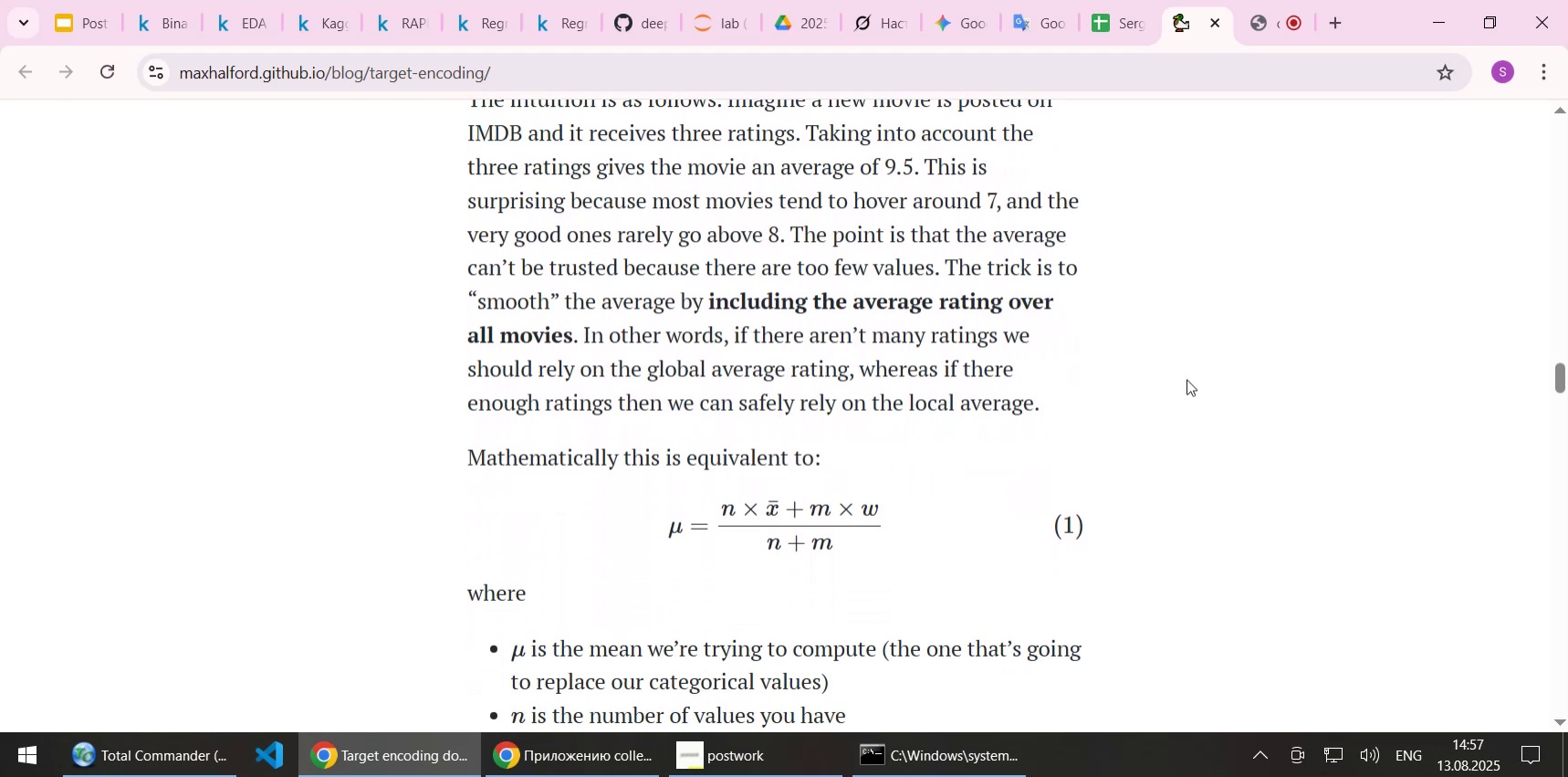 
key(ArrowDown)
 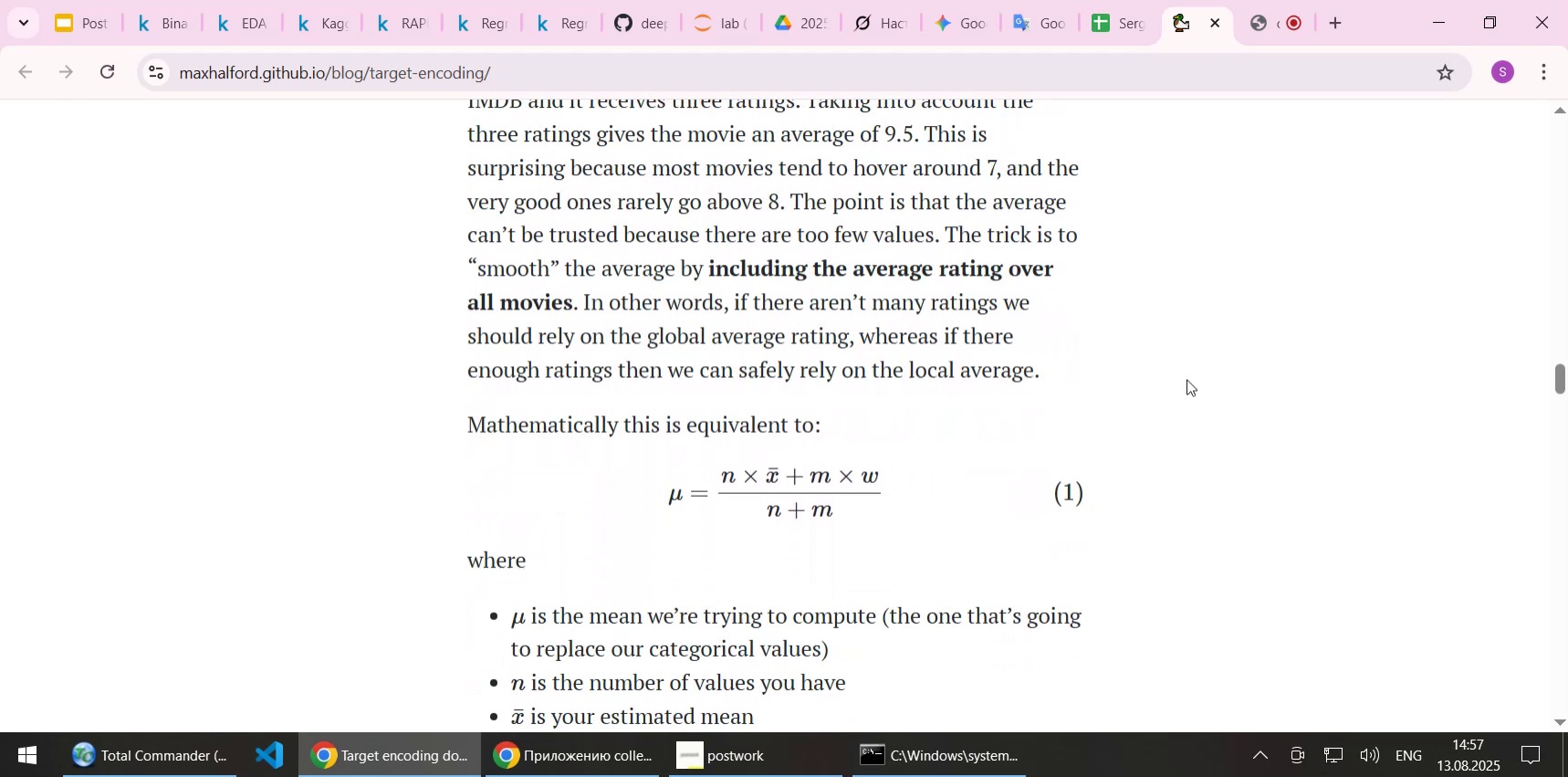 
key(ArrowDown)
 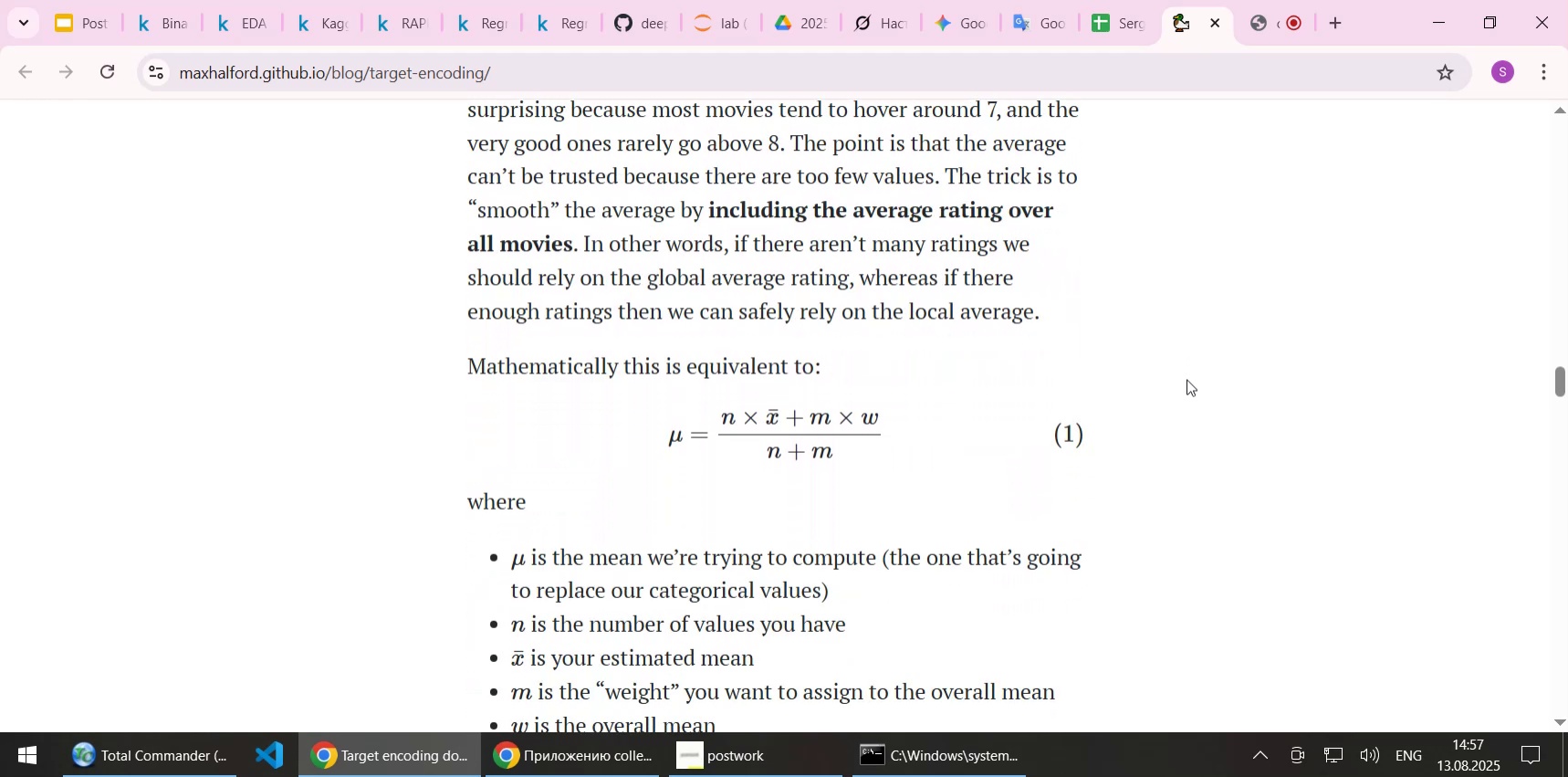 
key(ArrowUp)
 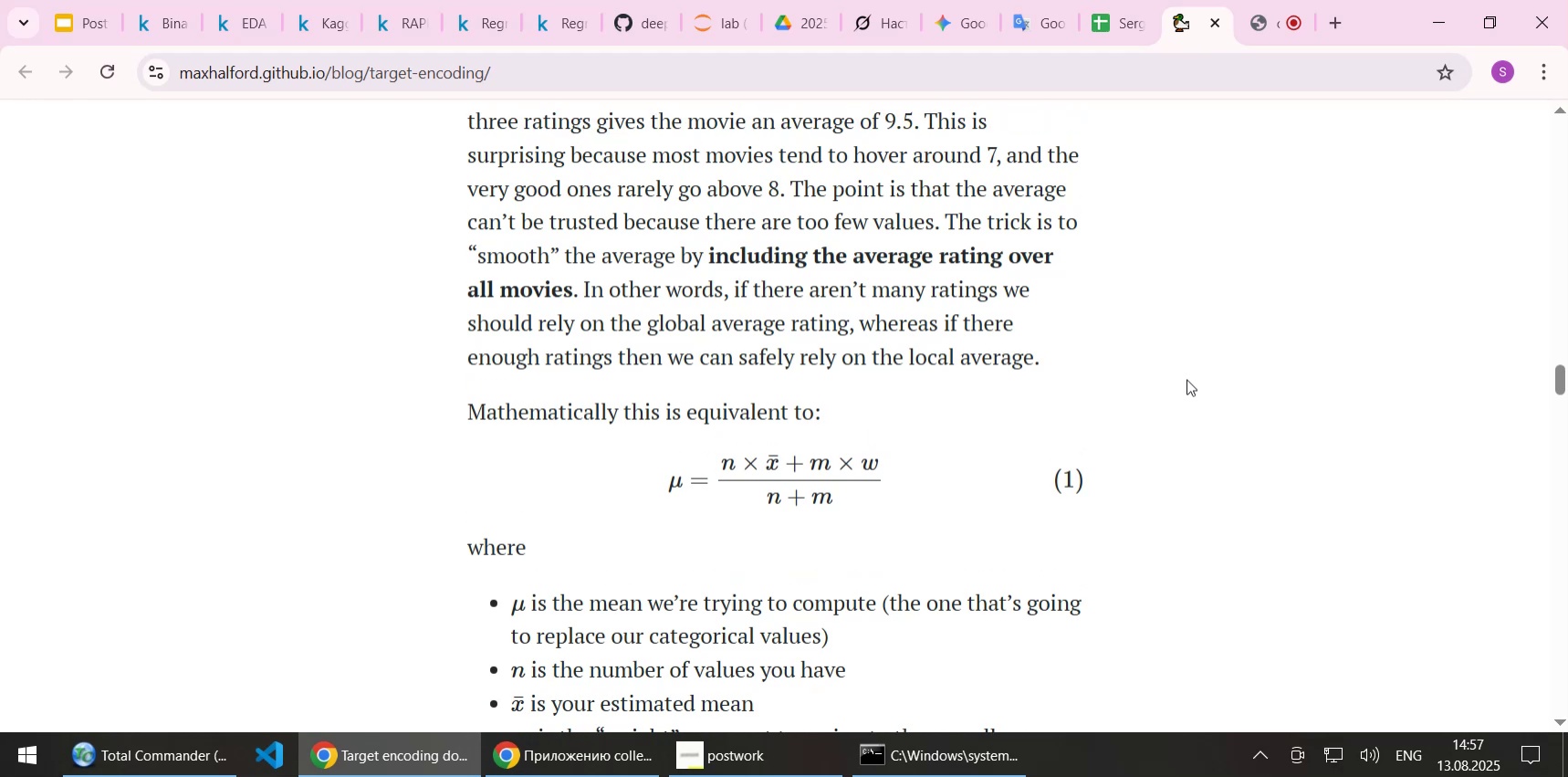 
key(ArrowDown)
 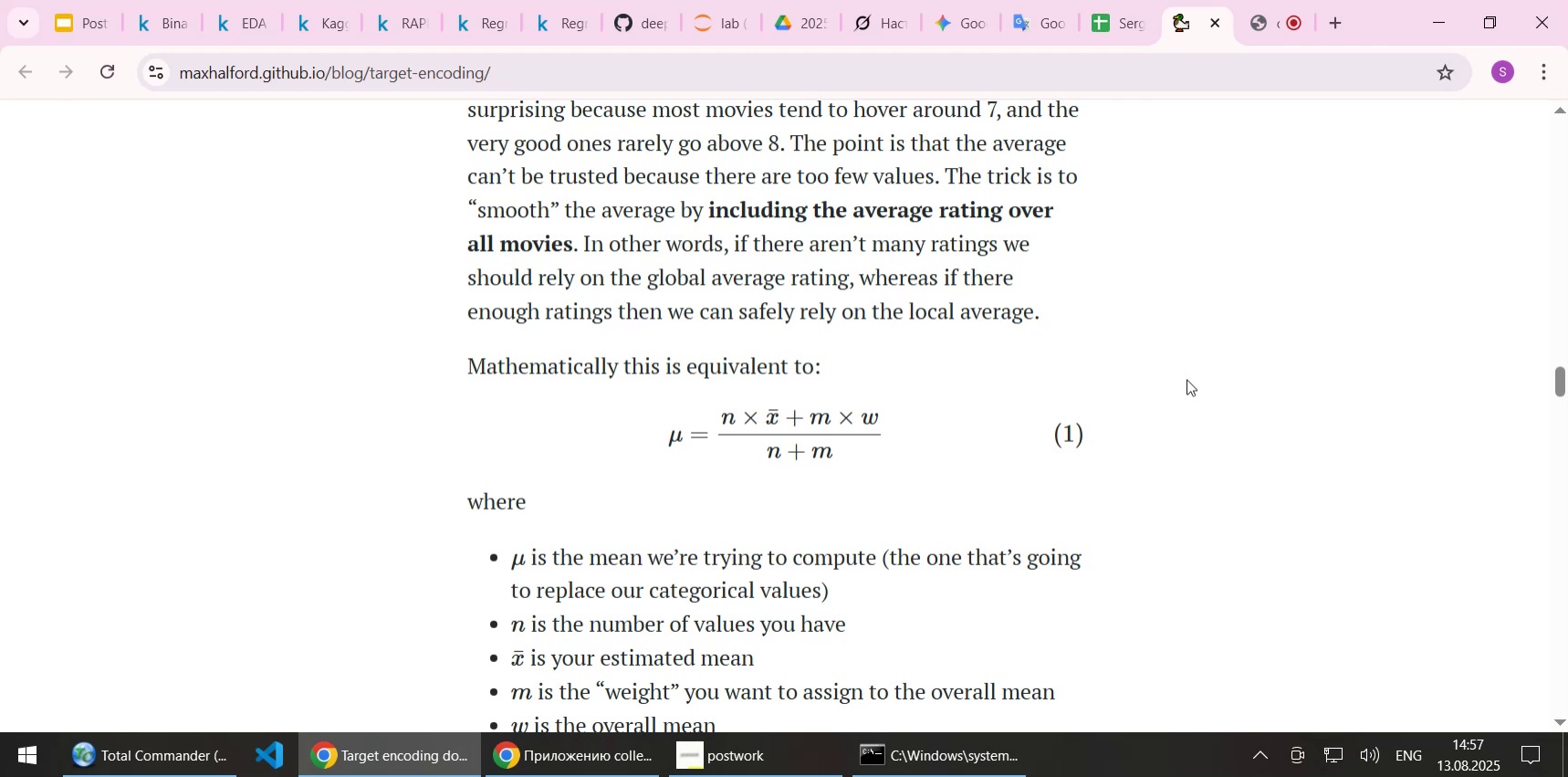 
wait(19.73)
 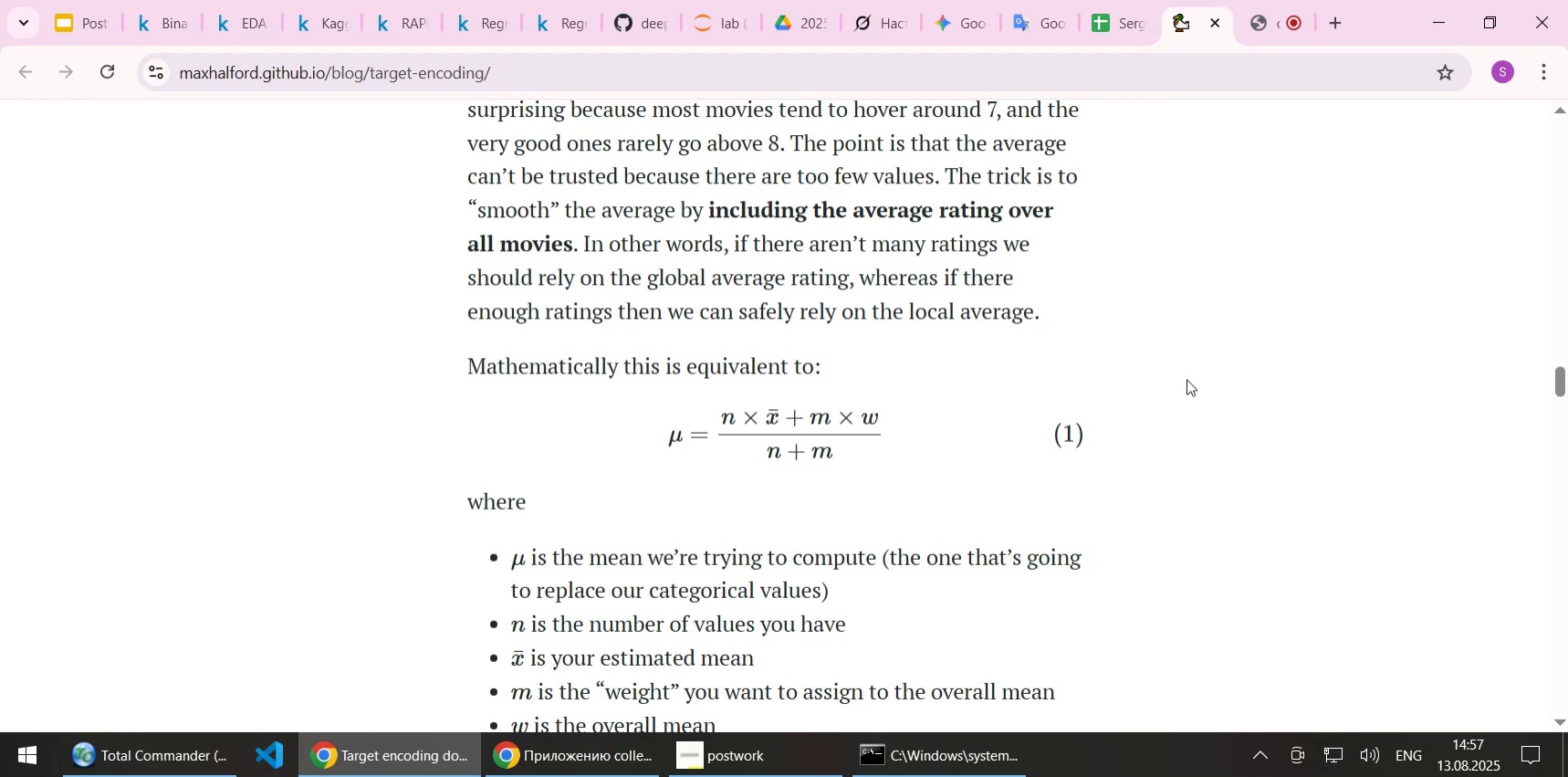 
key(ArrowDown)
 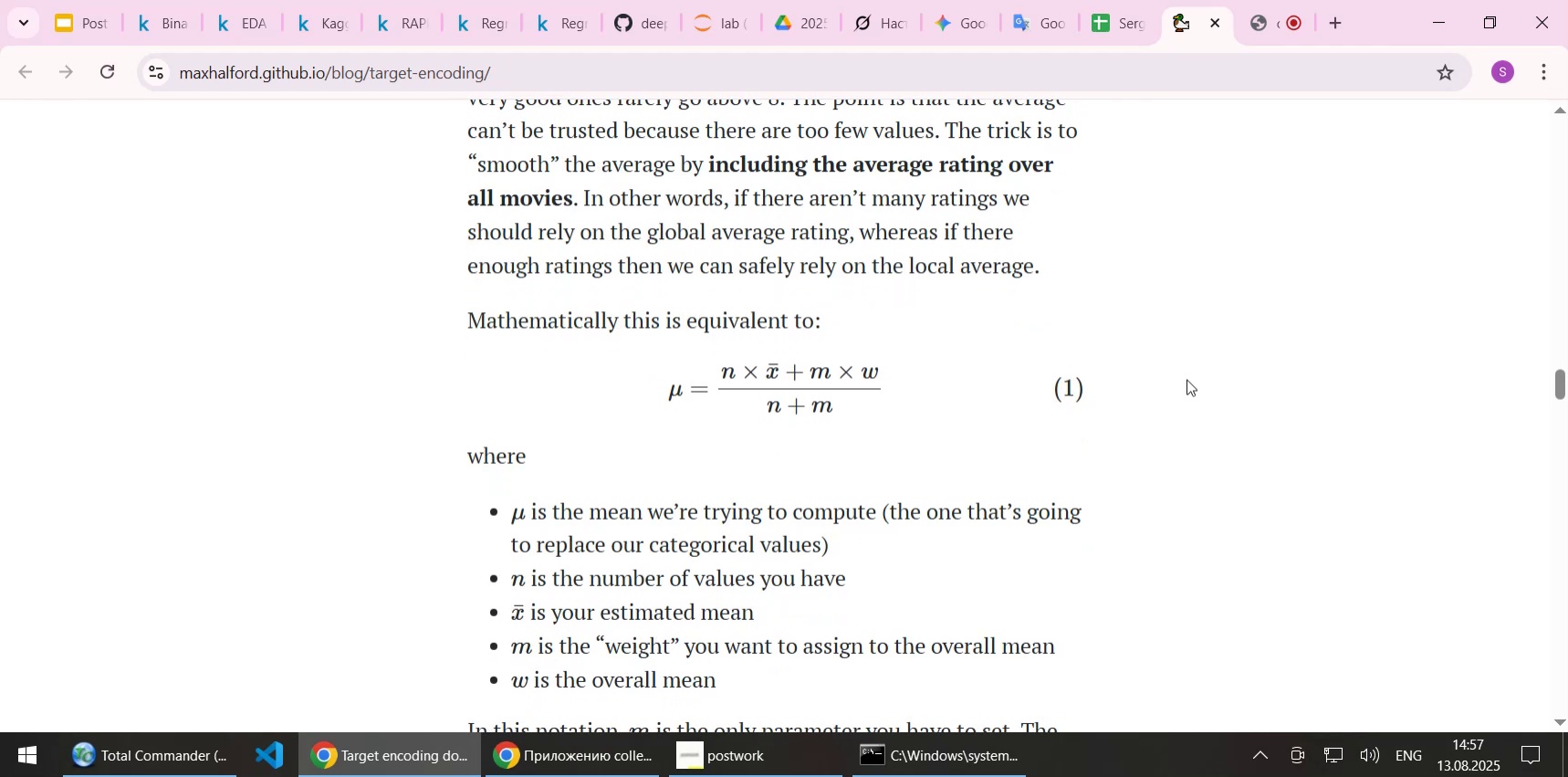 
key(ArrowDown)
 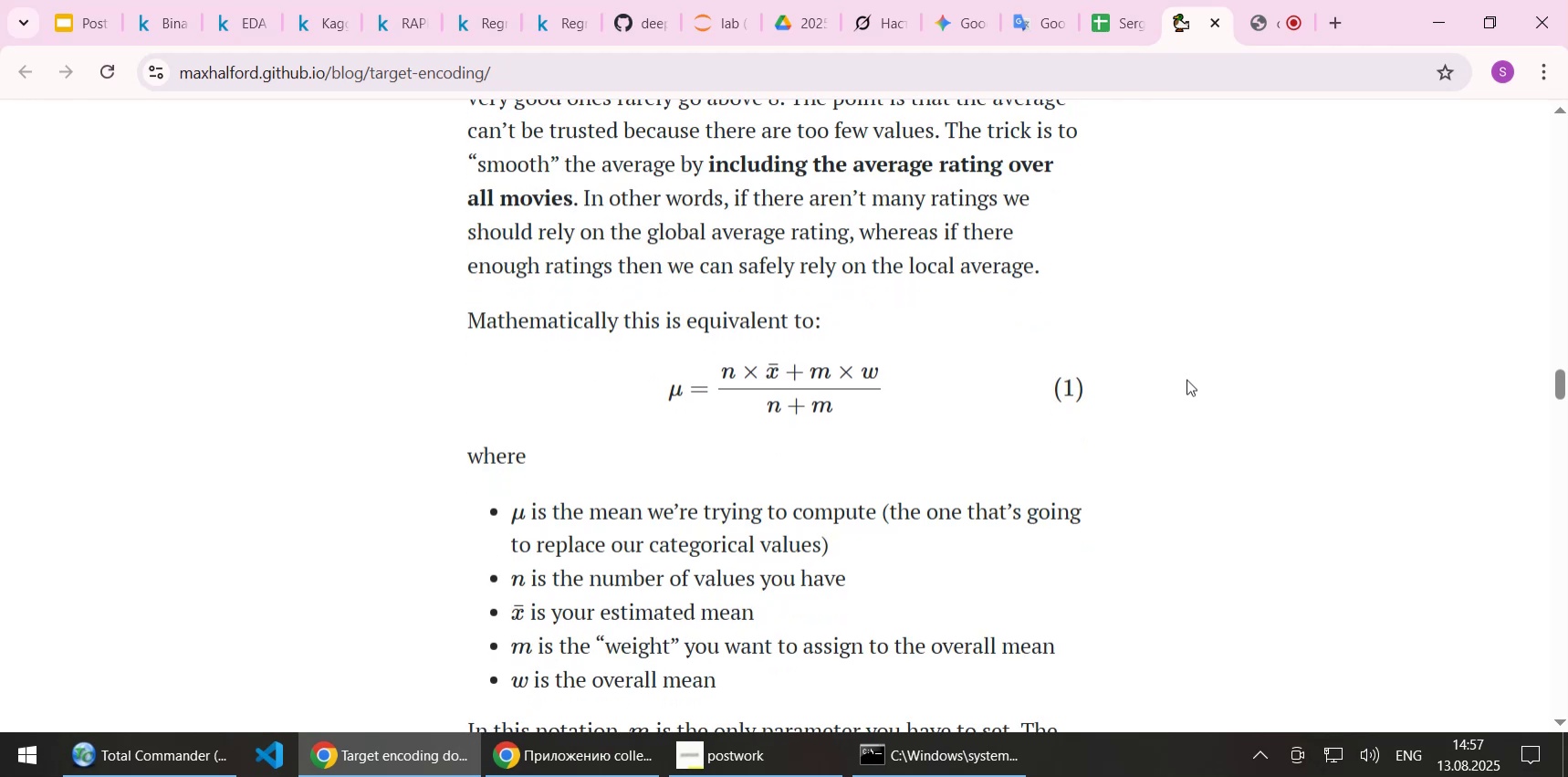 
key(ArrowDown)
 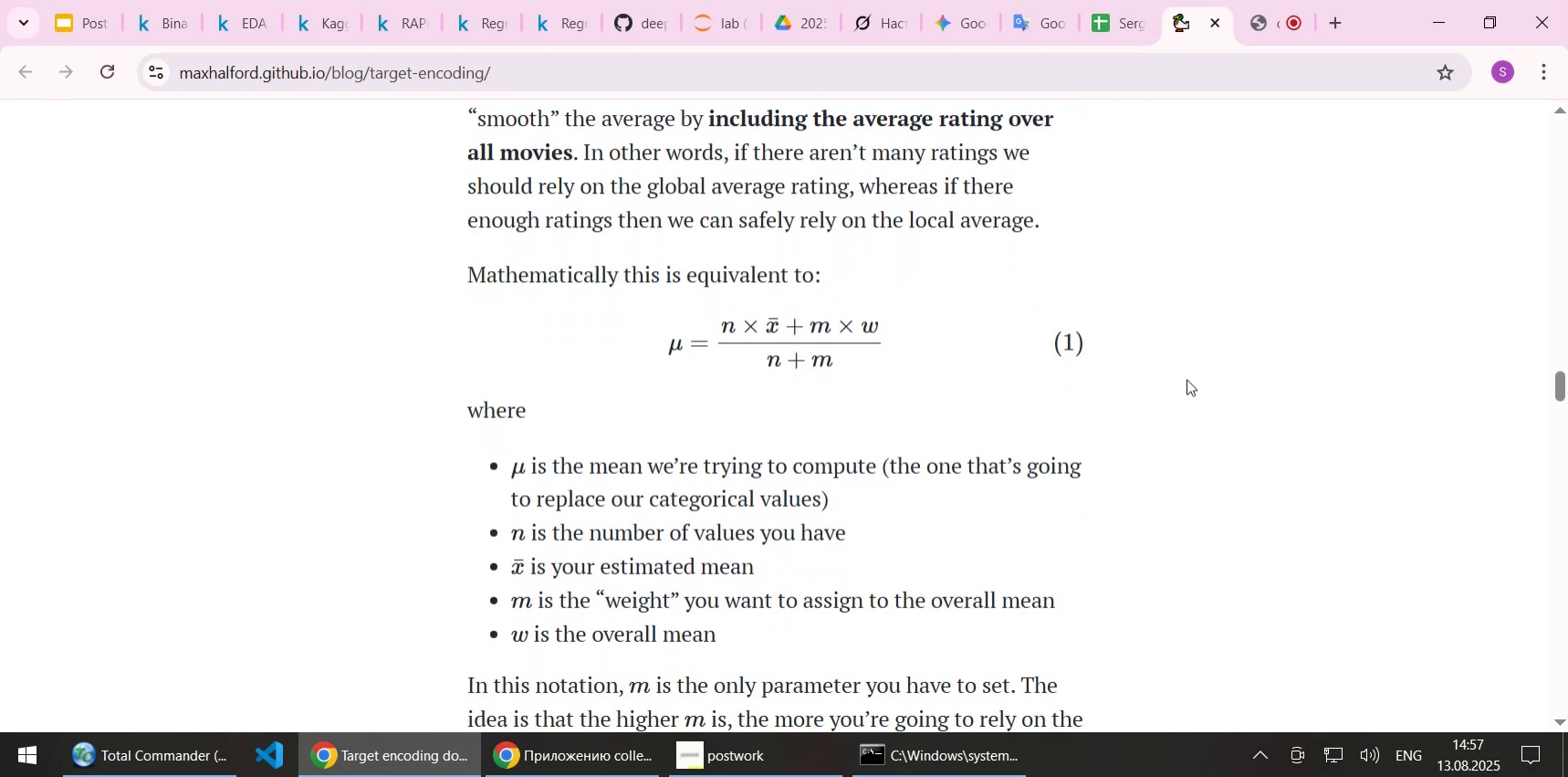 
key(ArrowDown)
 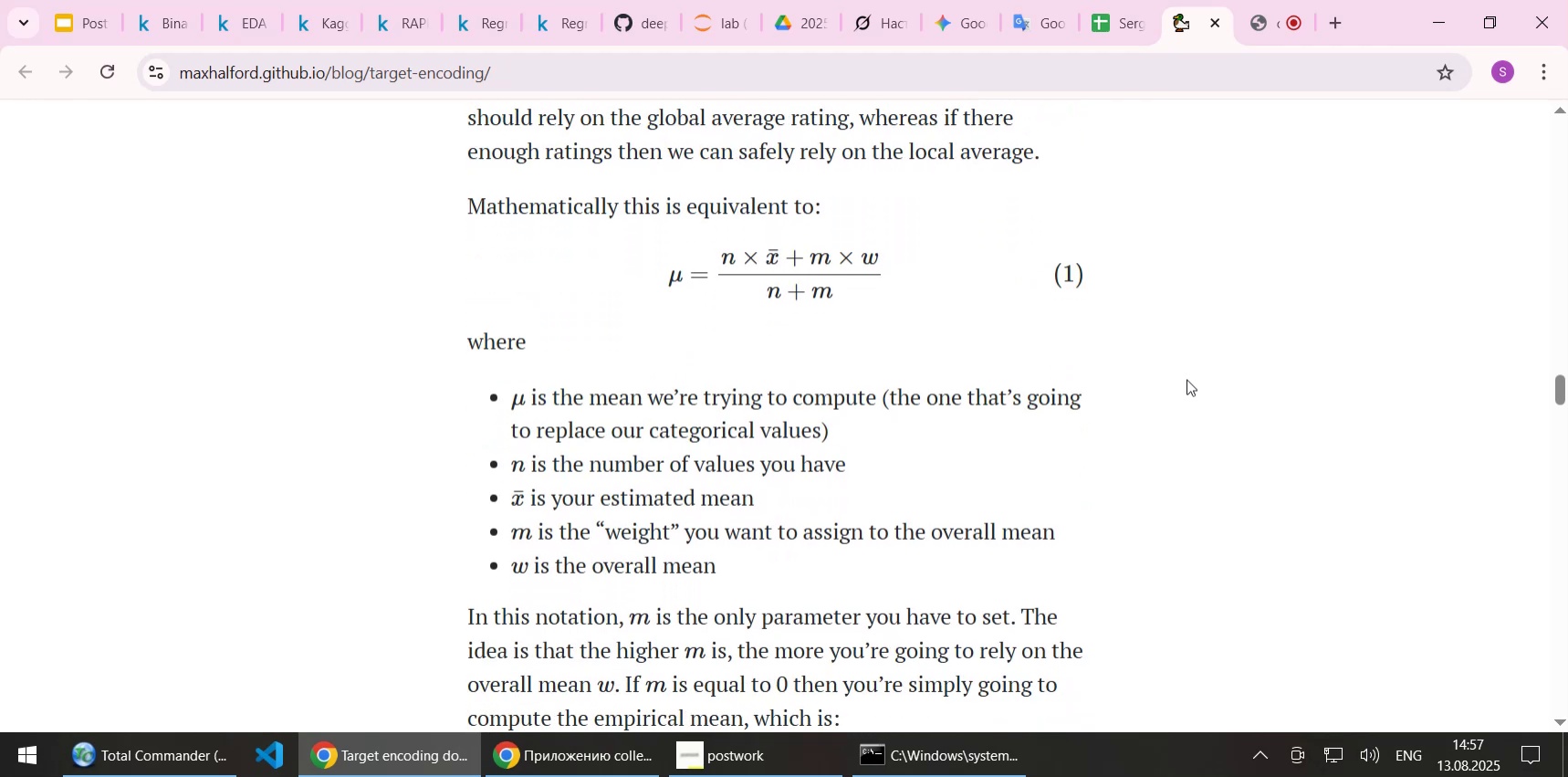 
key(ArrowDown)
 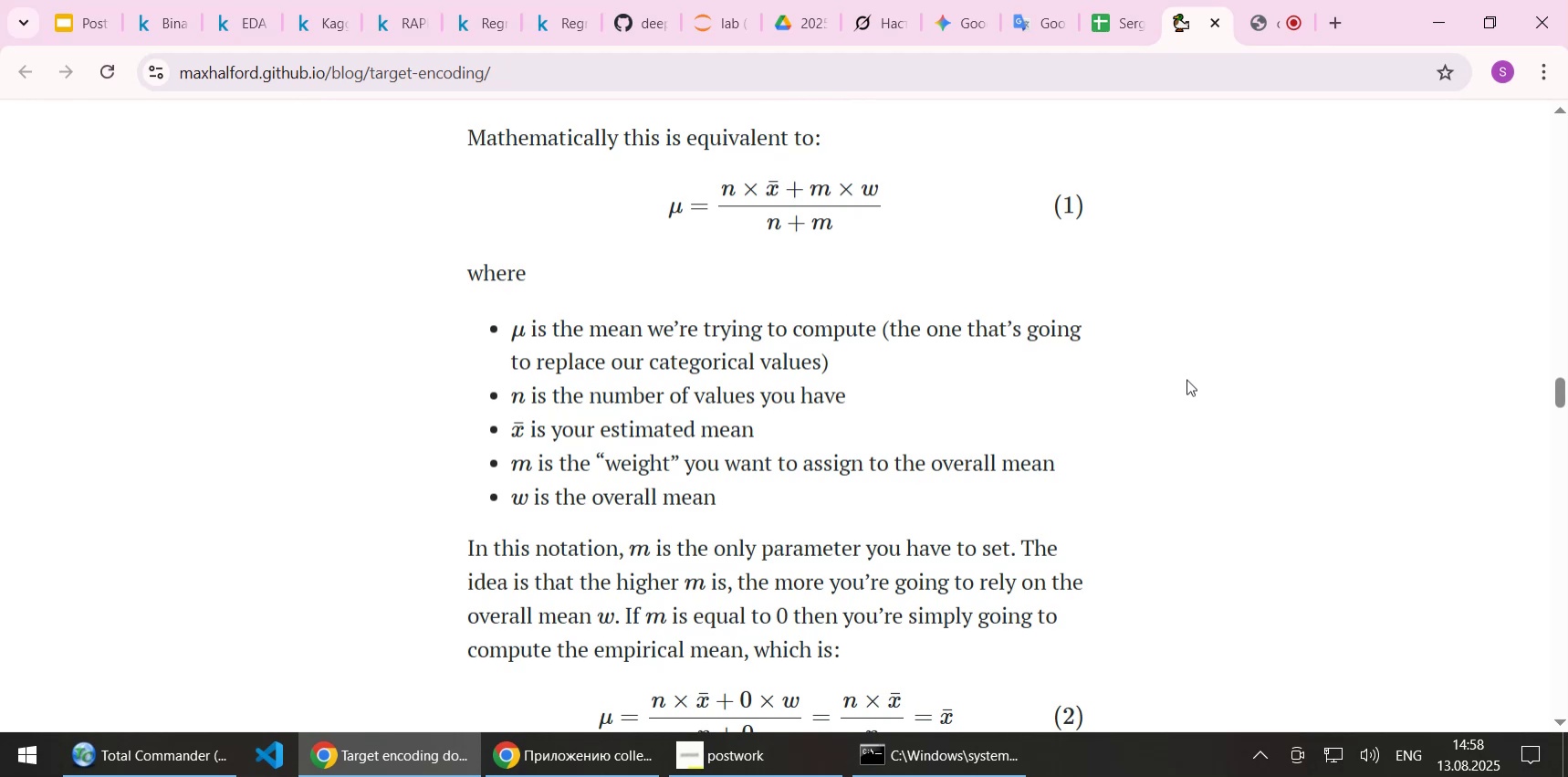 
wait(31.8)
 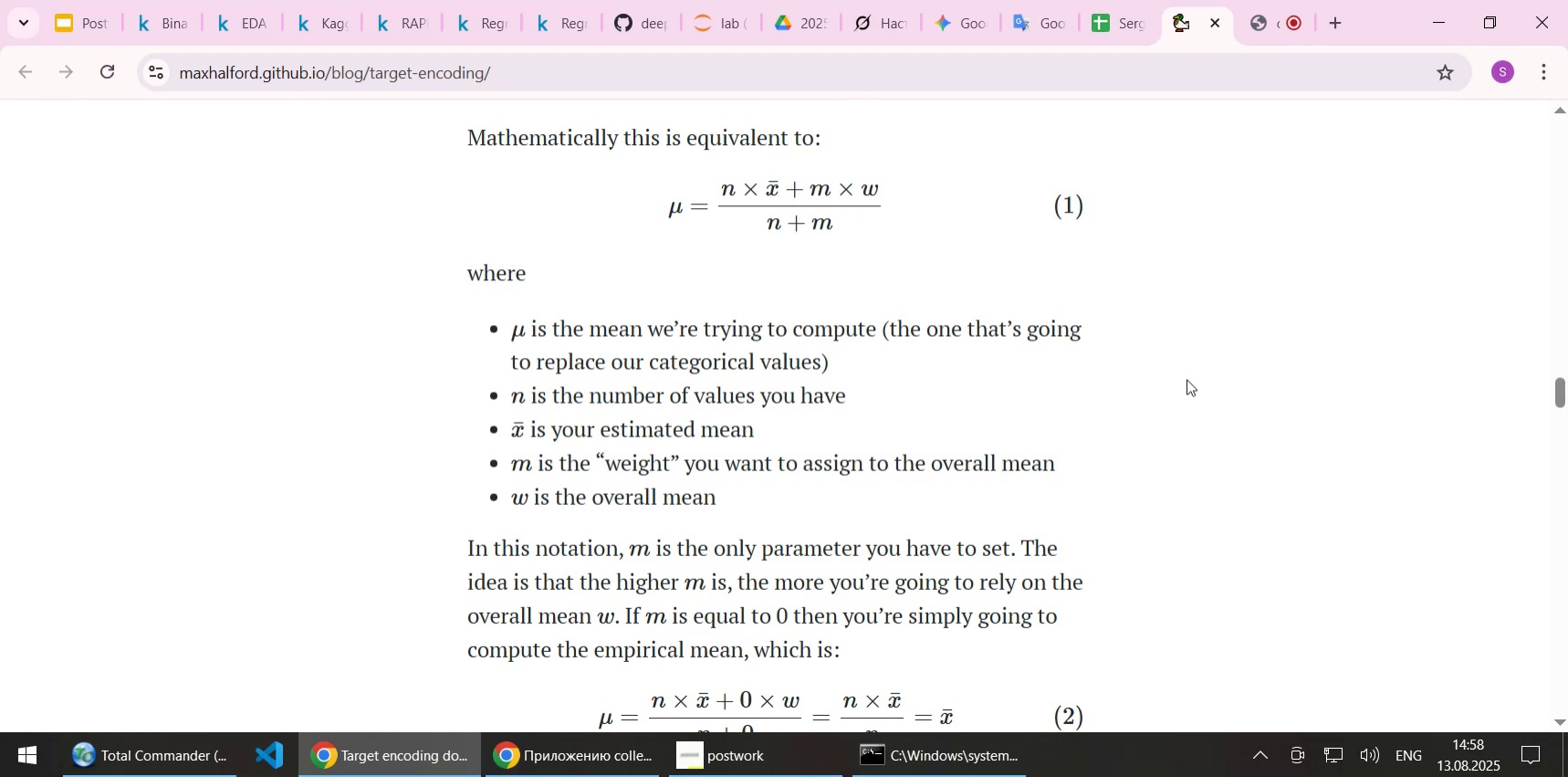 
key(ArrowDown)
 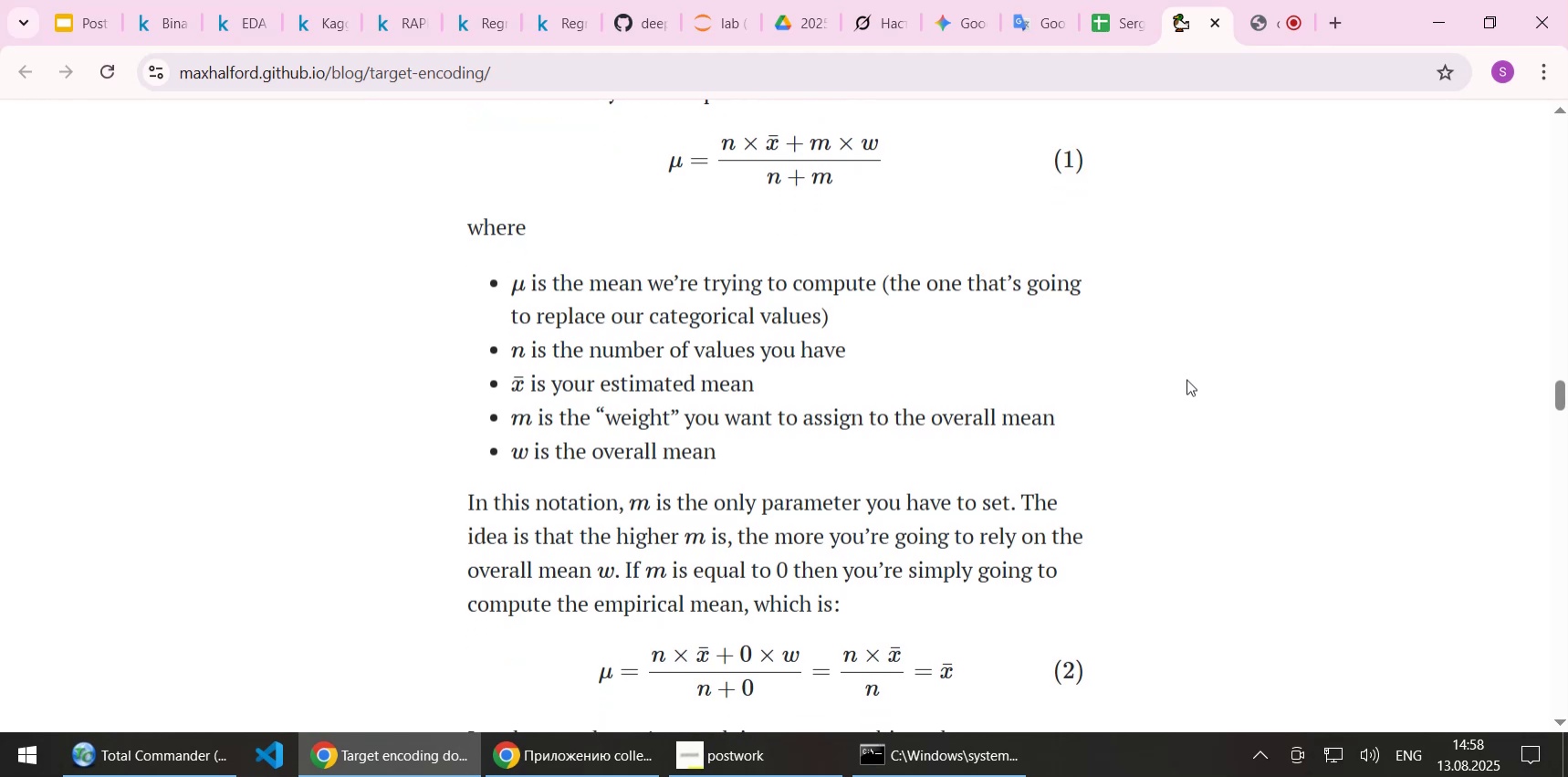 
wait(7.05)
 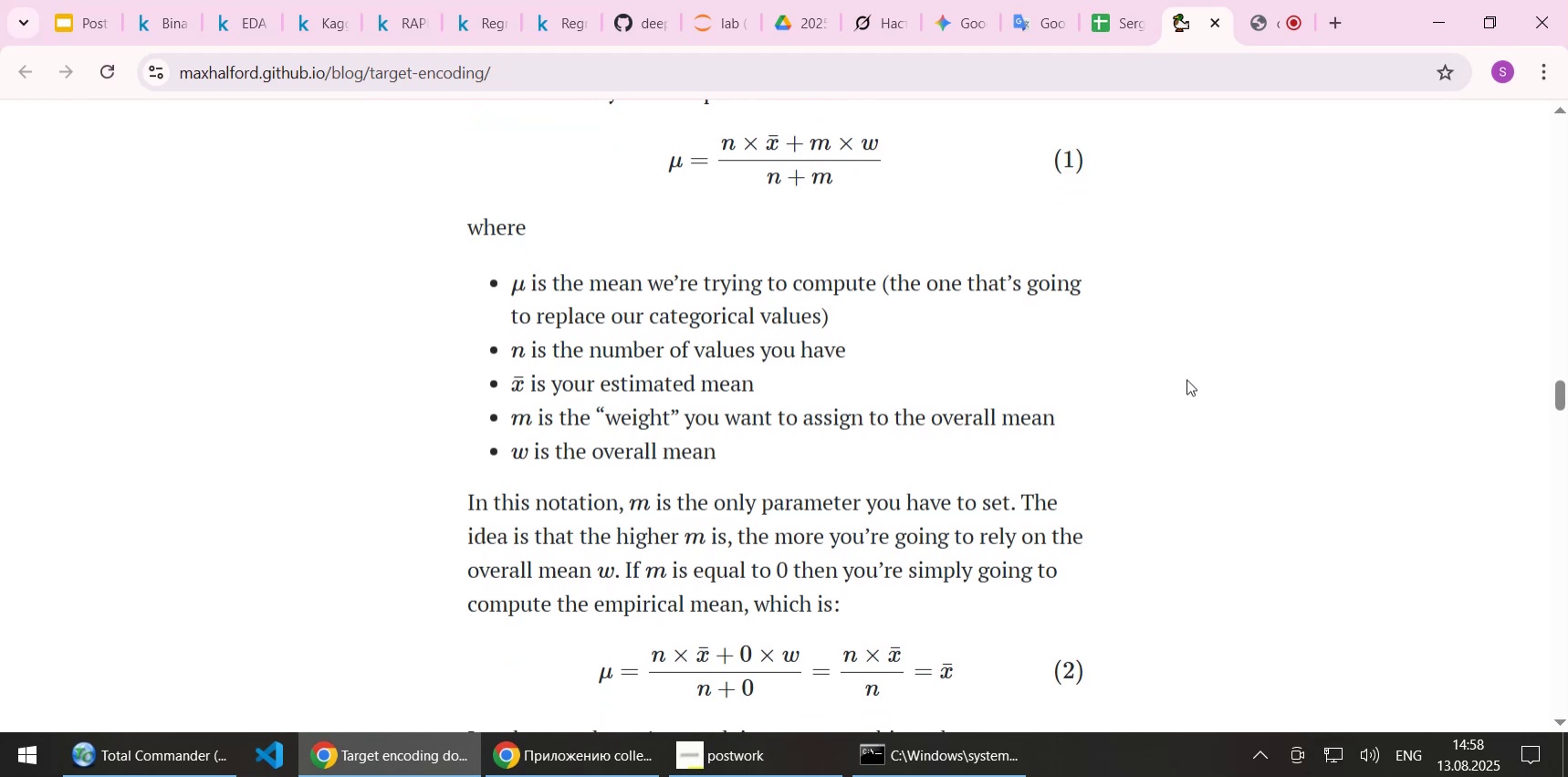 
key(ArrowDown)
 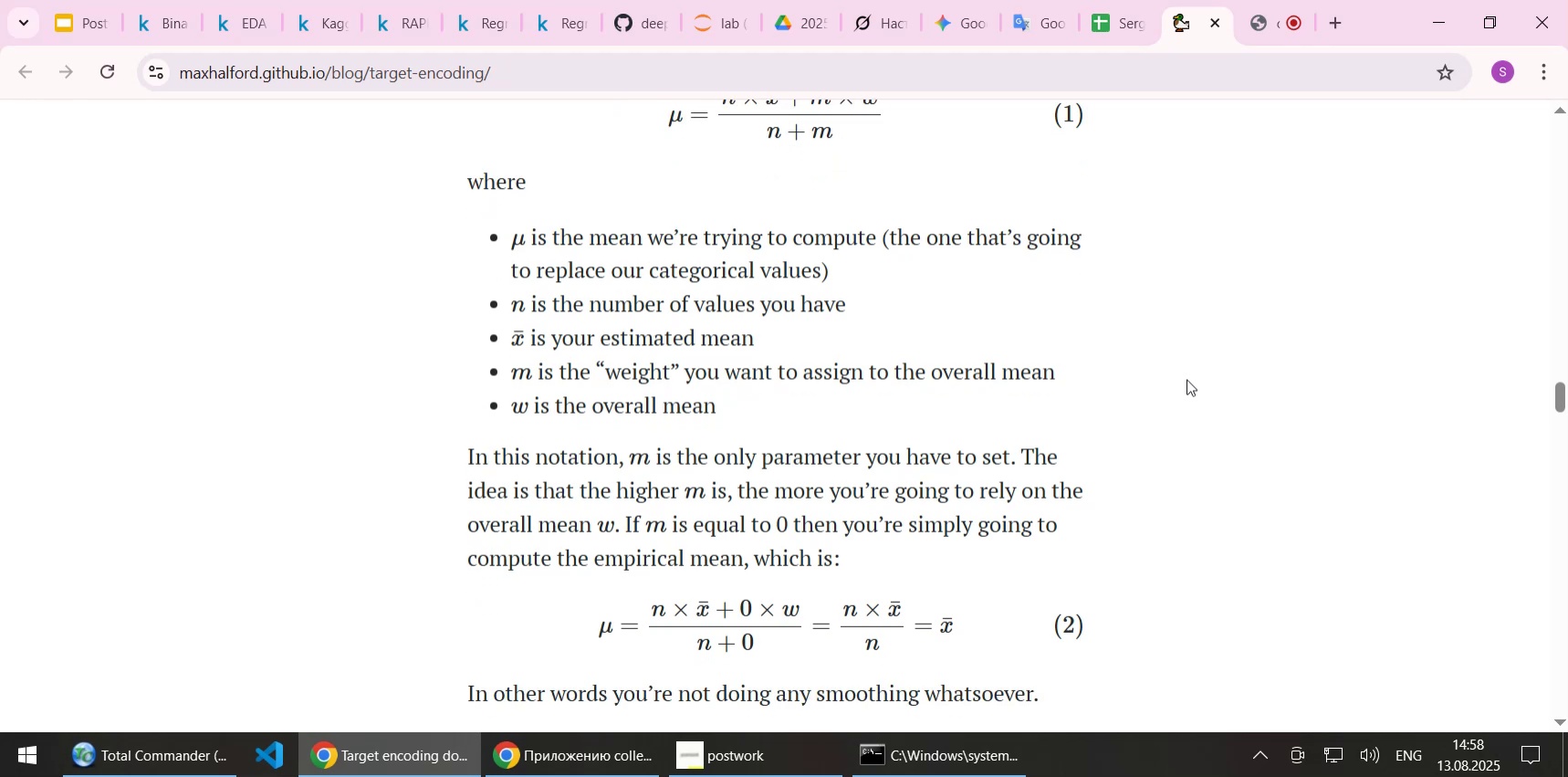 
key(ArrowDown)
 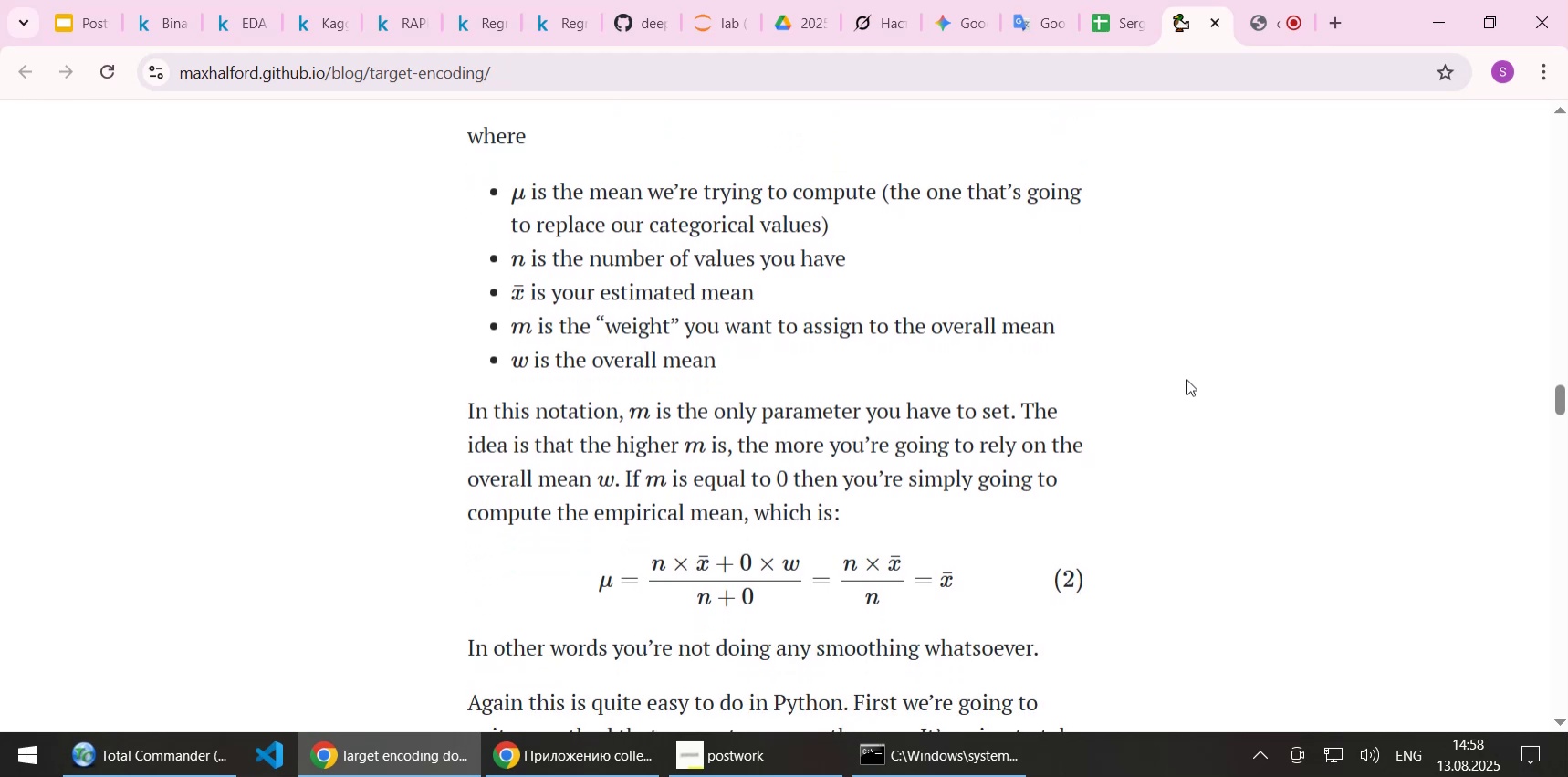 
key(ArrowDown)
 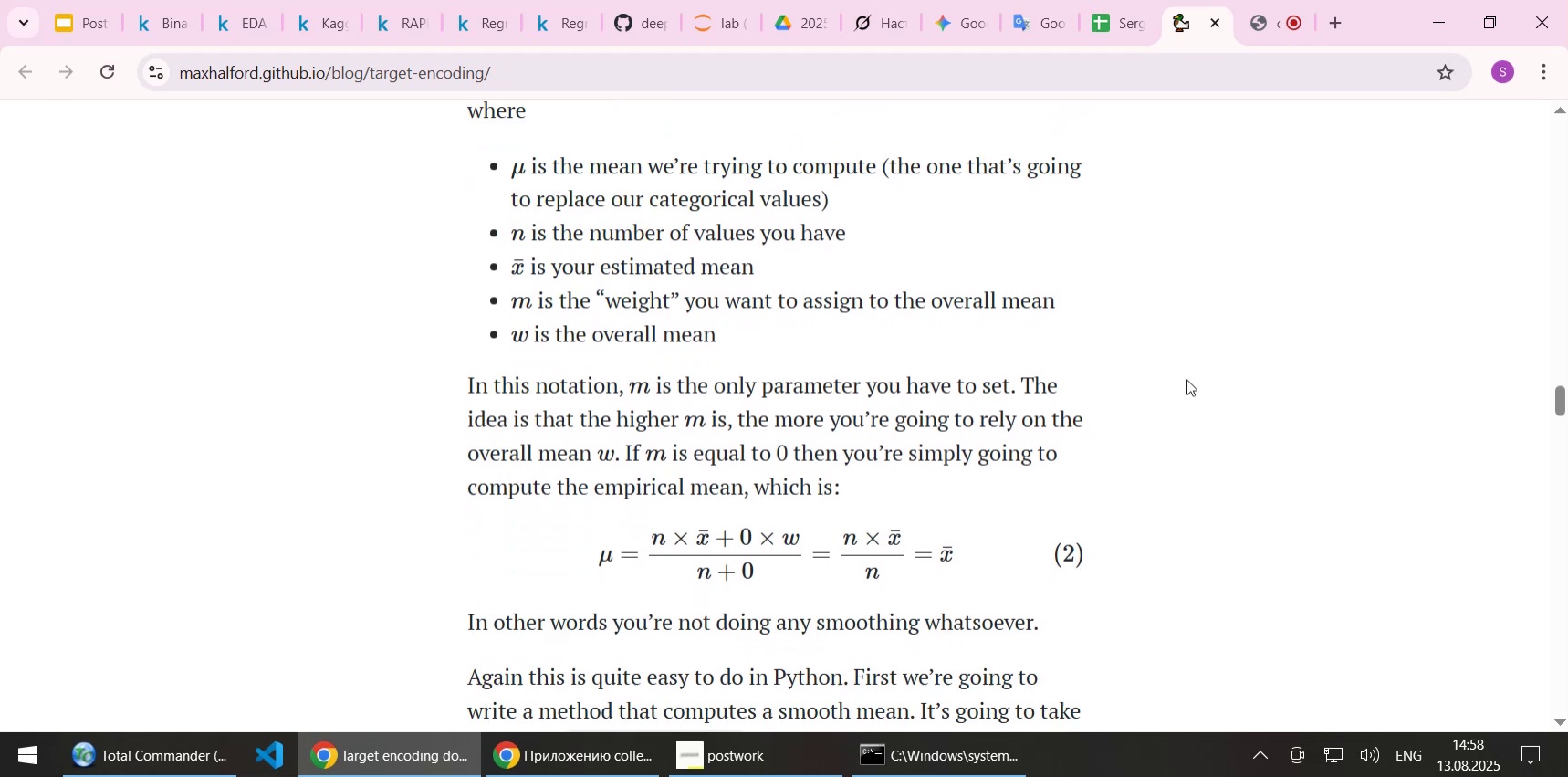 
key(ArrowDown)
 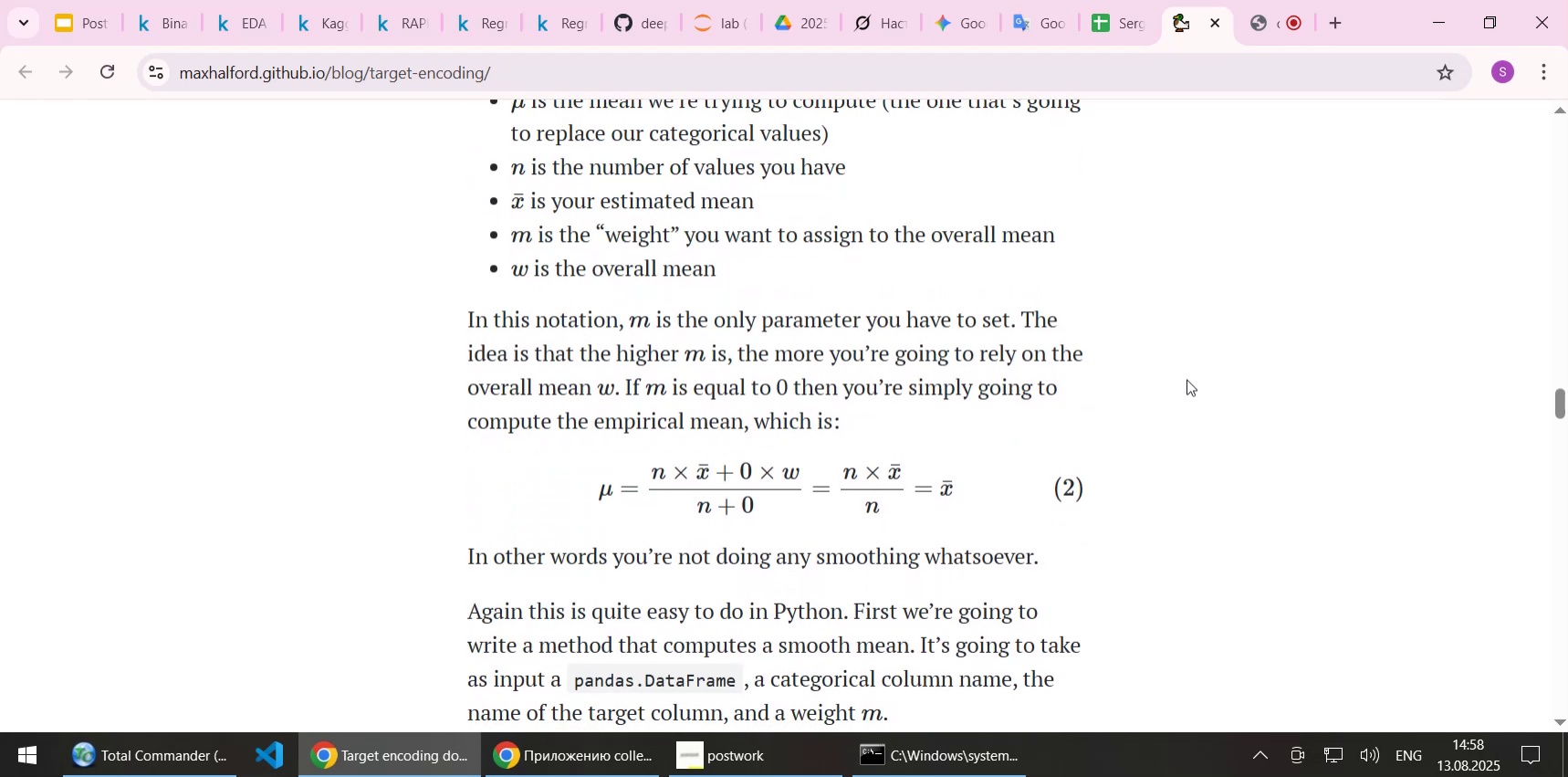 
key(ArrowDown)
 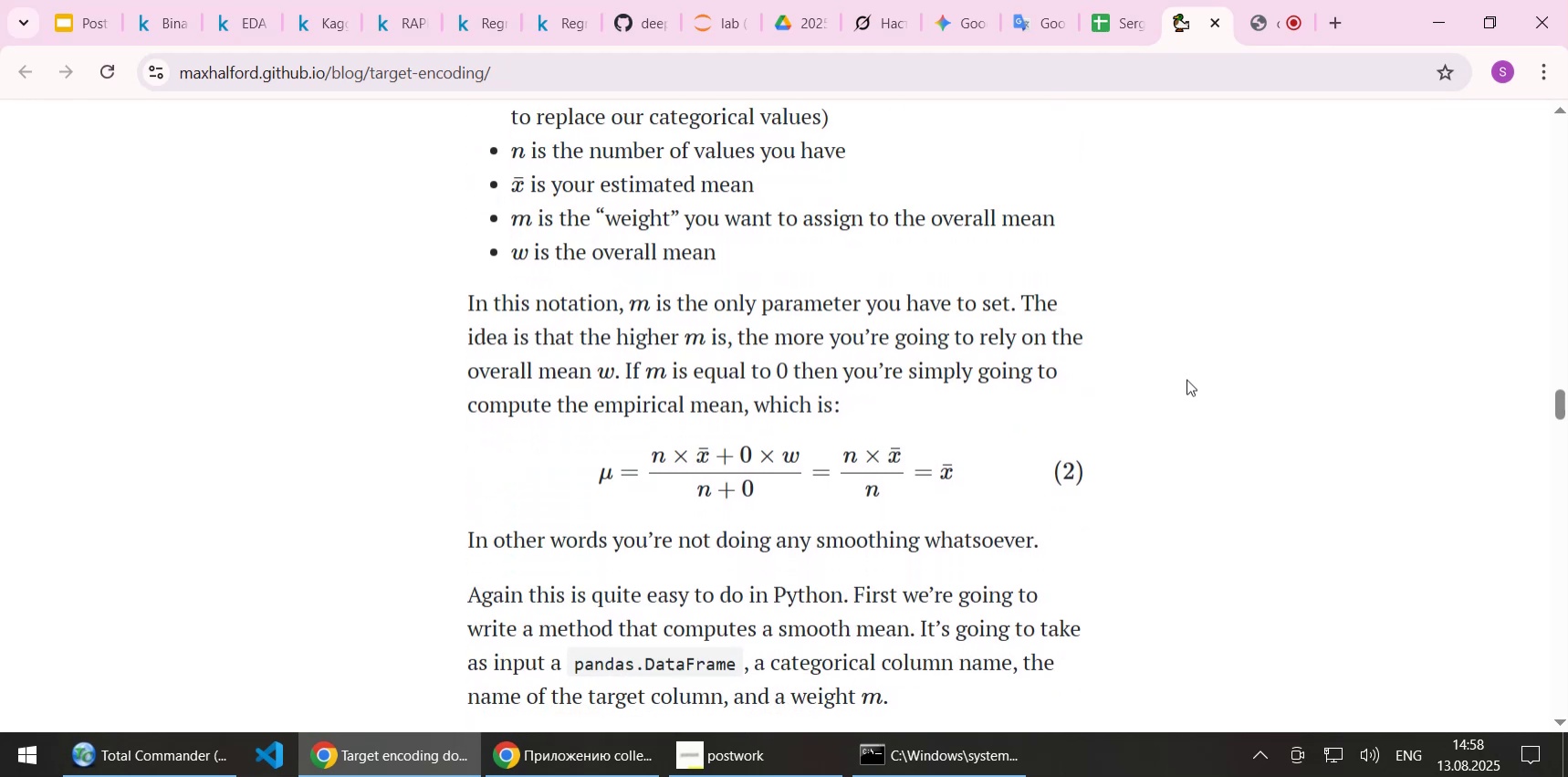 
key(ArrowDown)
 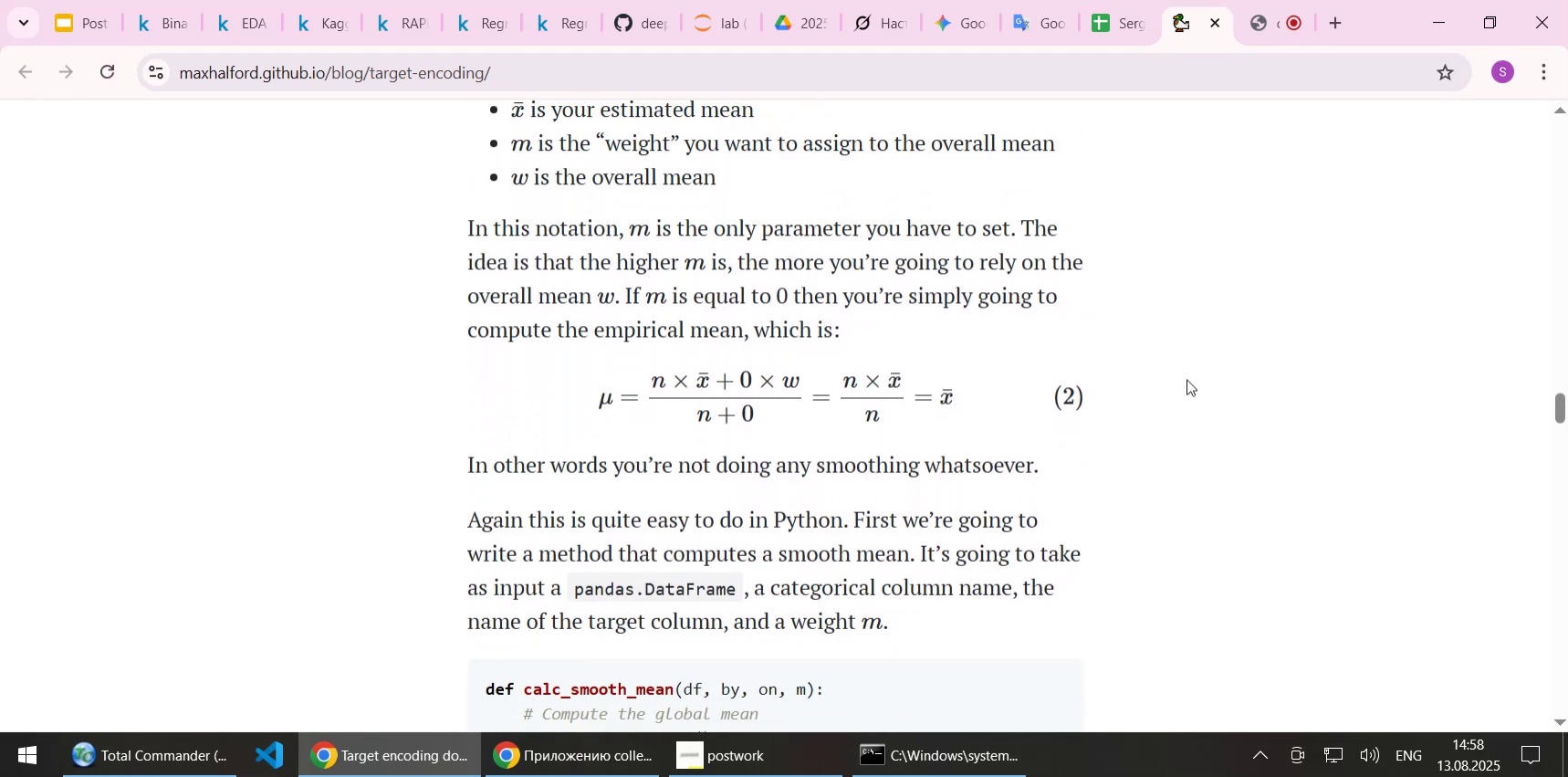 
key(ArrowDown)
 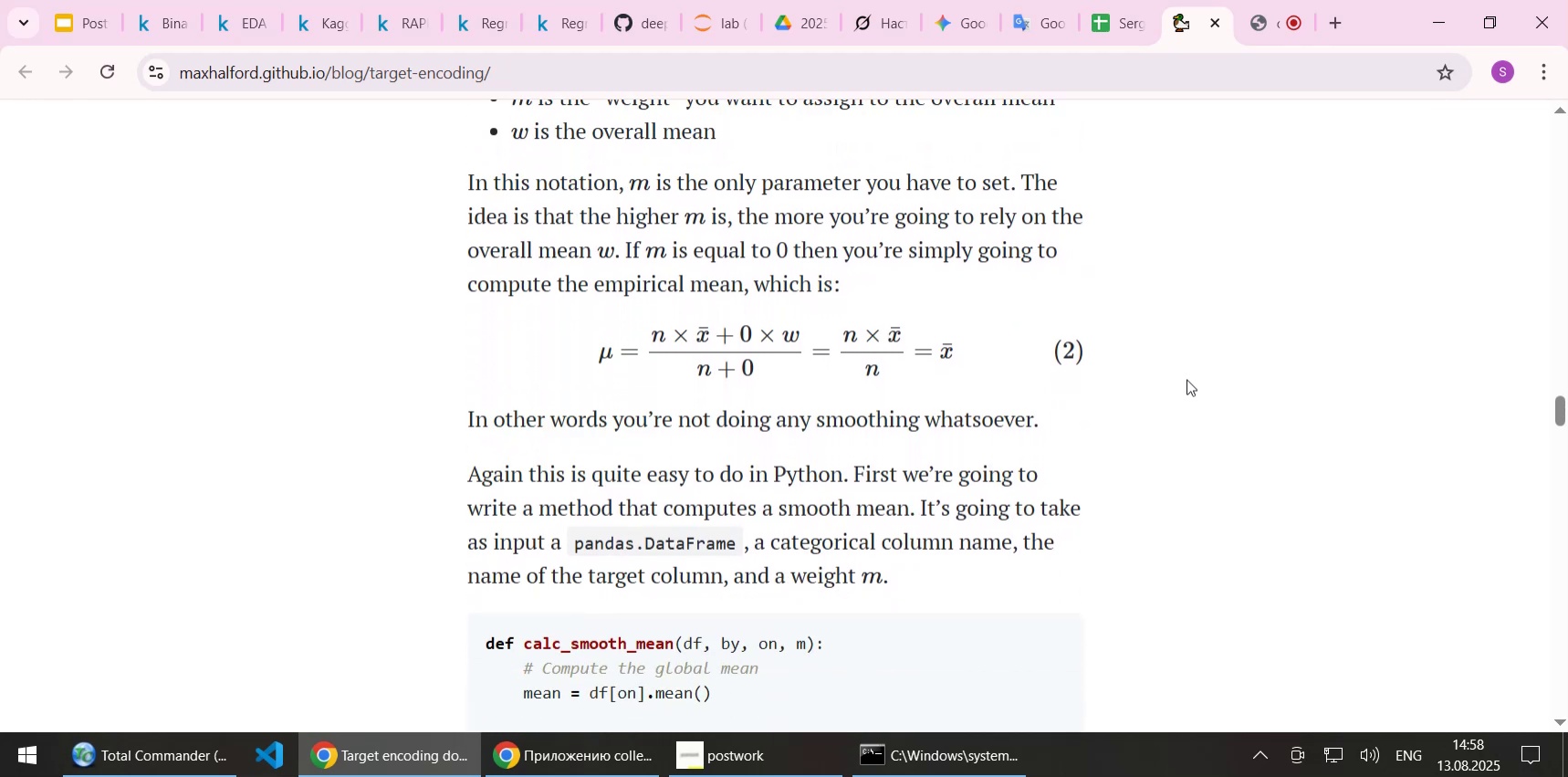 
key(ArrowDown)
 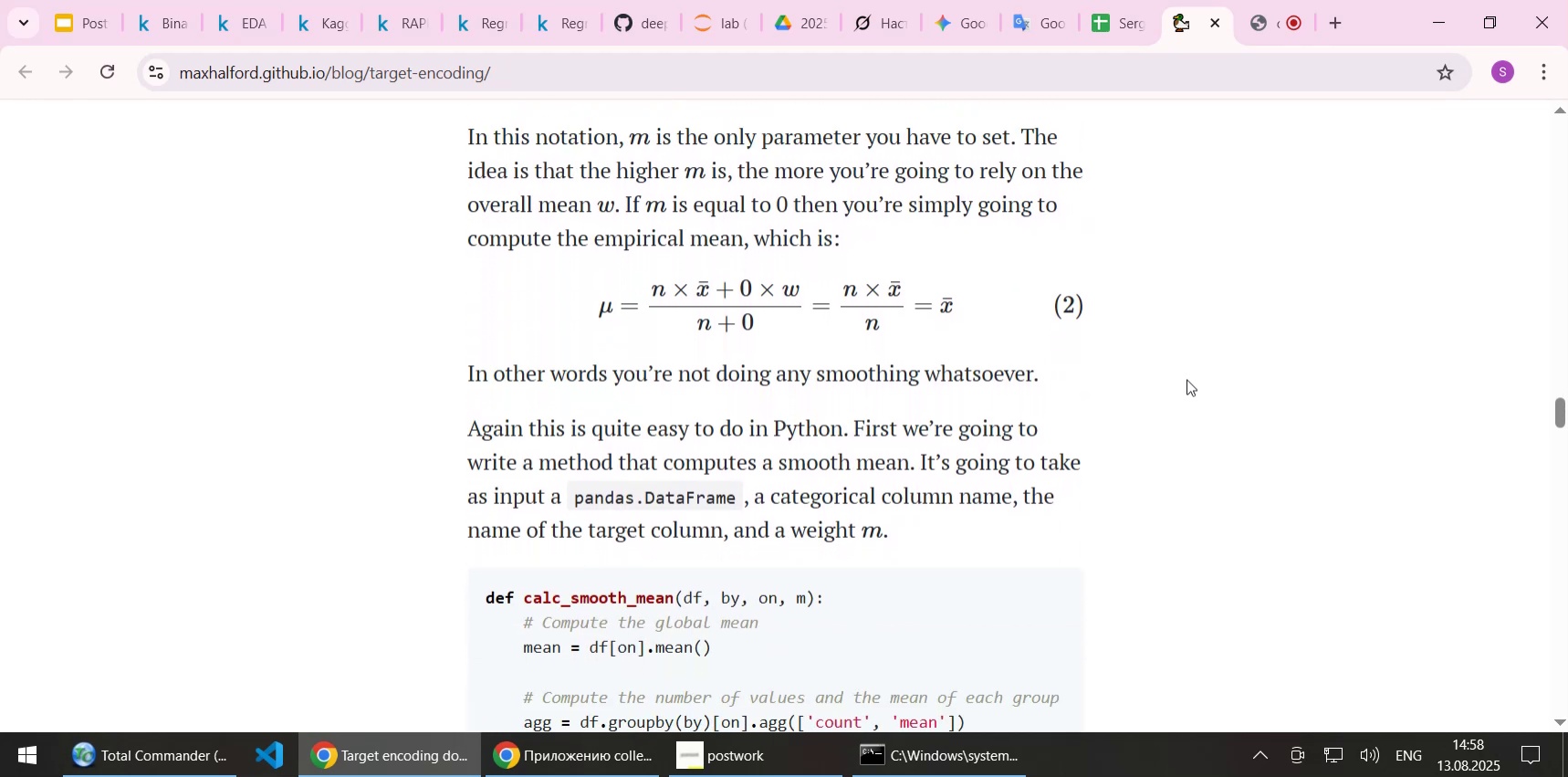 
key(ArrowDown)
 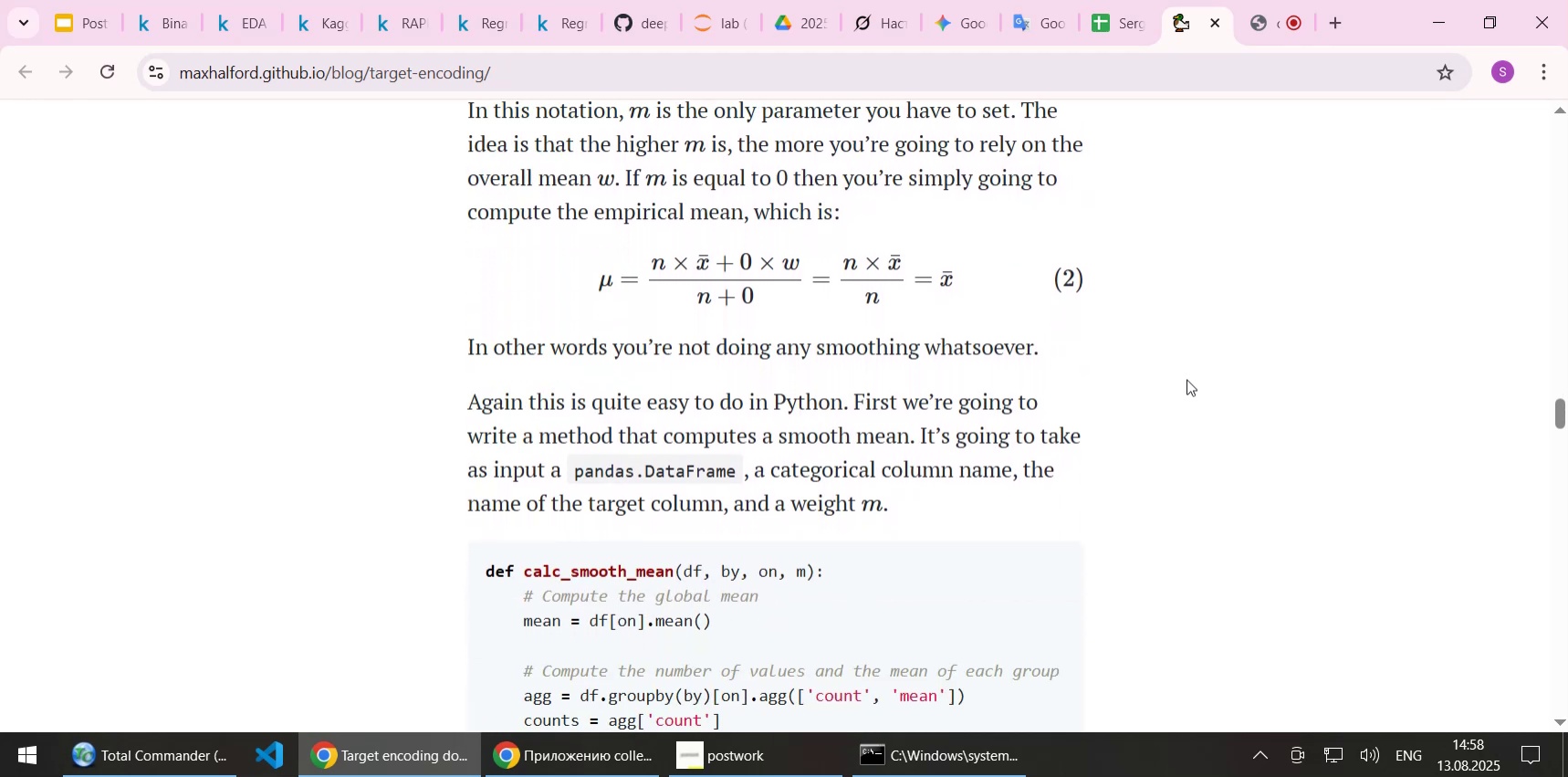 
key(ArrowDown)
 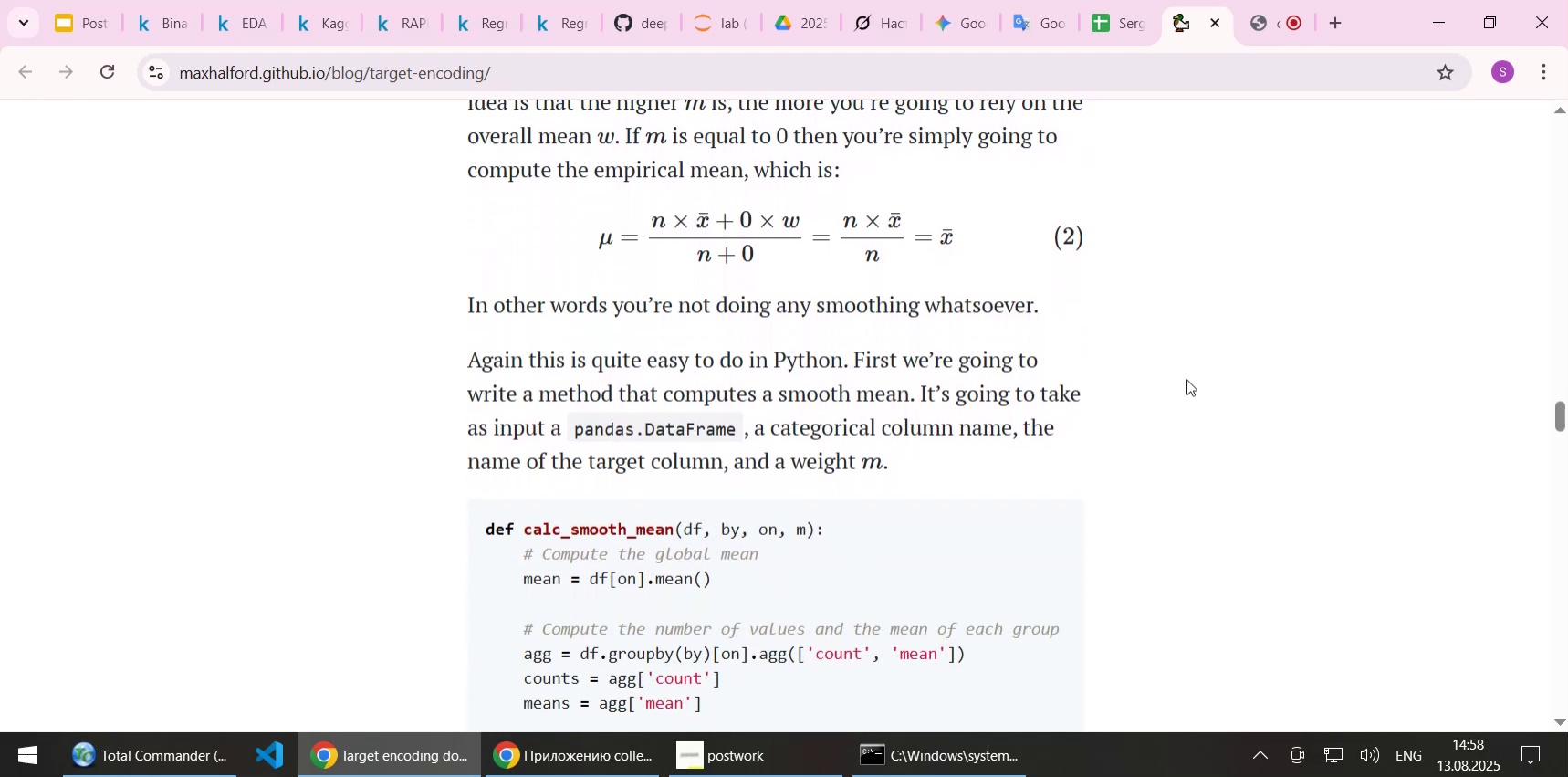 
key(ArrowDown)
 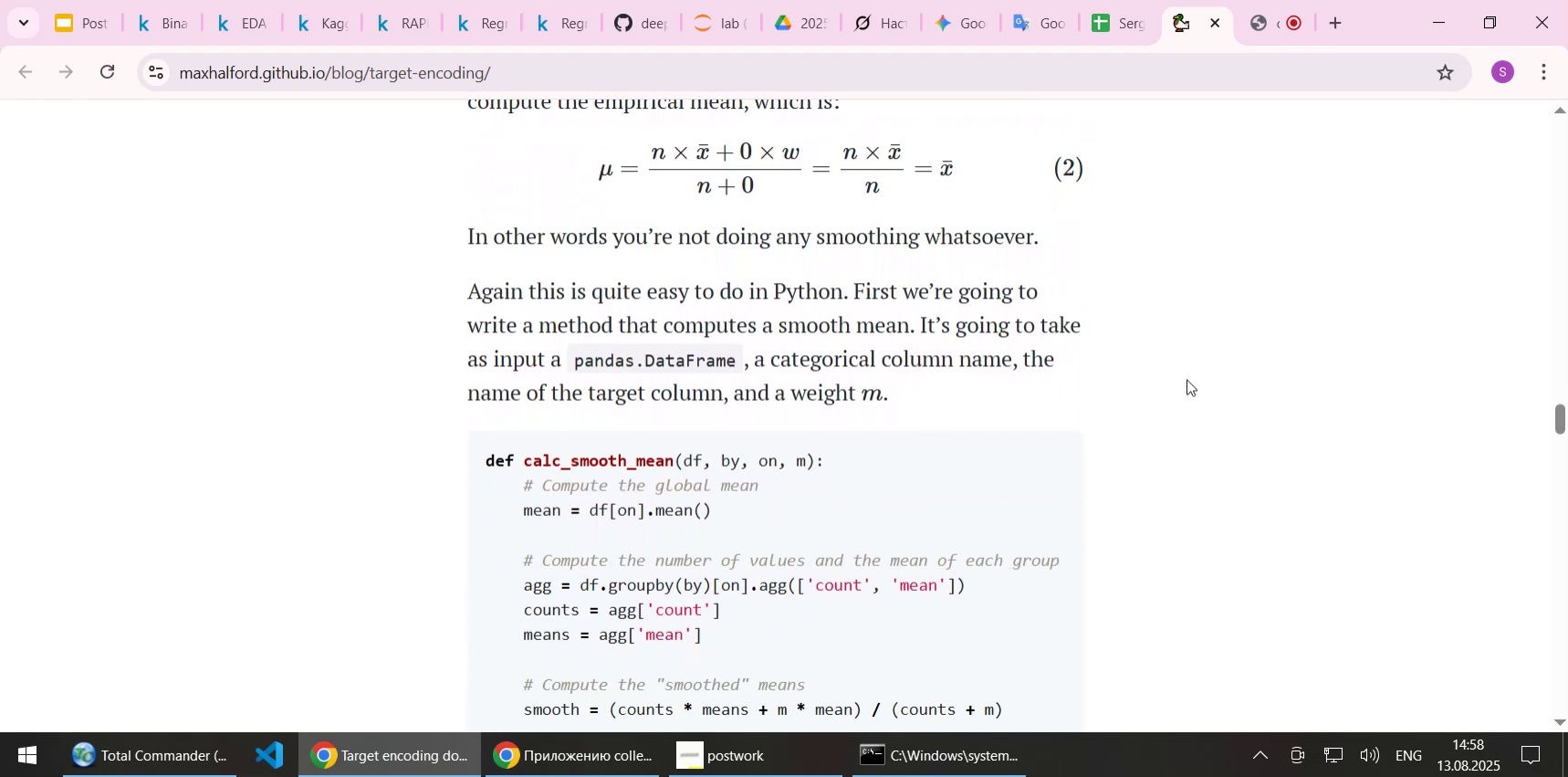 
key(ArrowUp)
 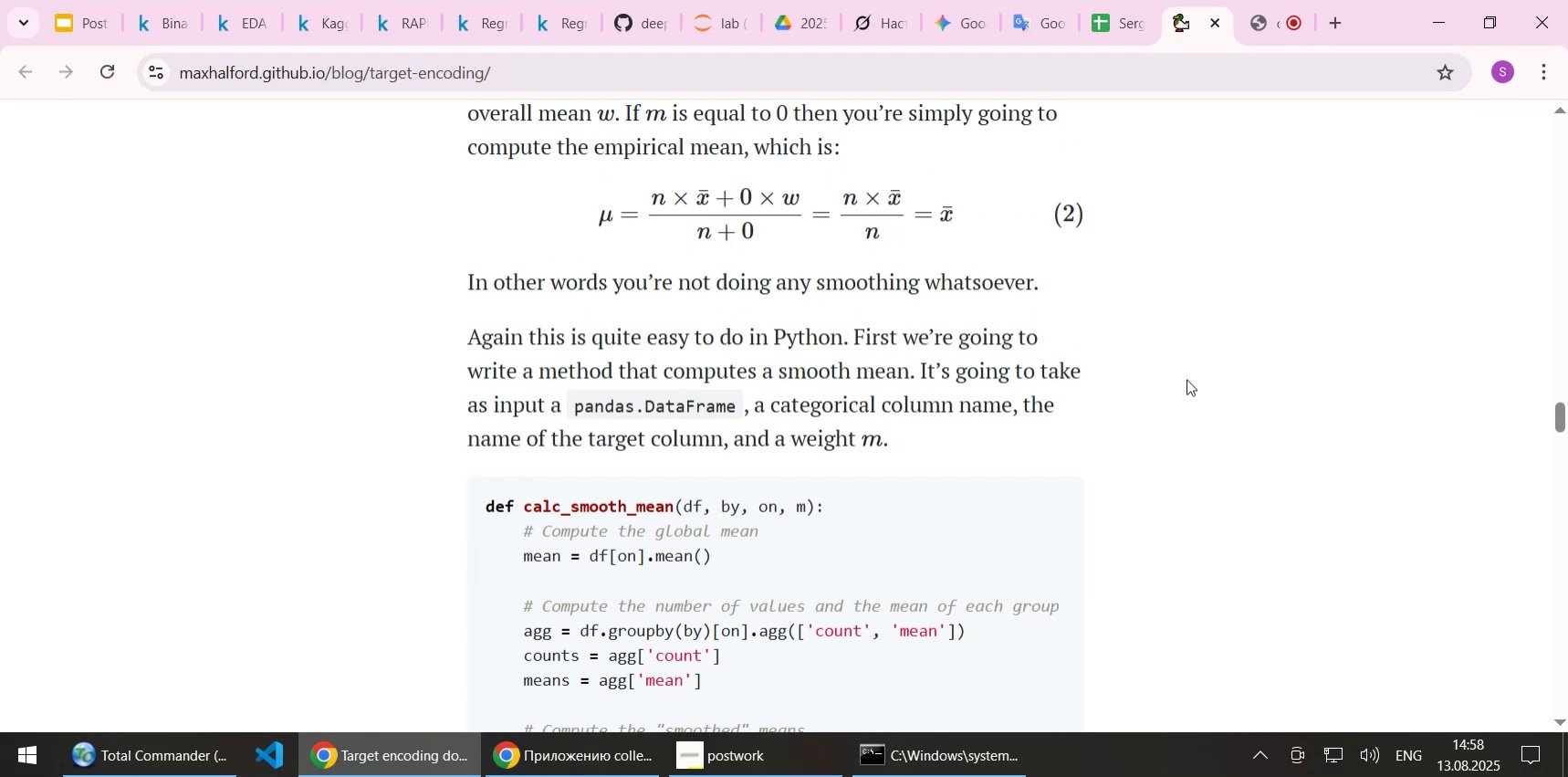 
key(ArrowUp)
 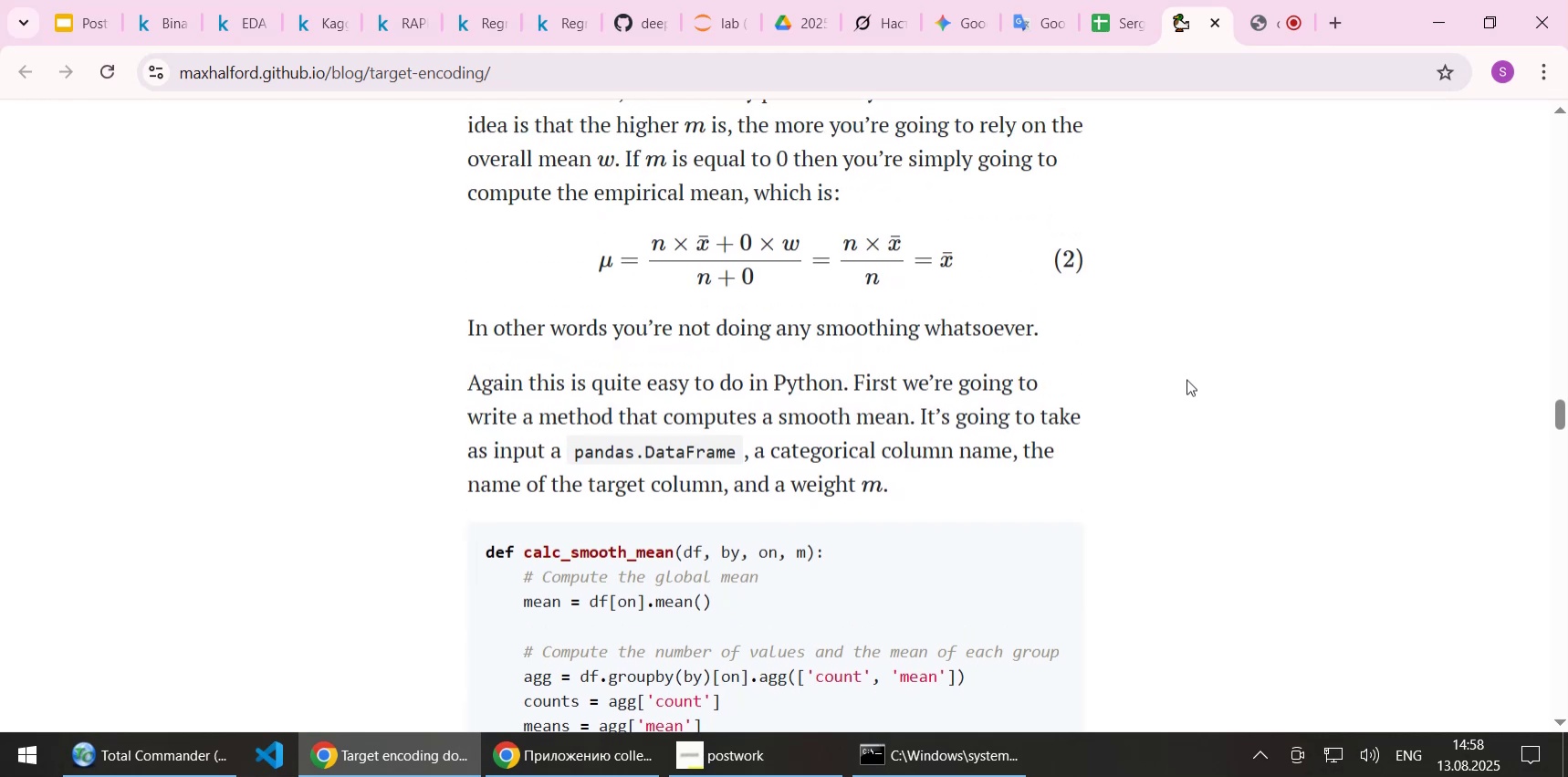 
key(ArrowUp)
 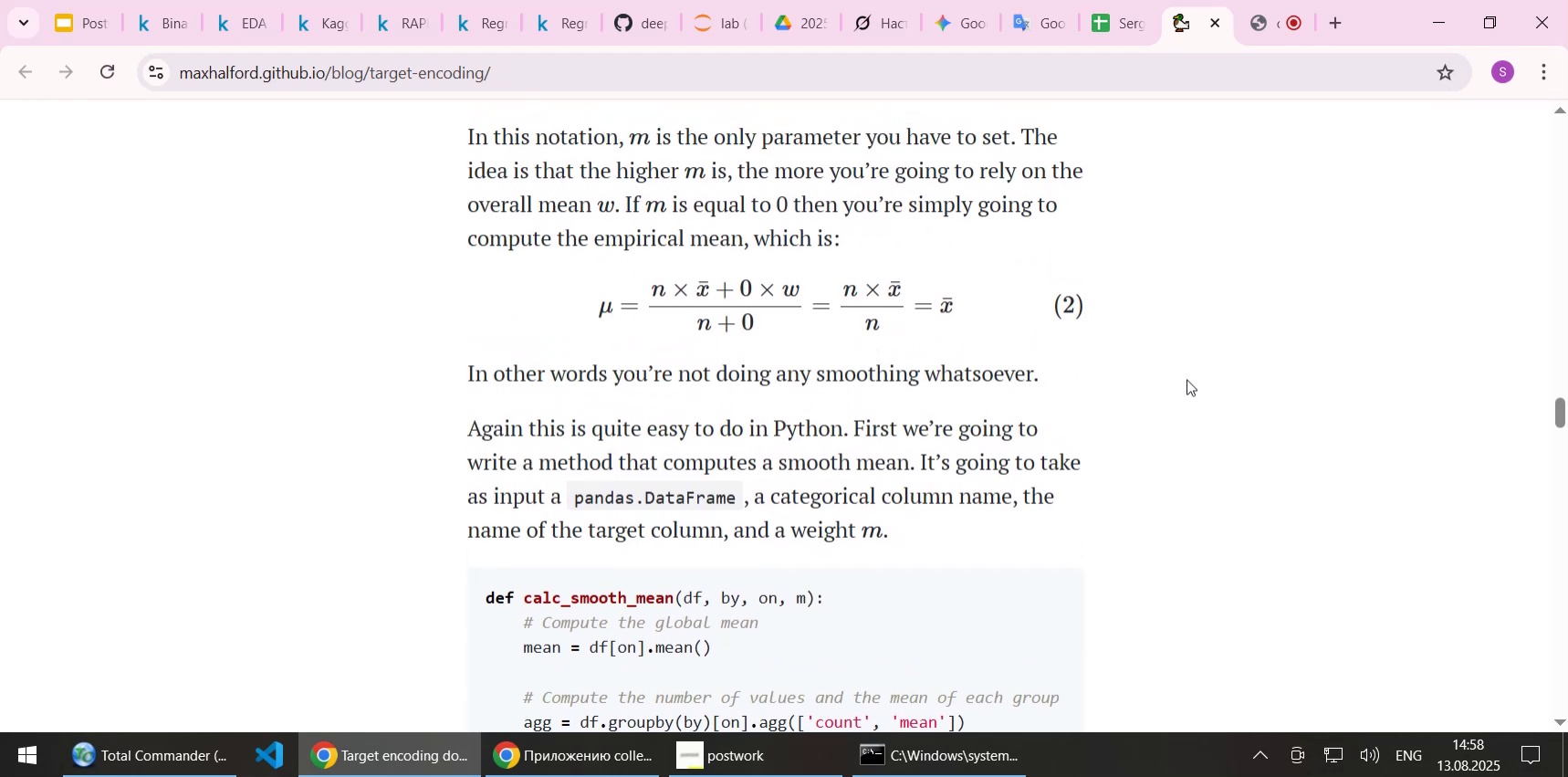 
wait(7.8)
 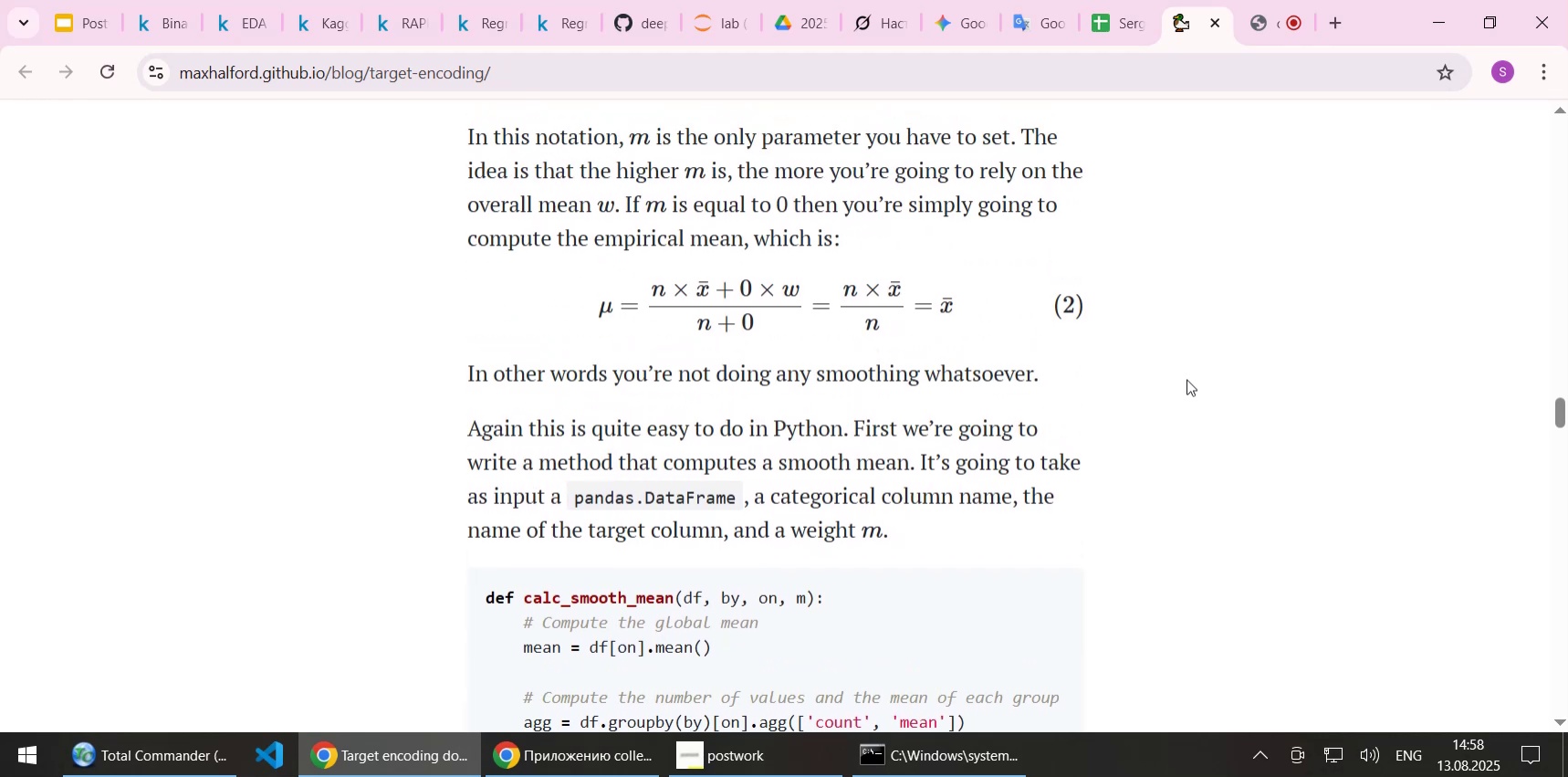 
key(ArrowDown)
 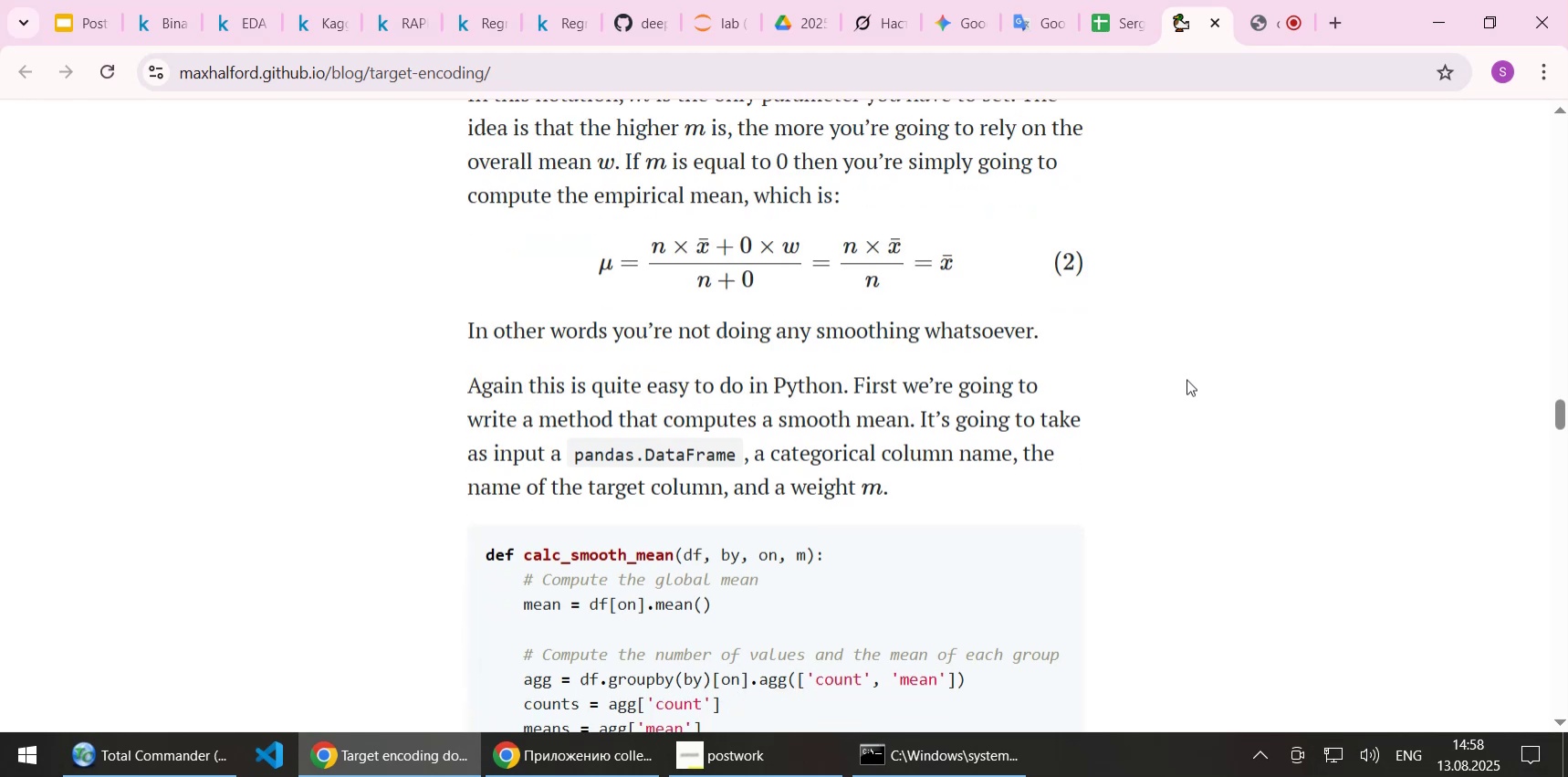 
key(ArrowDown)
 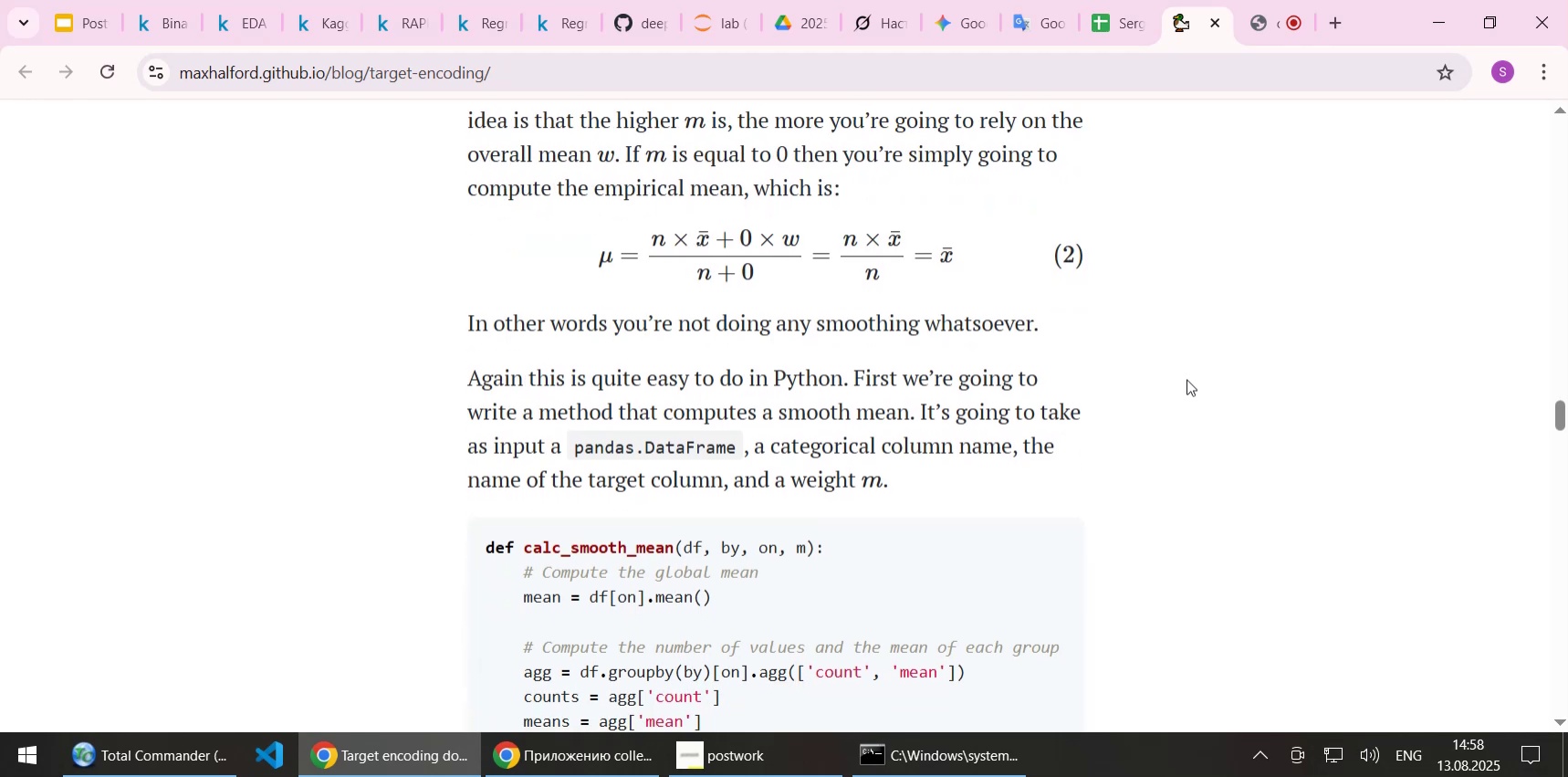 
key(ArrowDown)
 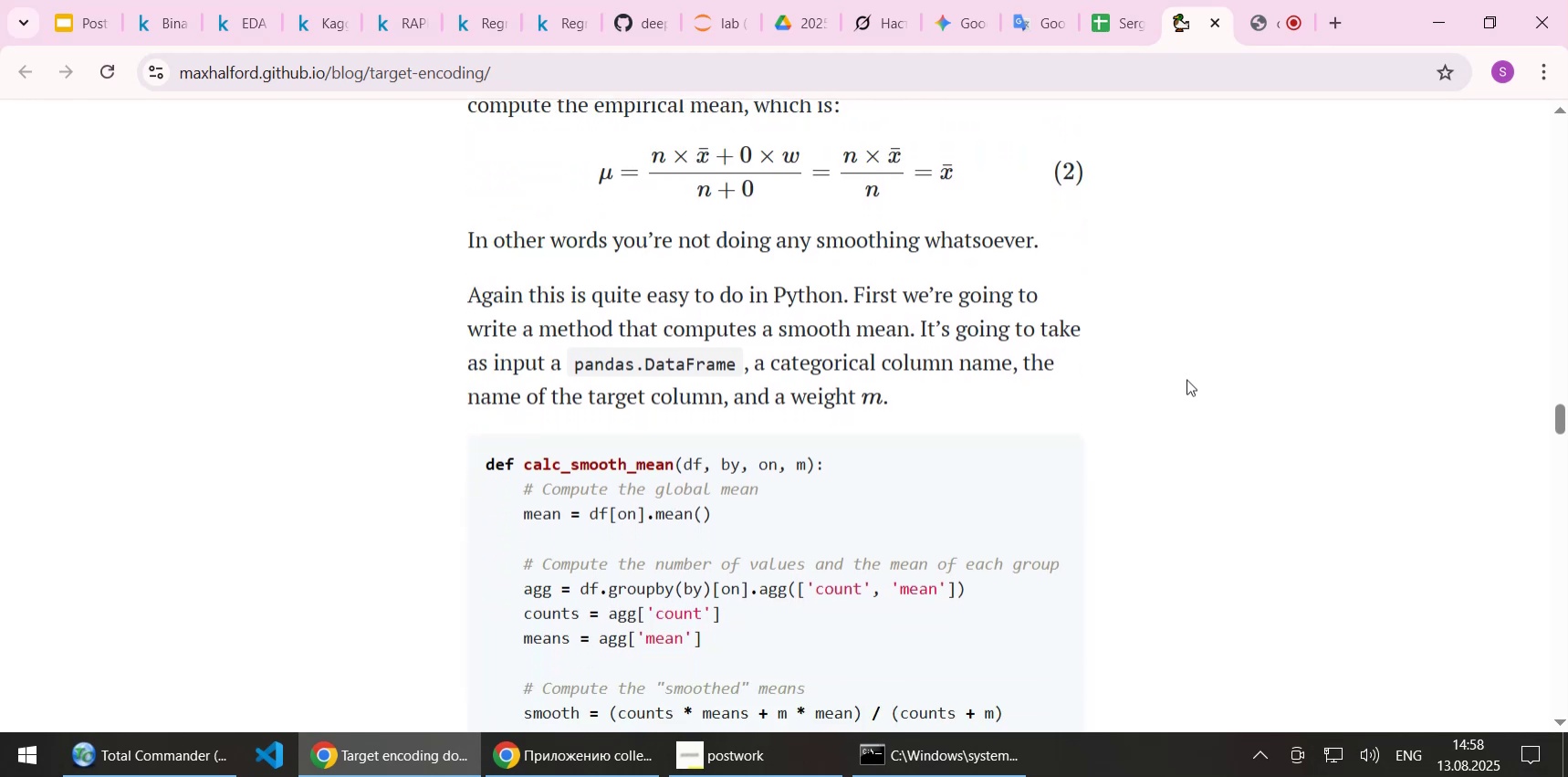 
key(ArrowDown)
 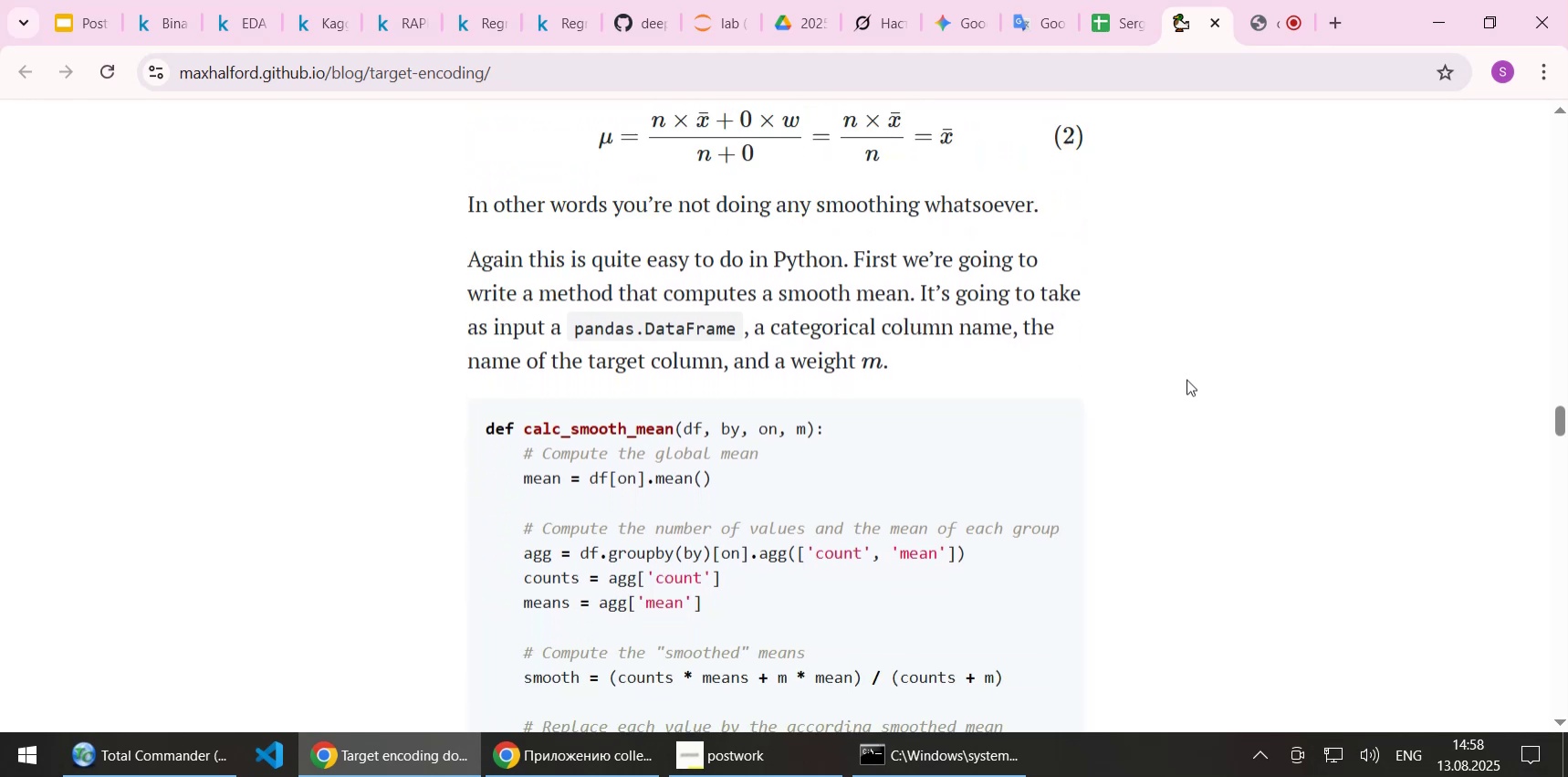 
key(ArrowDown)
 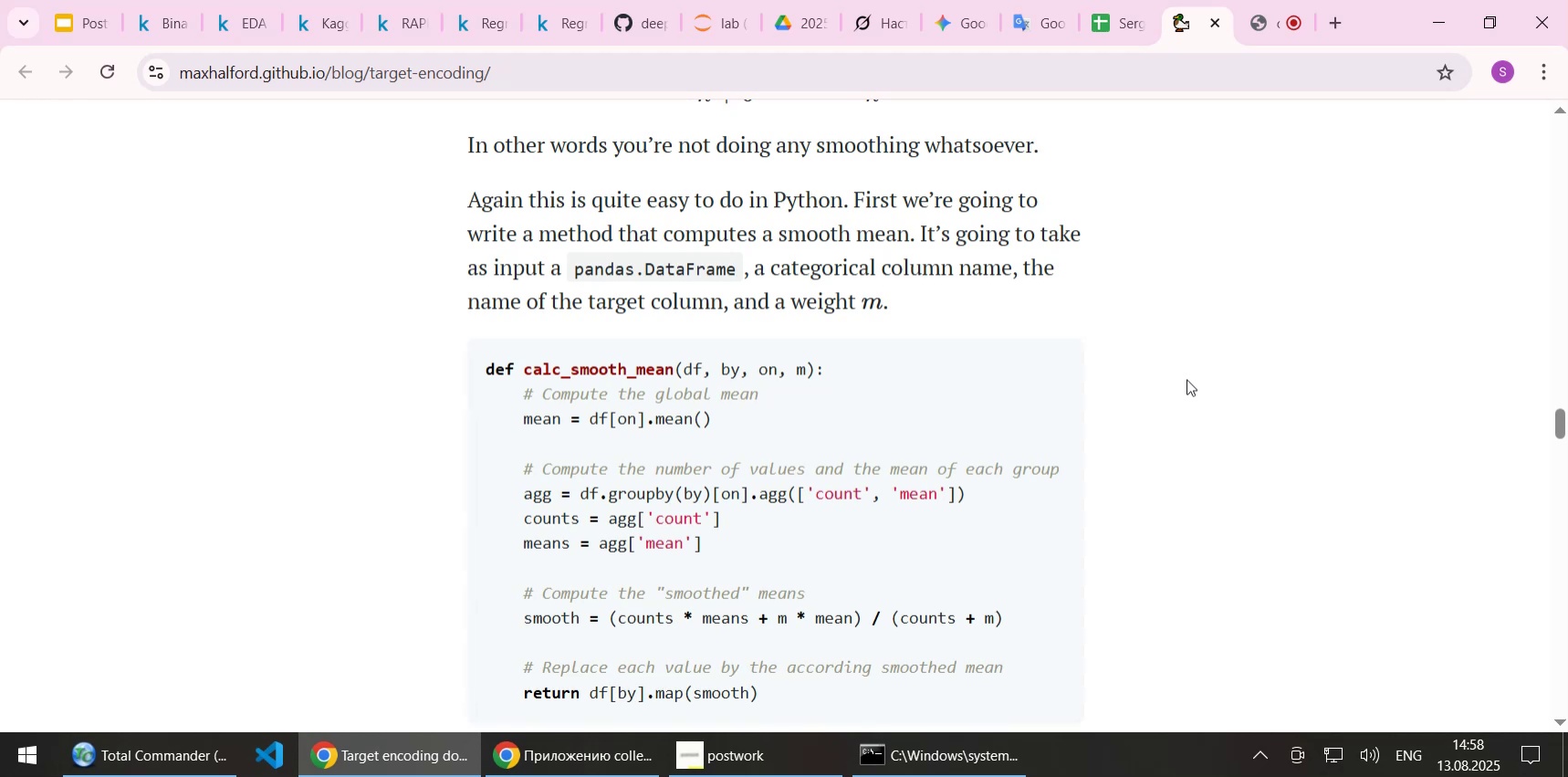 
wait(14.94)
 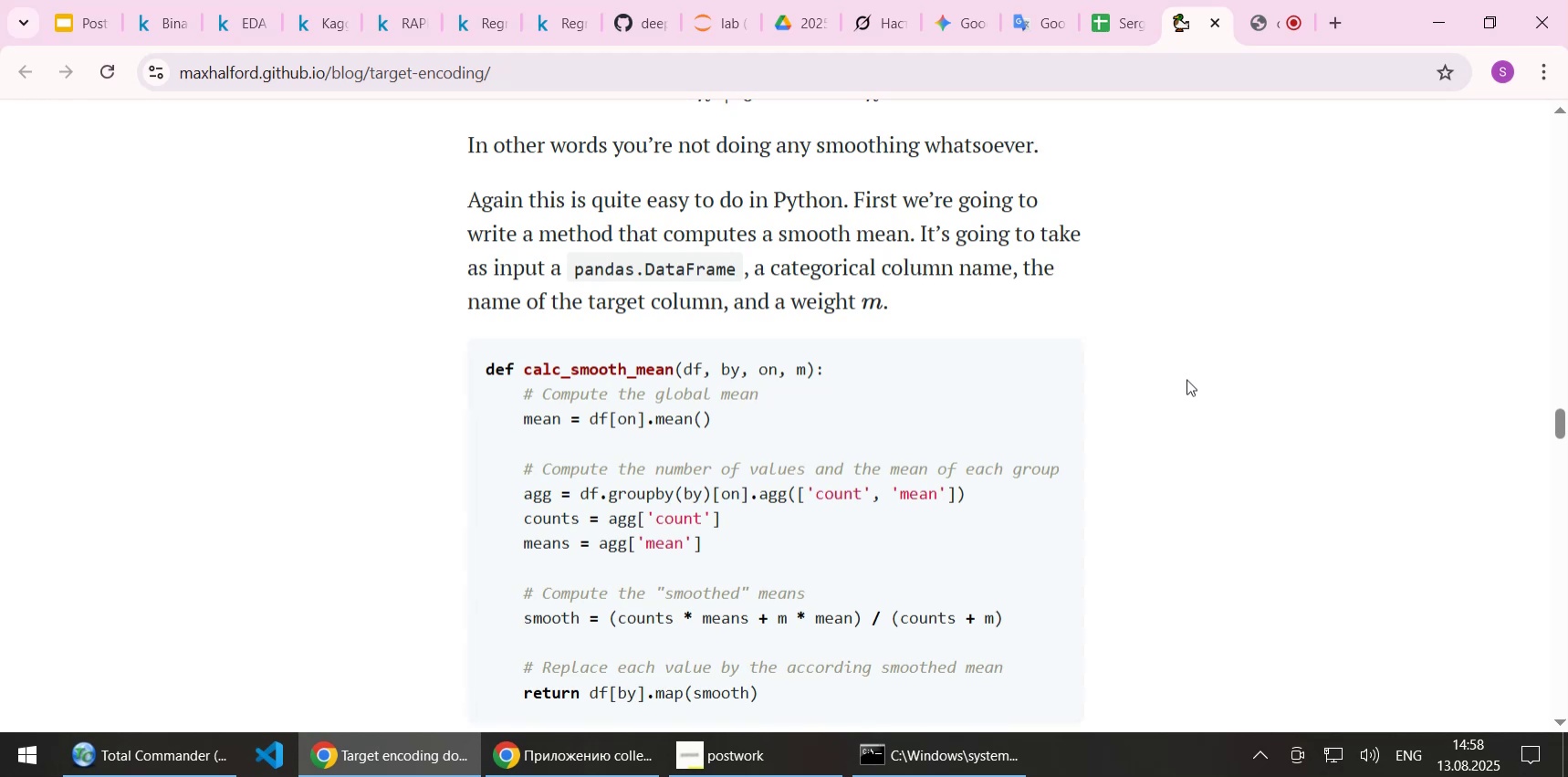 
key(ArrowDown)
 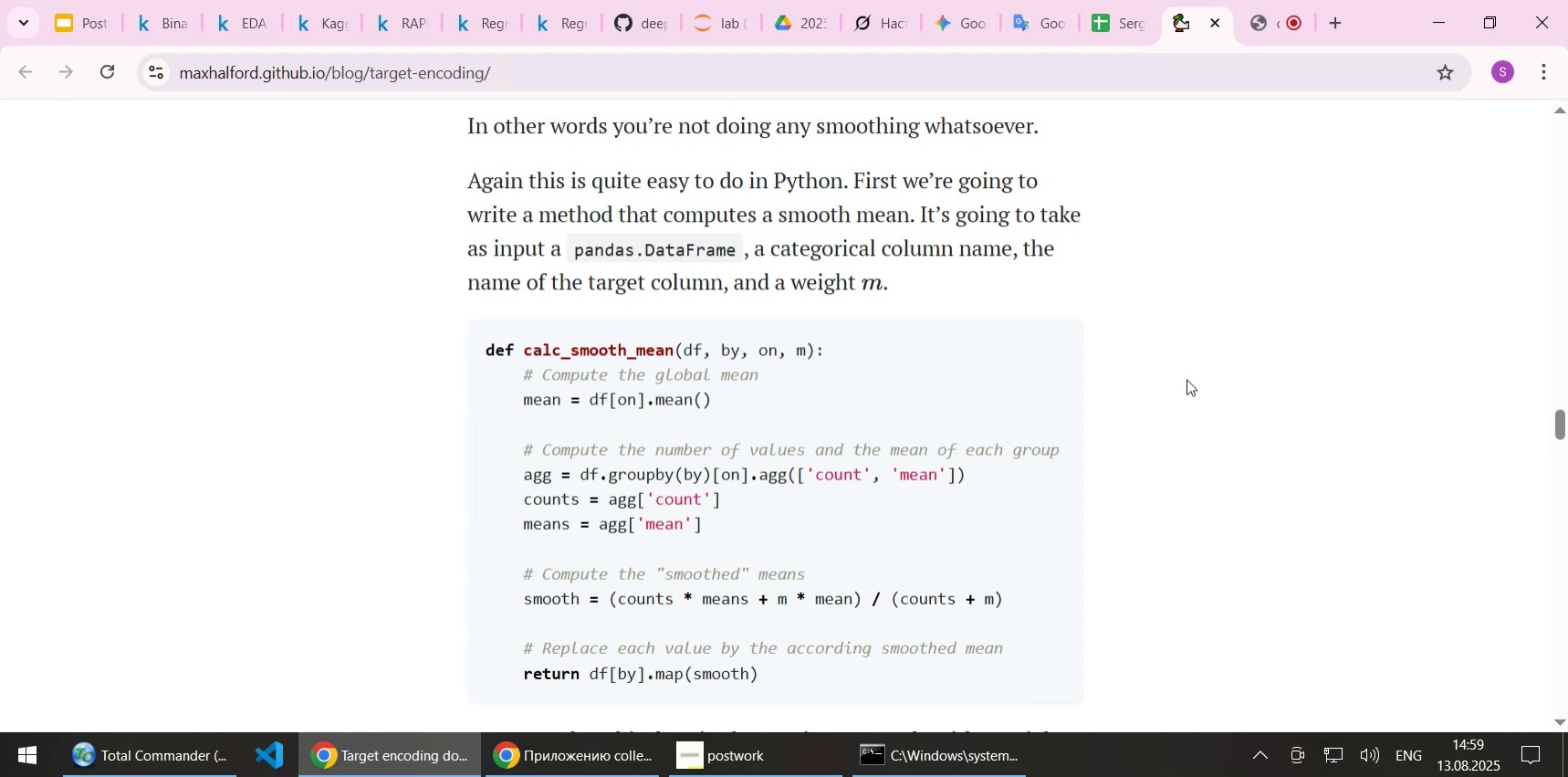 
key(ArrowDown)
 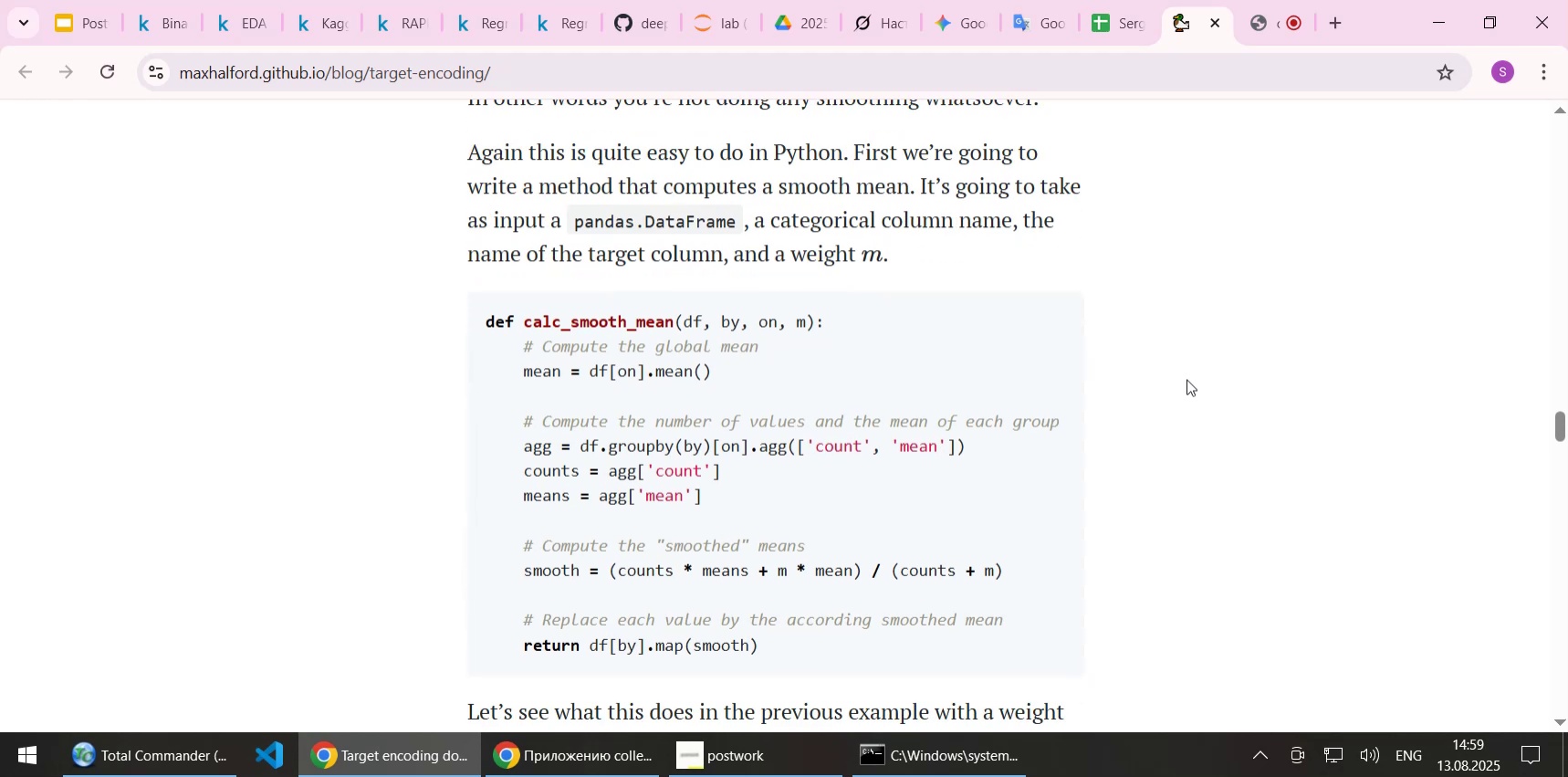 
key(ArrowDown)
 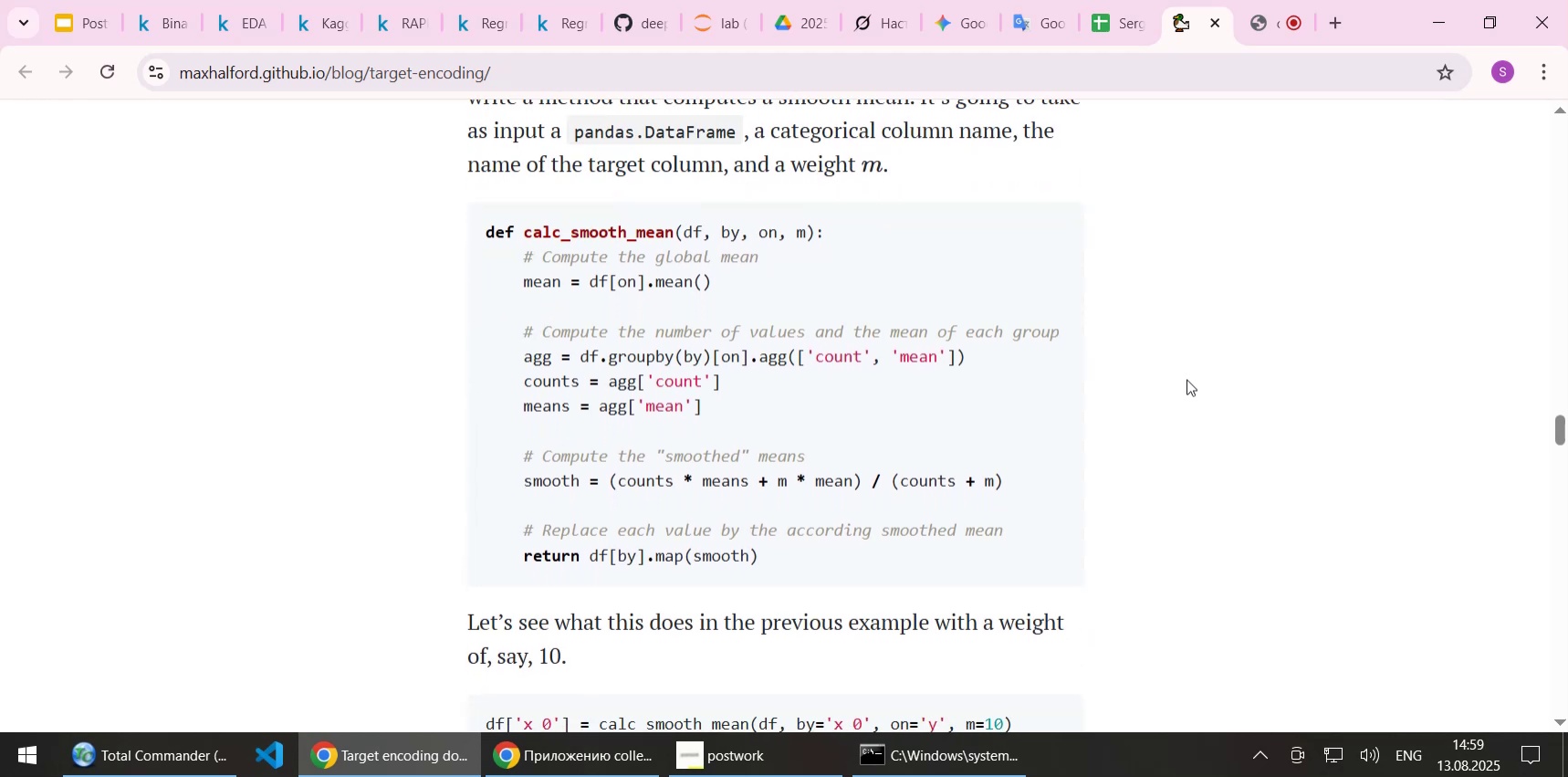 
key(ArrowDown)
 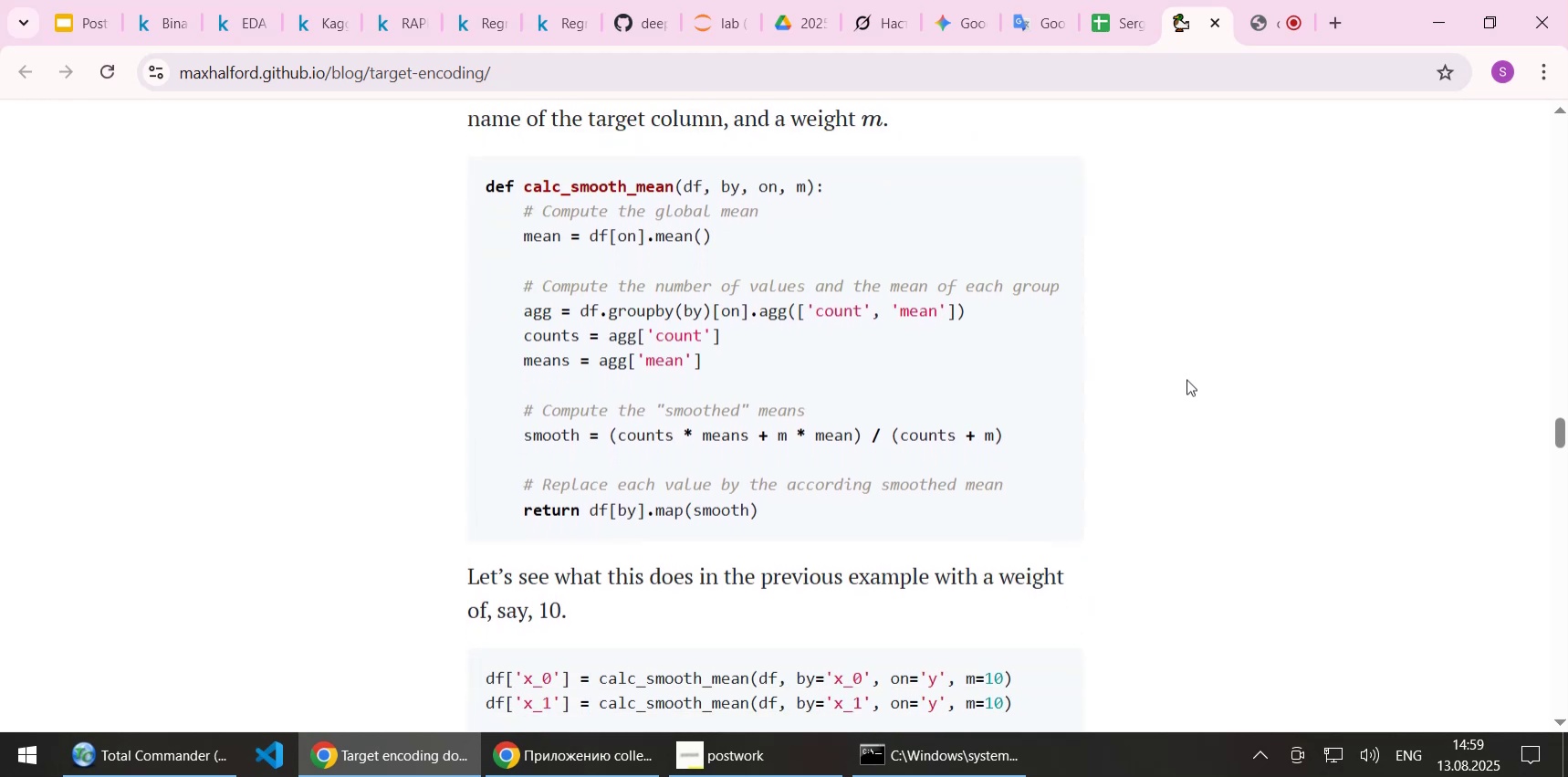 
mouse_move([631, 772])
 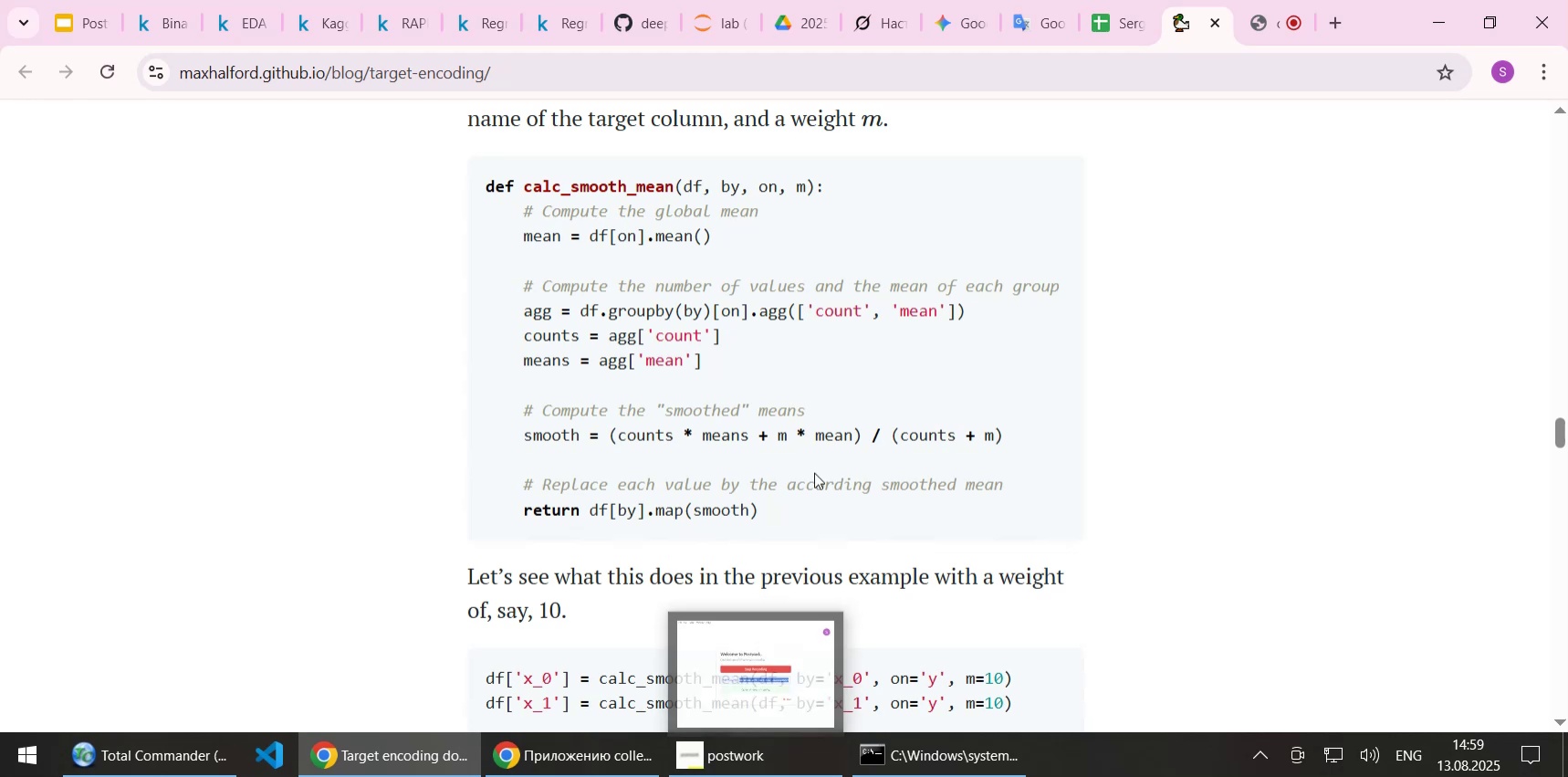 
left_click([814, 472])
 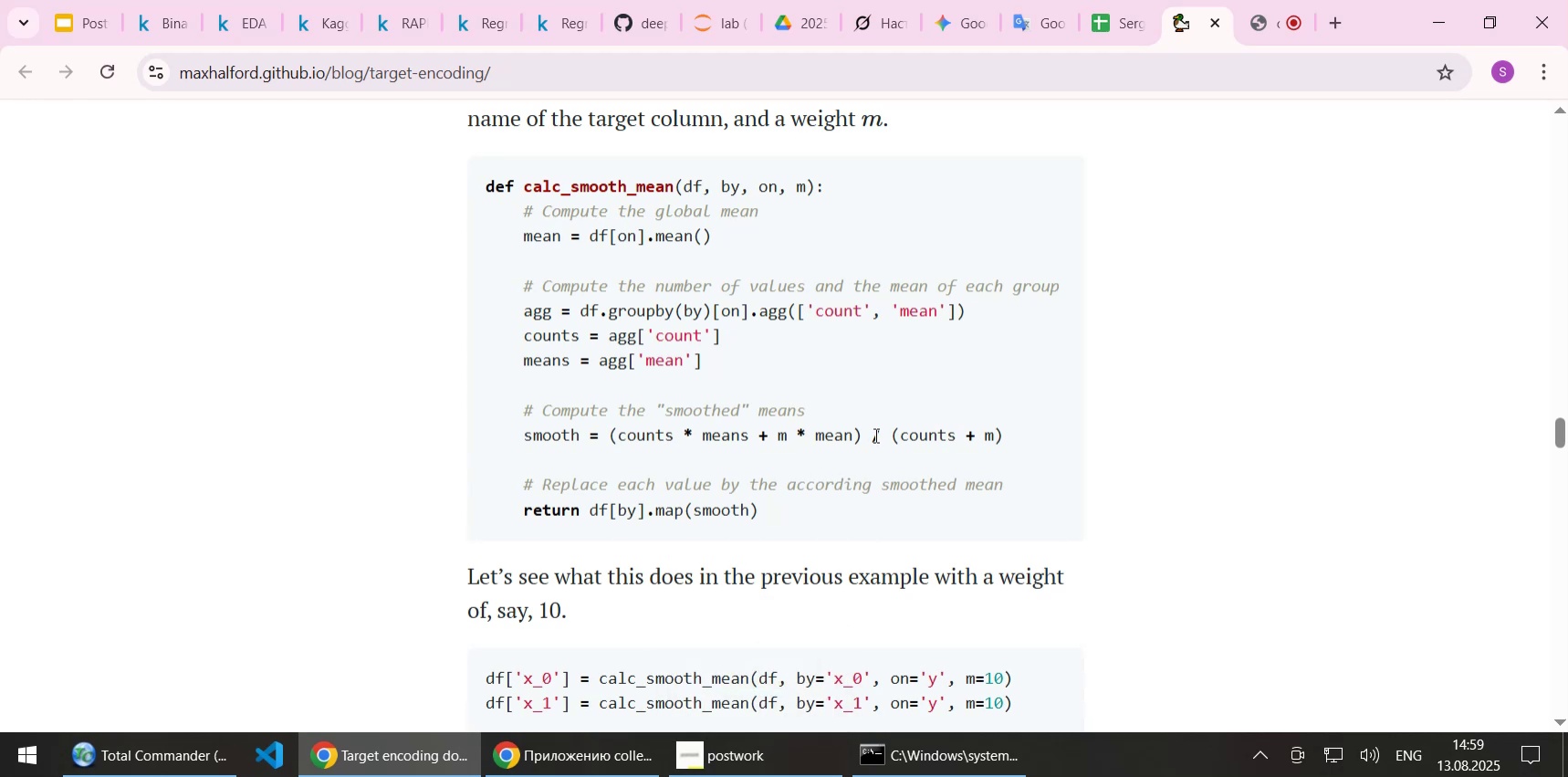 
scroll: coordinate [874, 435], scroll_direction: down, amount: 1.0
 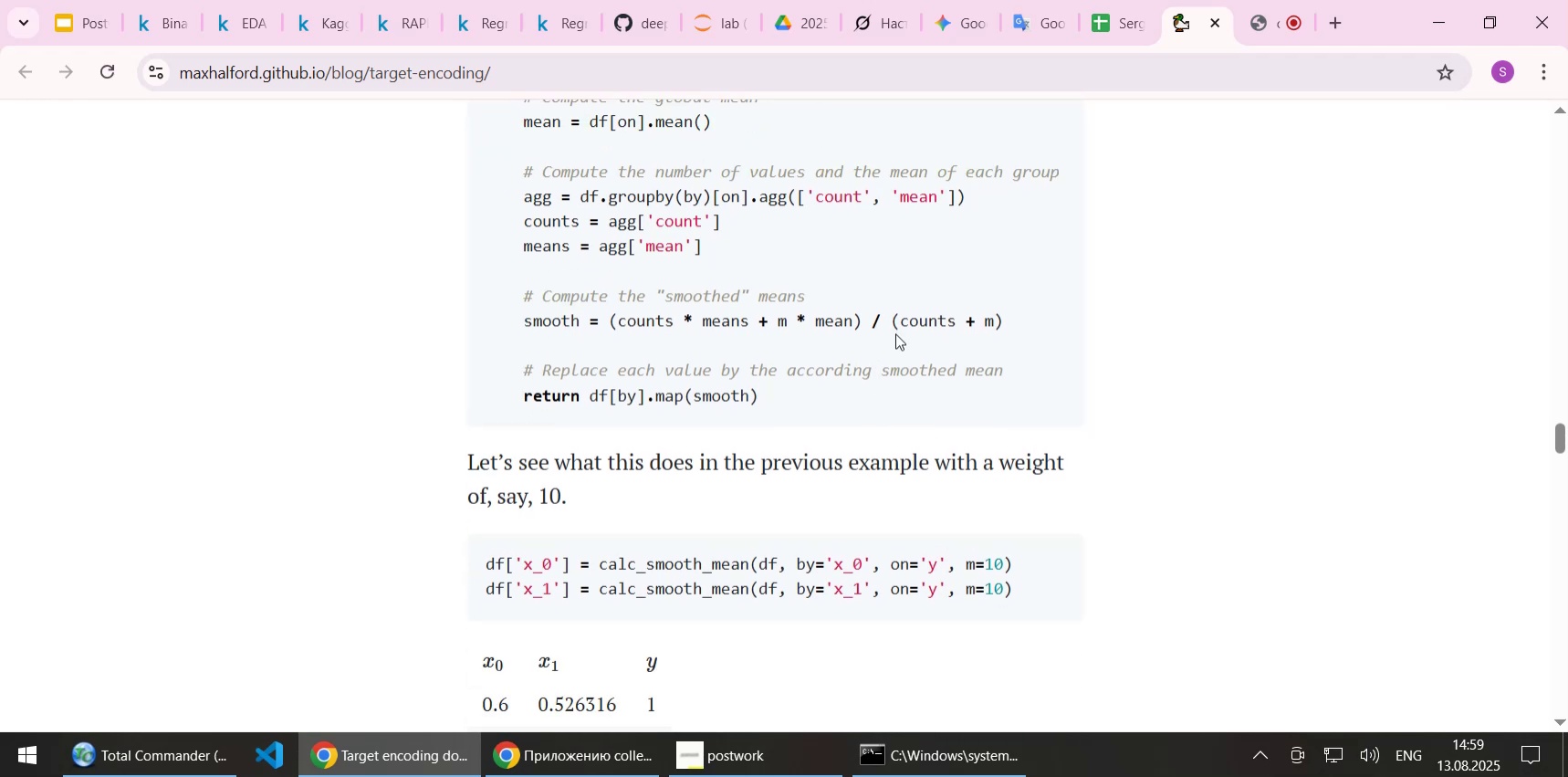 
scroll: coordinate [895, 333], scroll_direction: up, amount: 1.0
 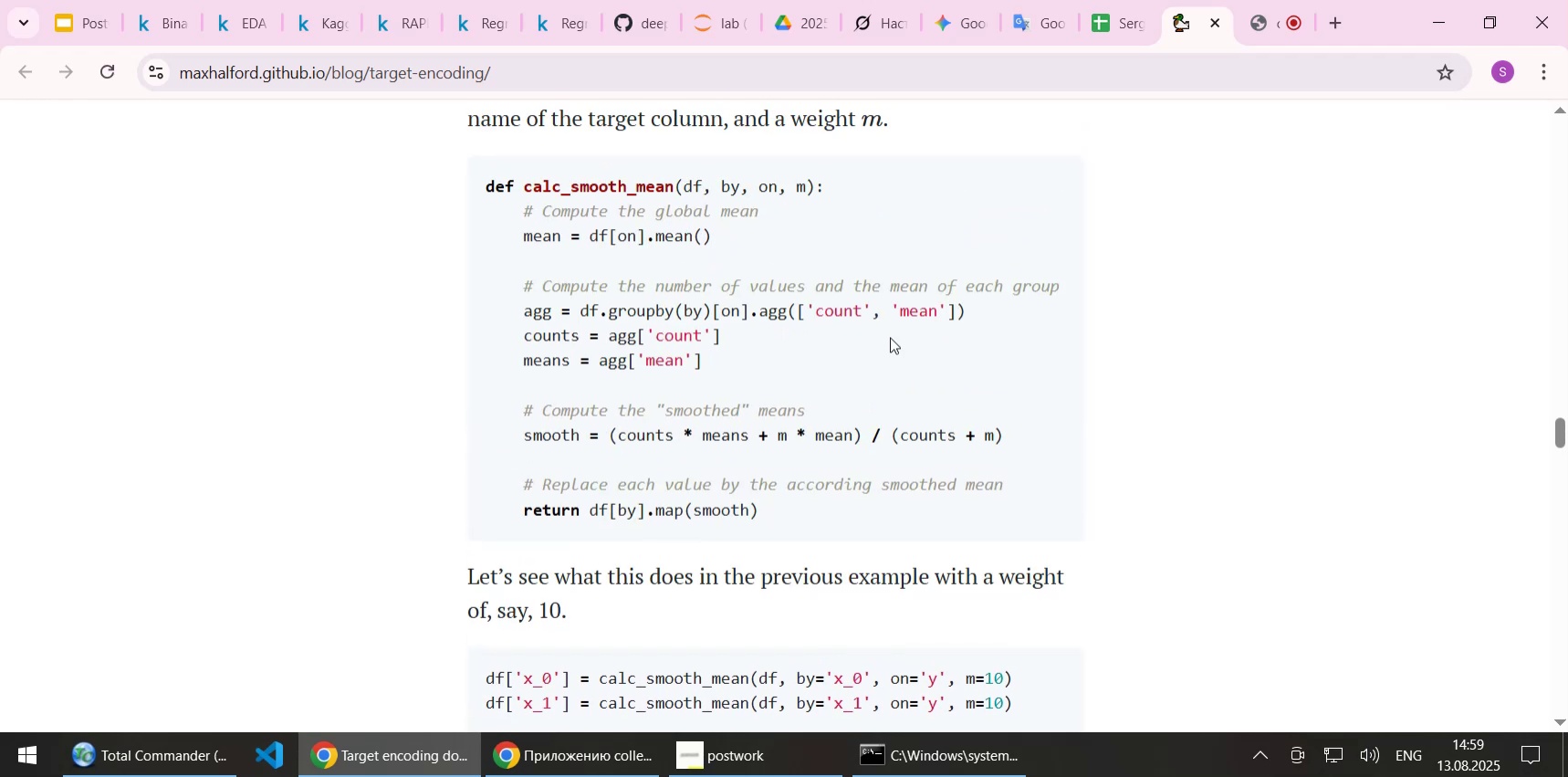 
scroll: coordinate [917, 374], scroll_direction: down, amount: 1.0
 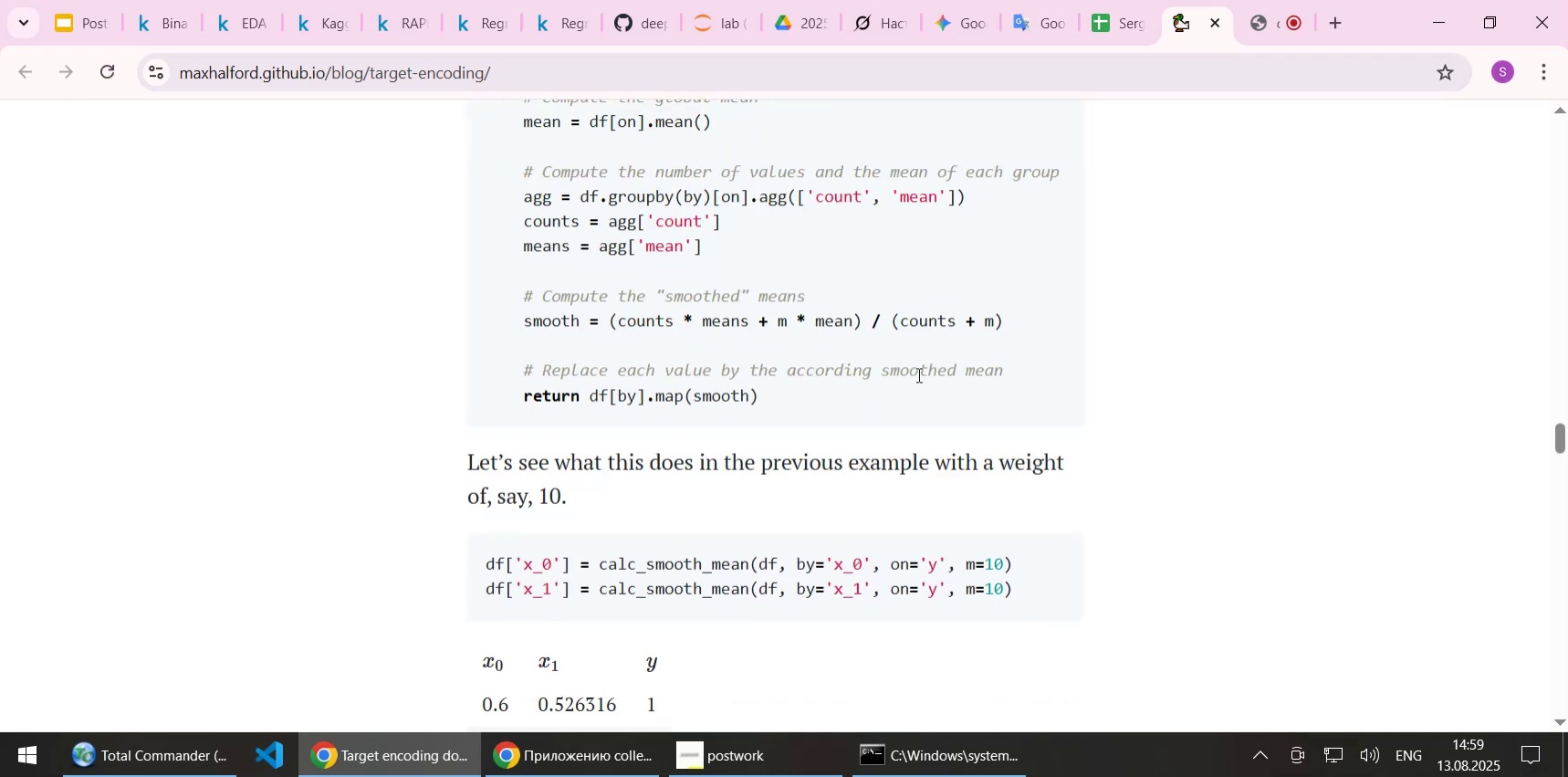 
scroll: coordinate [917, 374], scroll_direction: up, amount: 1.0
 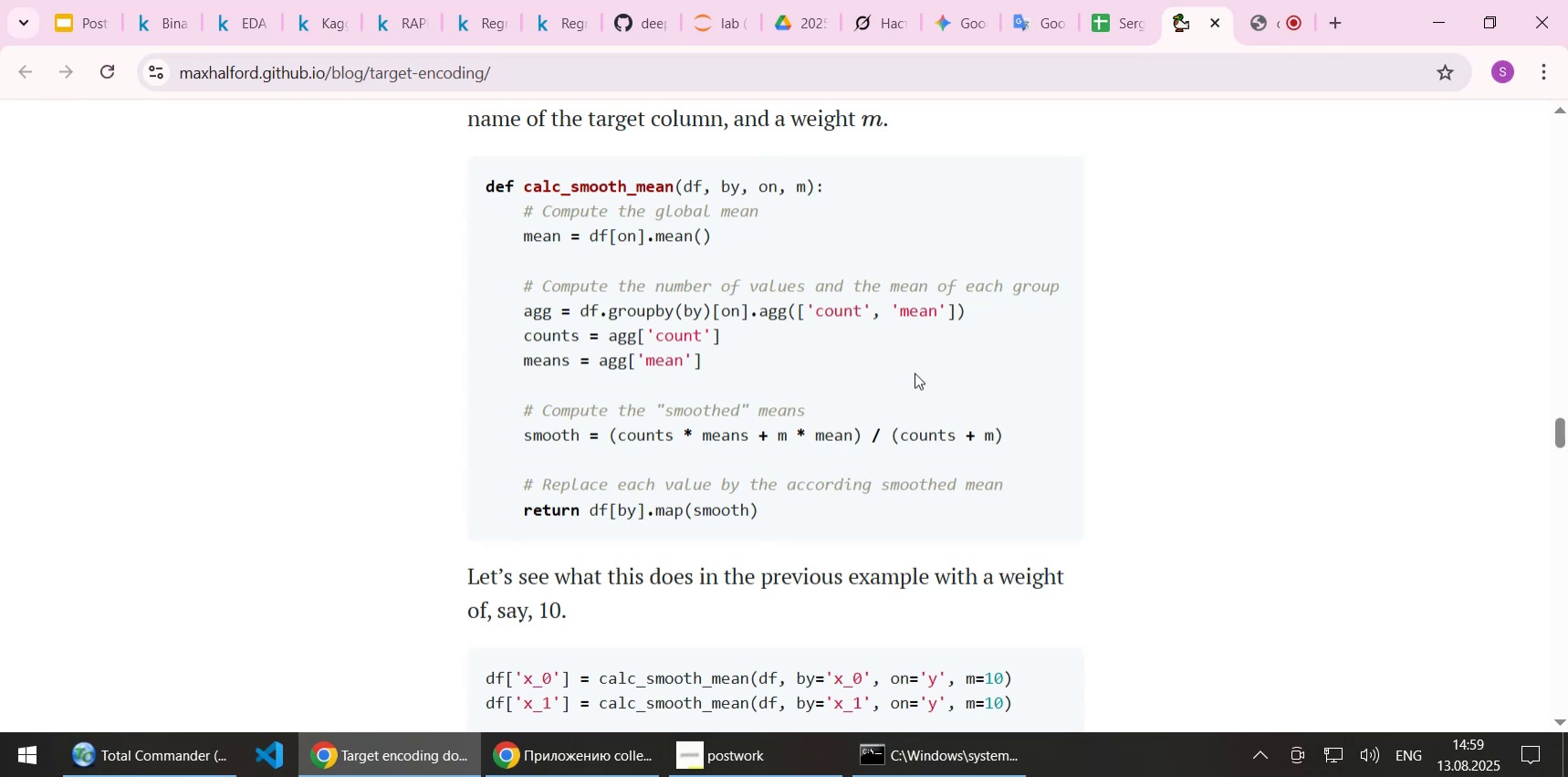 
wait(15.25)
 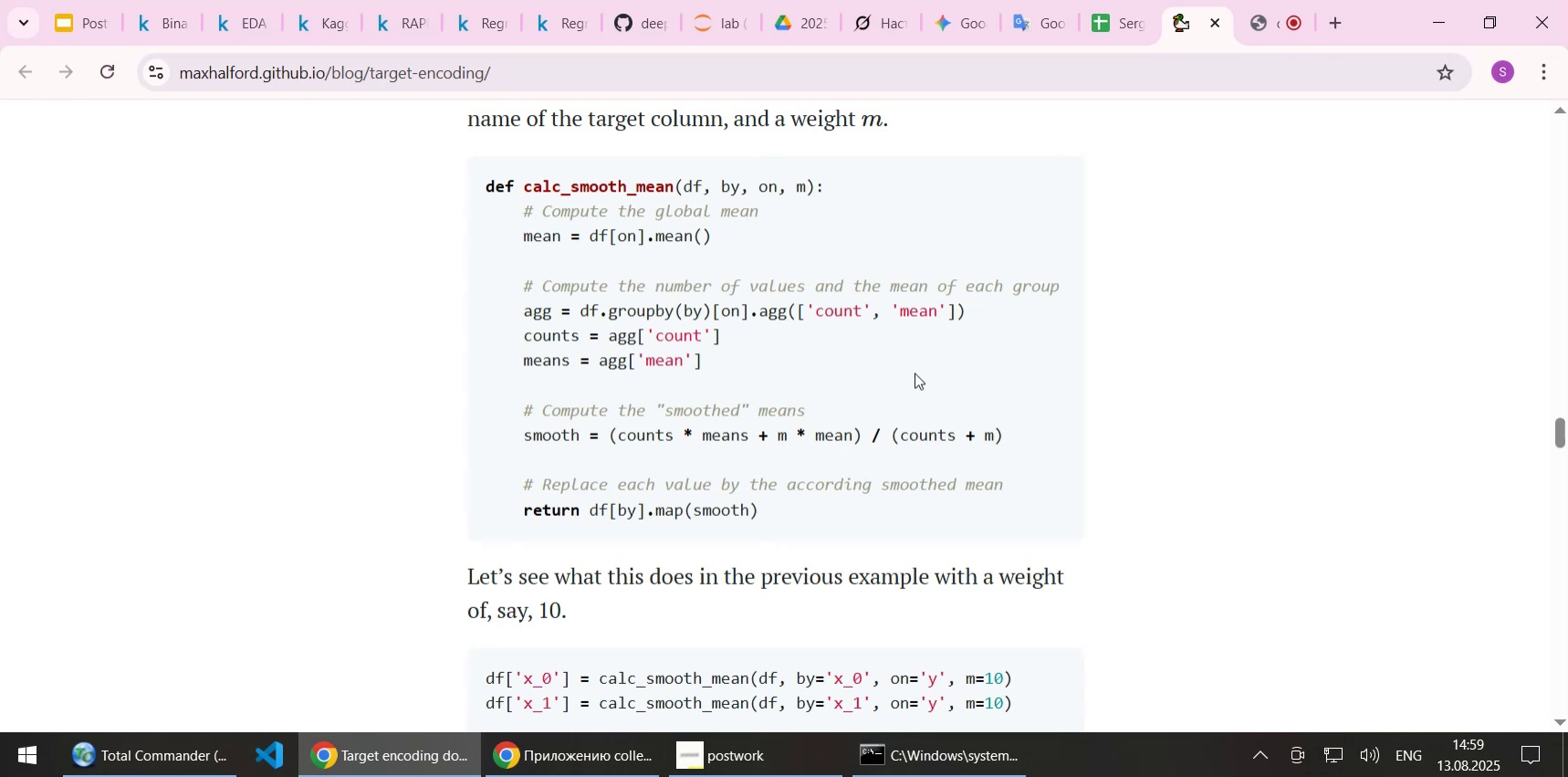 
scroll: coordinate [913, 375], scroll_direction: up, amount: 2.0
 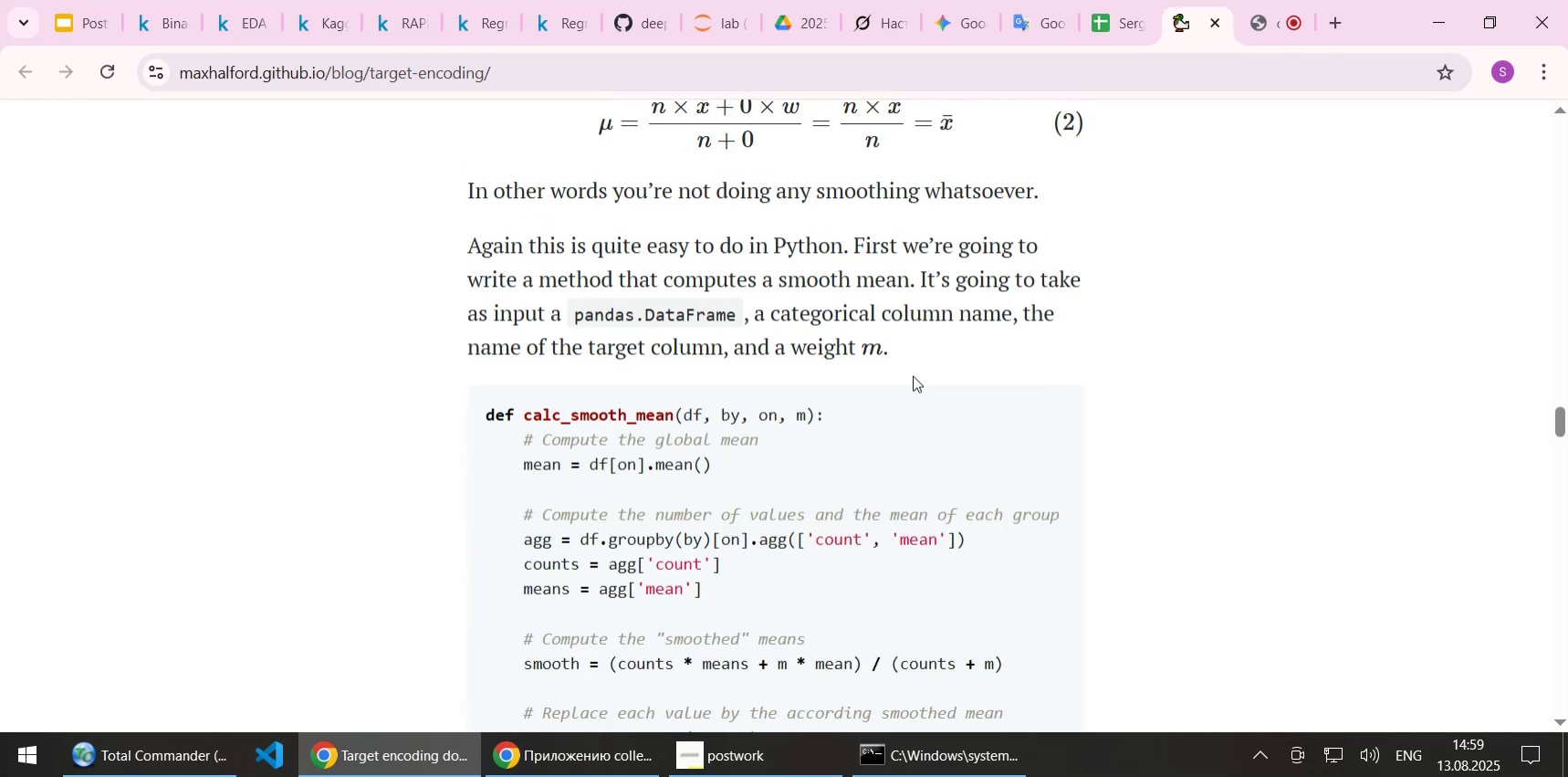 
scroll: coordinate [913, 375], scroll_direction: down, amount: 2.0
 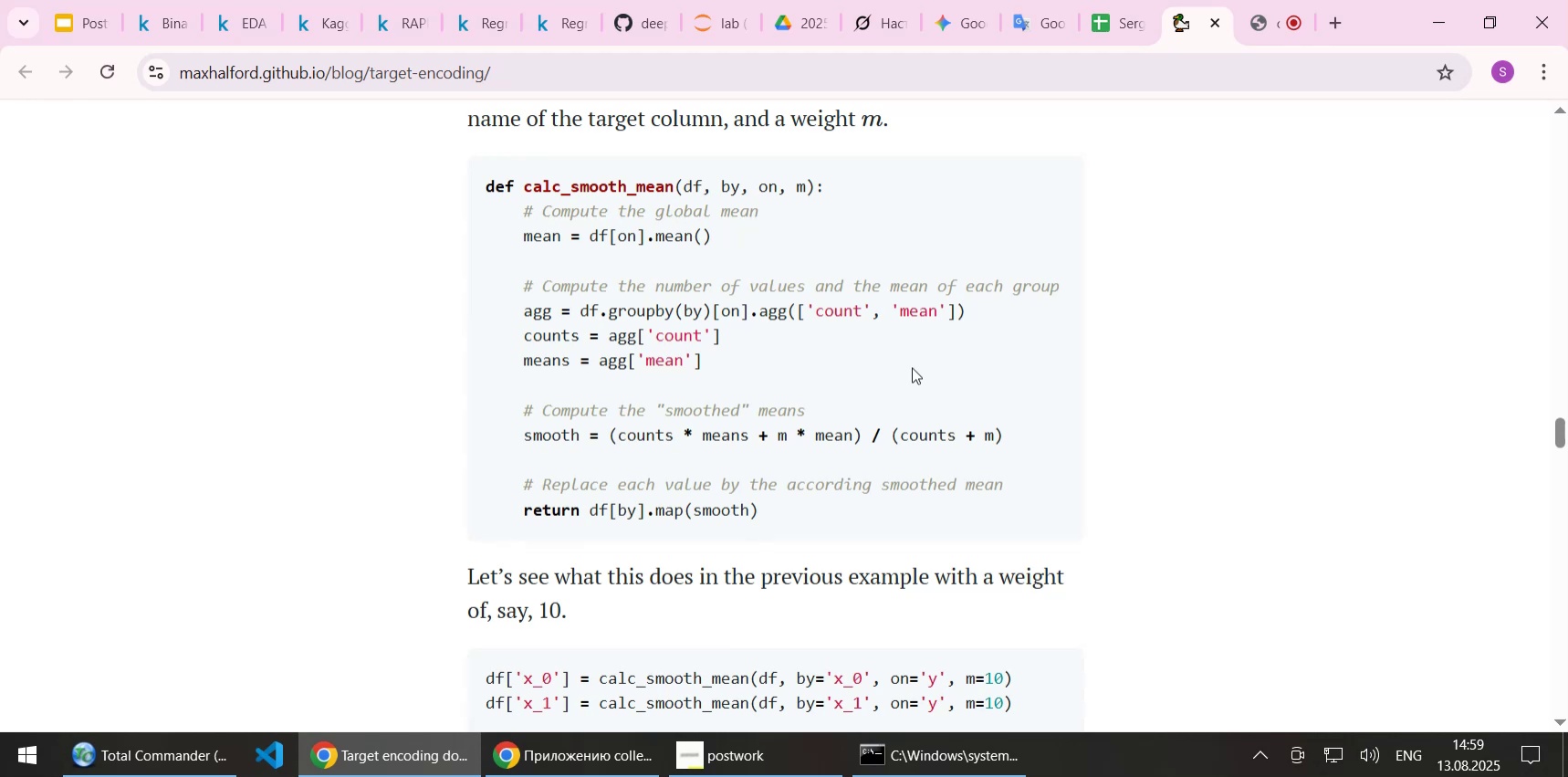 
wait(13.86)
 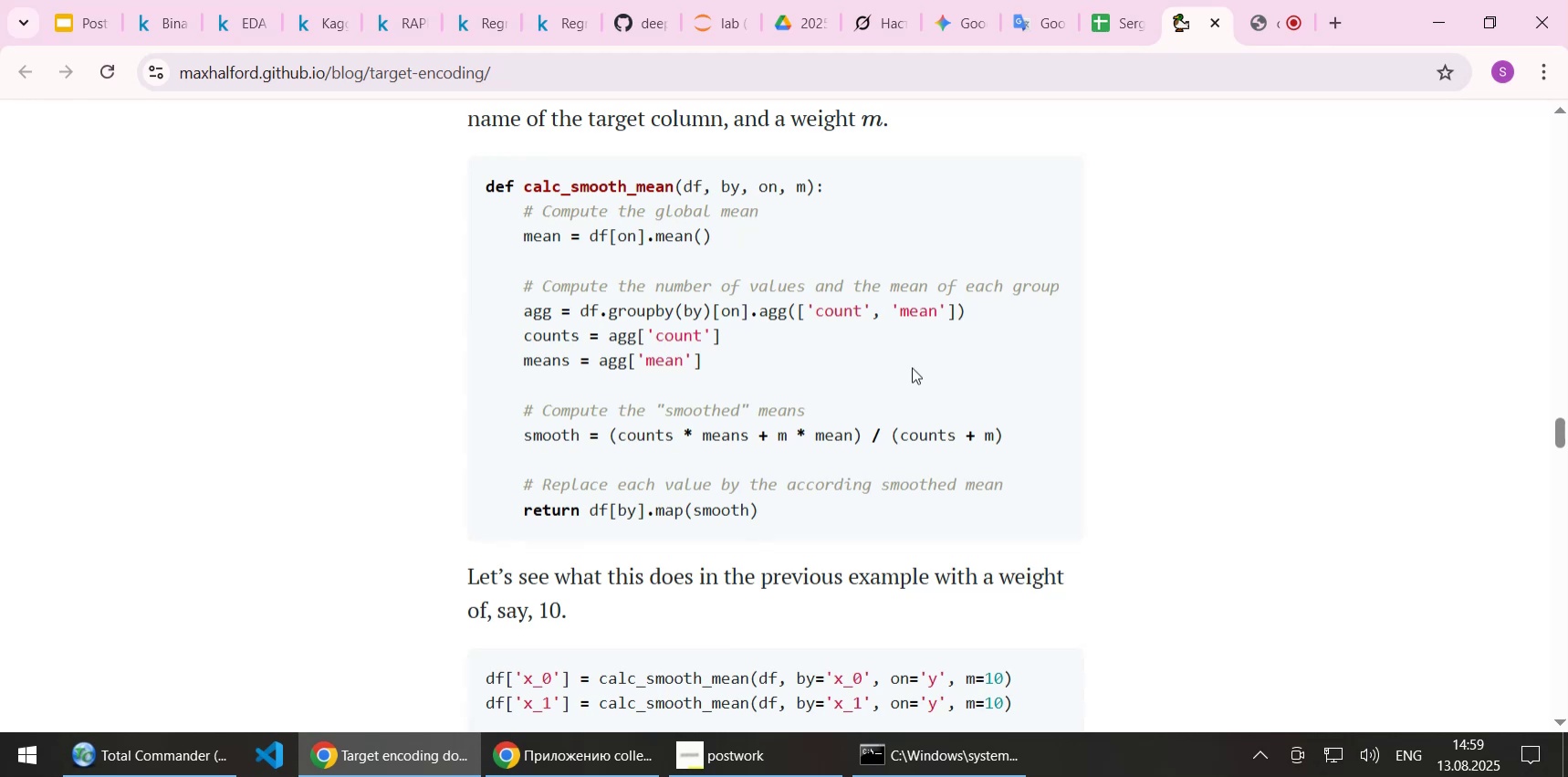 
scroll: coordinate [896, 423], scroll_direction: down, amount: 6.0
 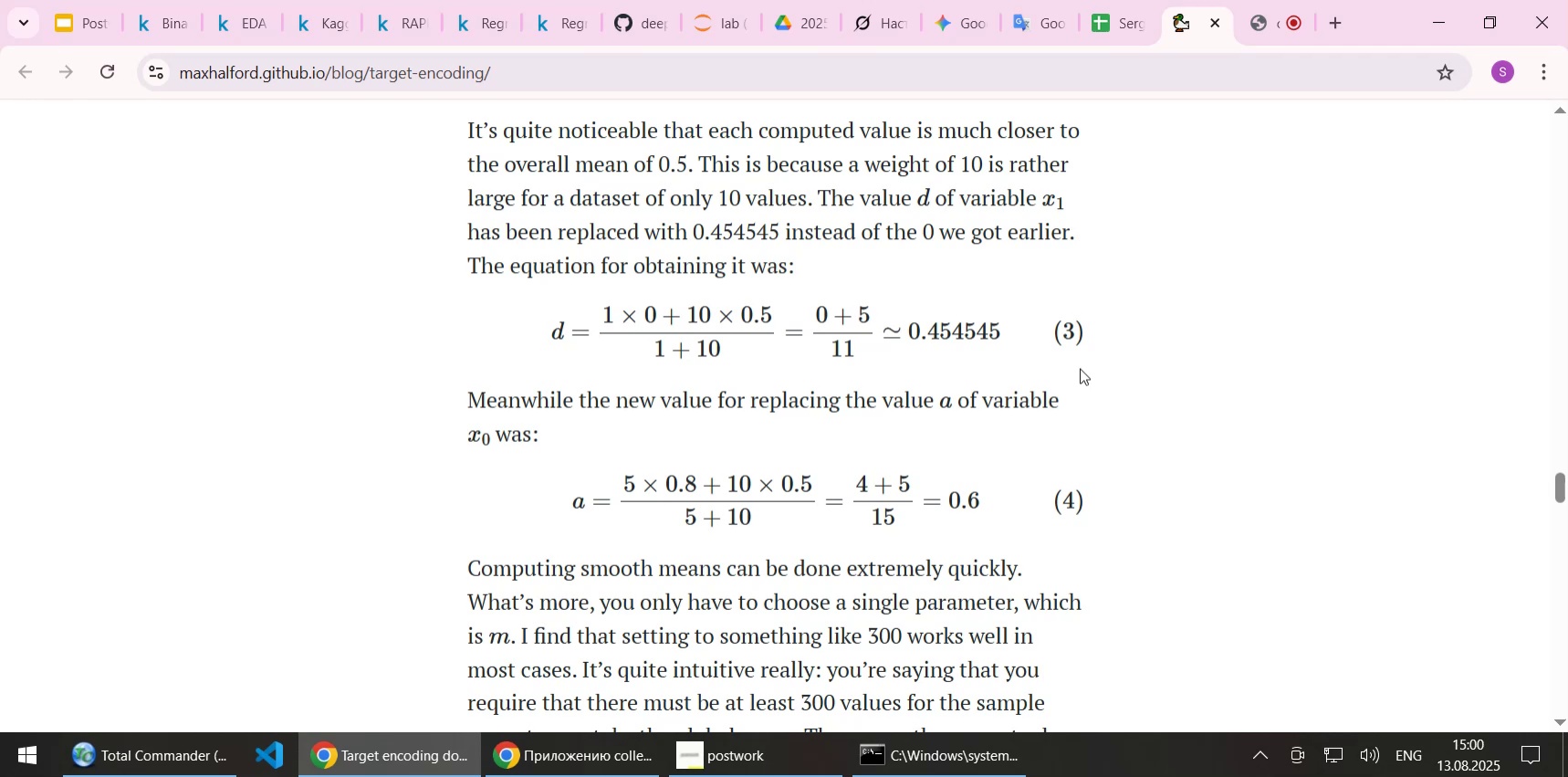 
wait(12.7)
 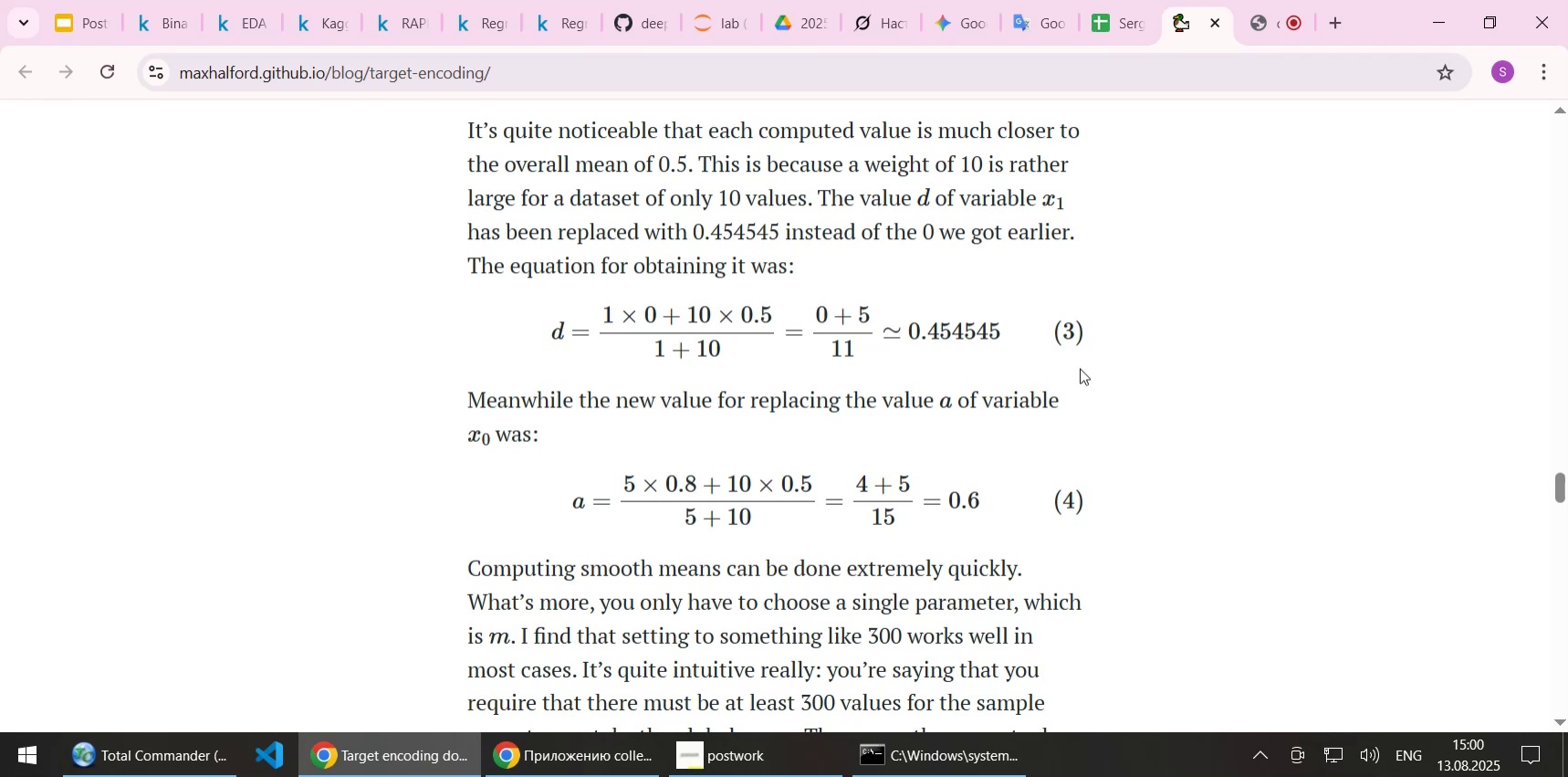 
scroll: coordinate [1129, 340], scroll_direction: down, amount: 4.0
 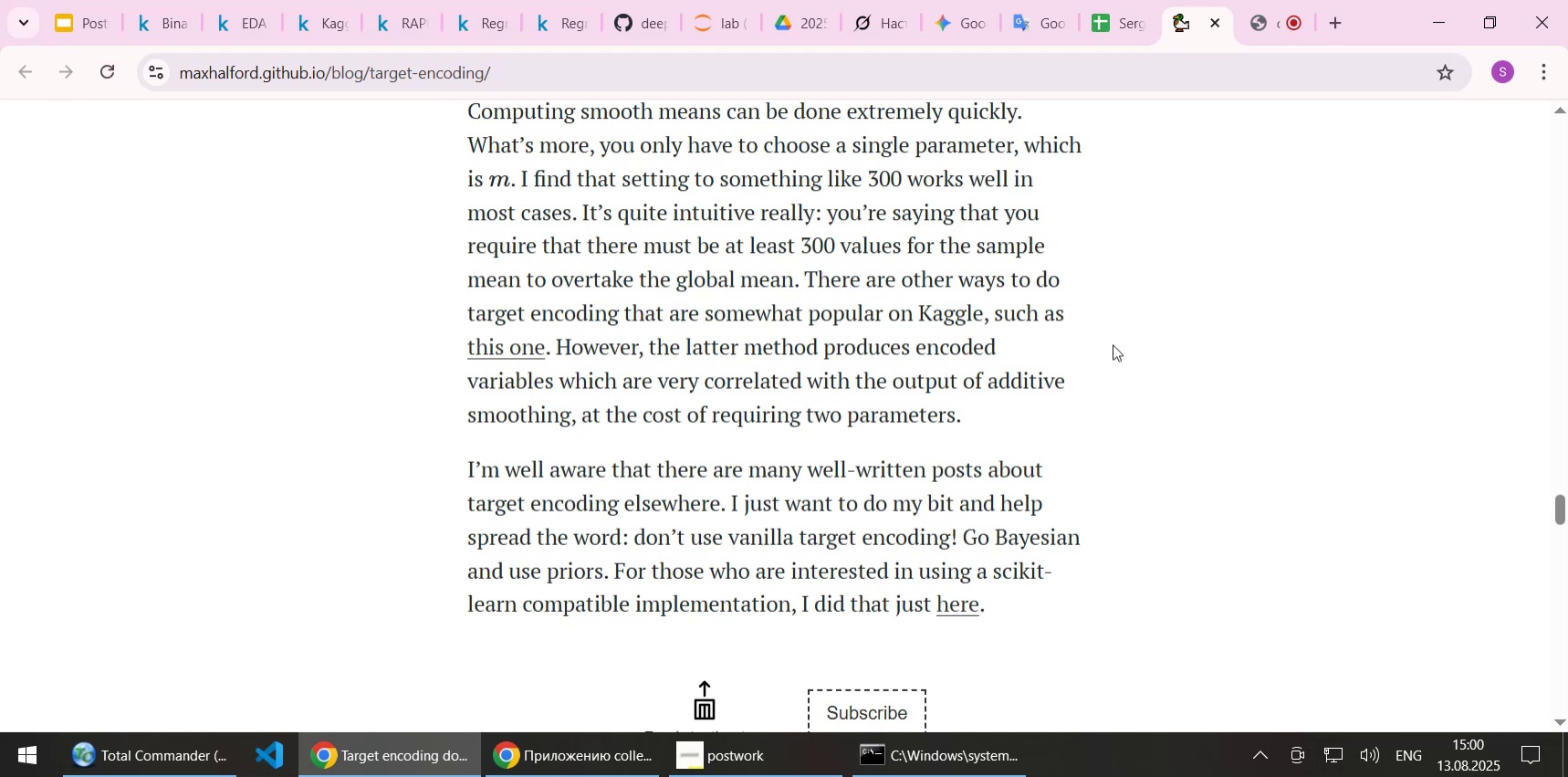 
wait(18.89)
 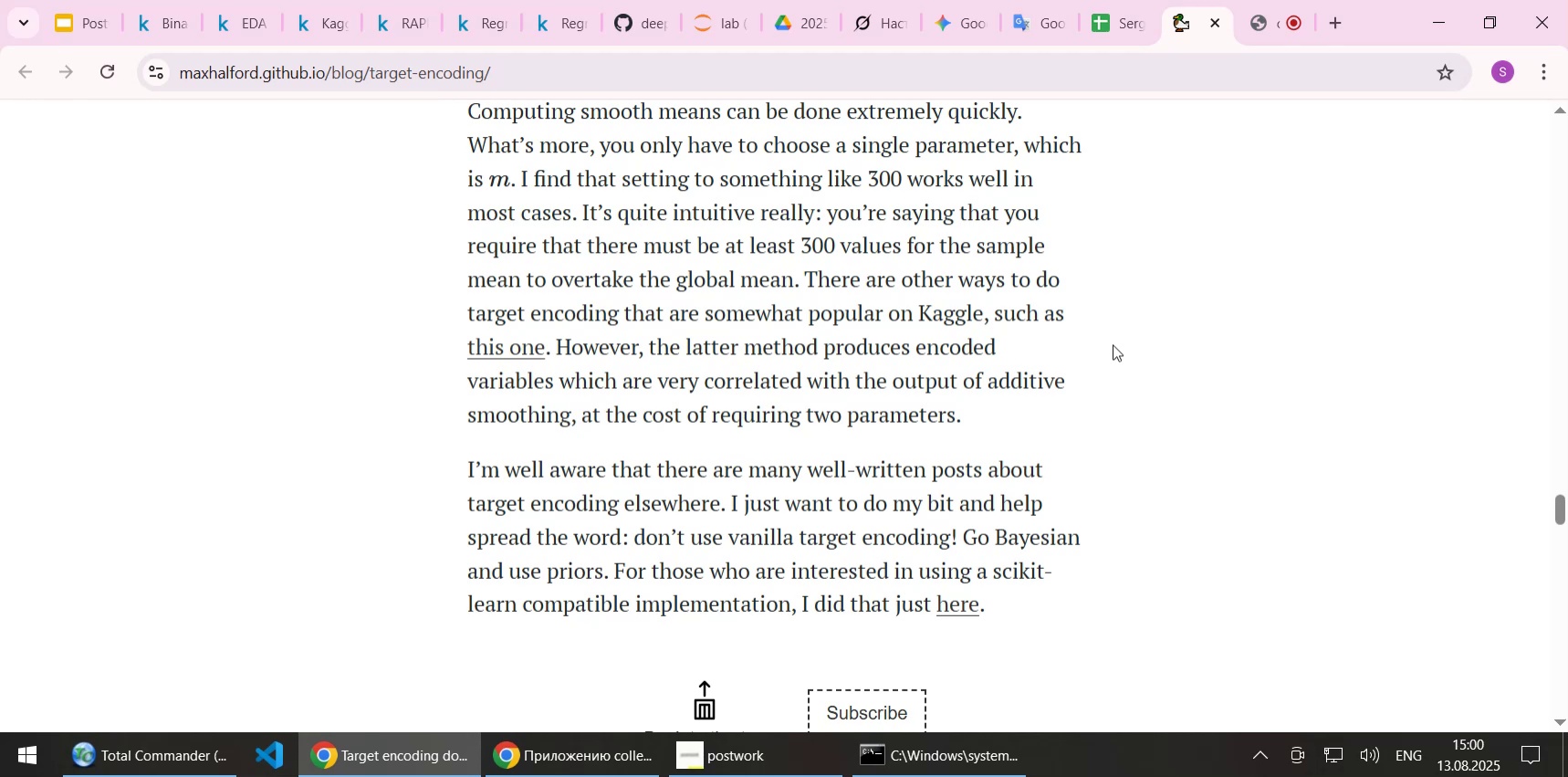 
scroll: coordinate [1113, 357], scroll_direction: down, amount: 6.0
 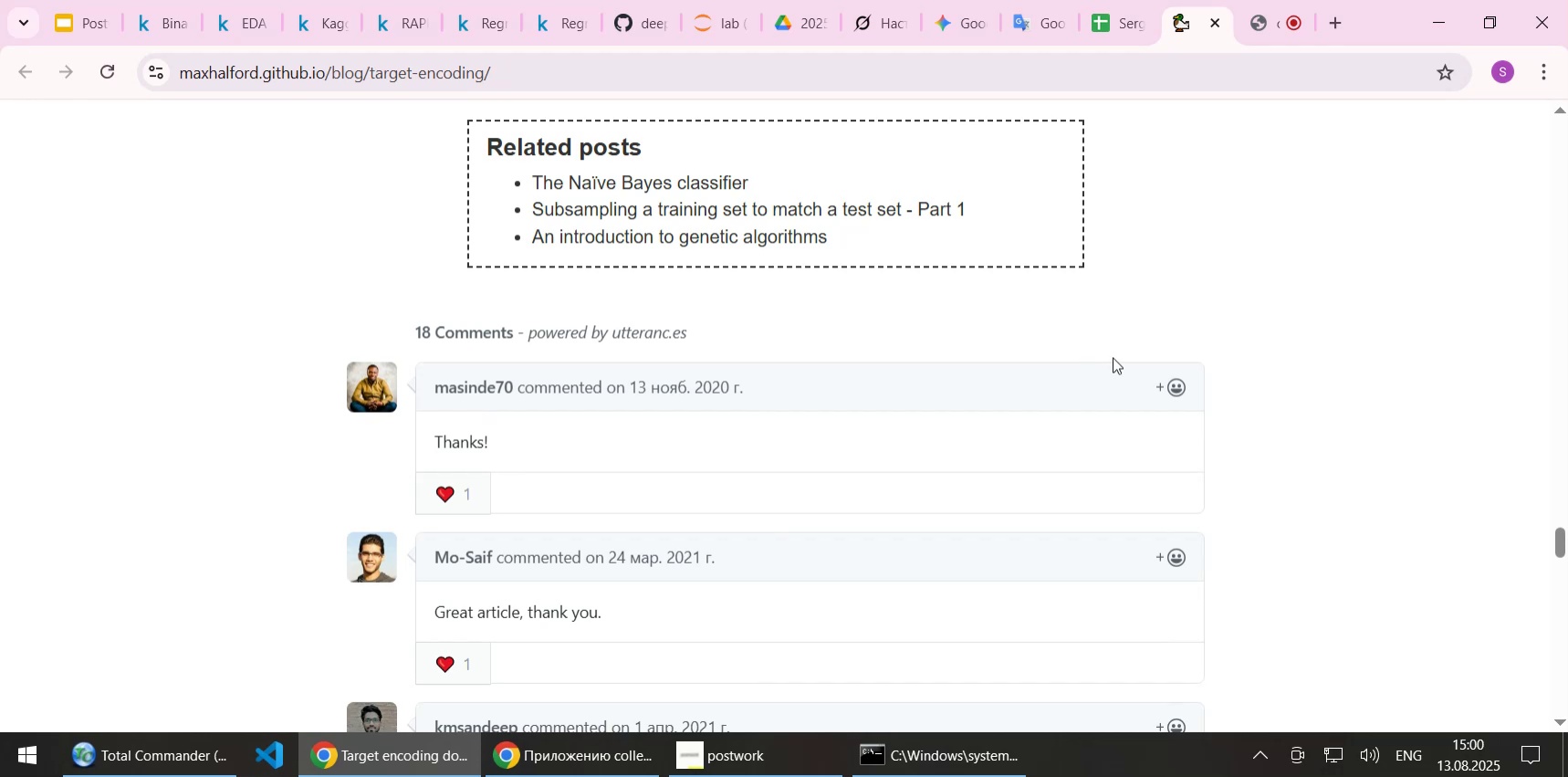 
scroll: coordinate [1113, 357], scroll_direction: up, amount: 6.0
 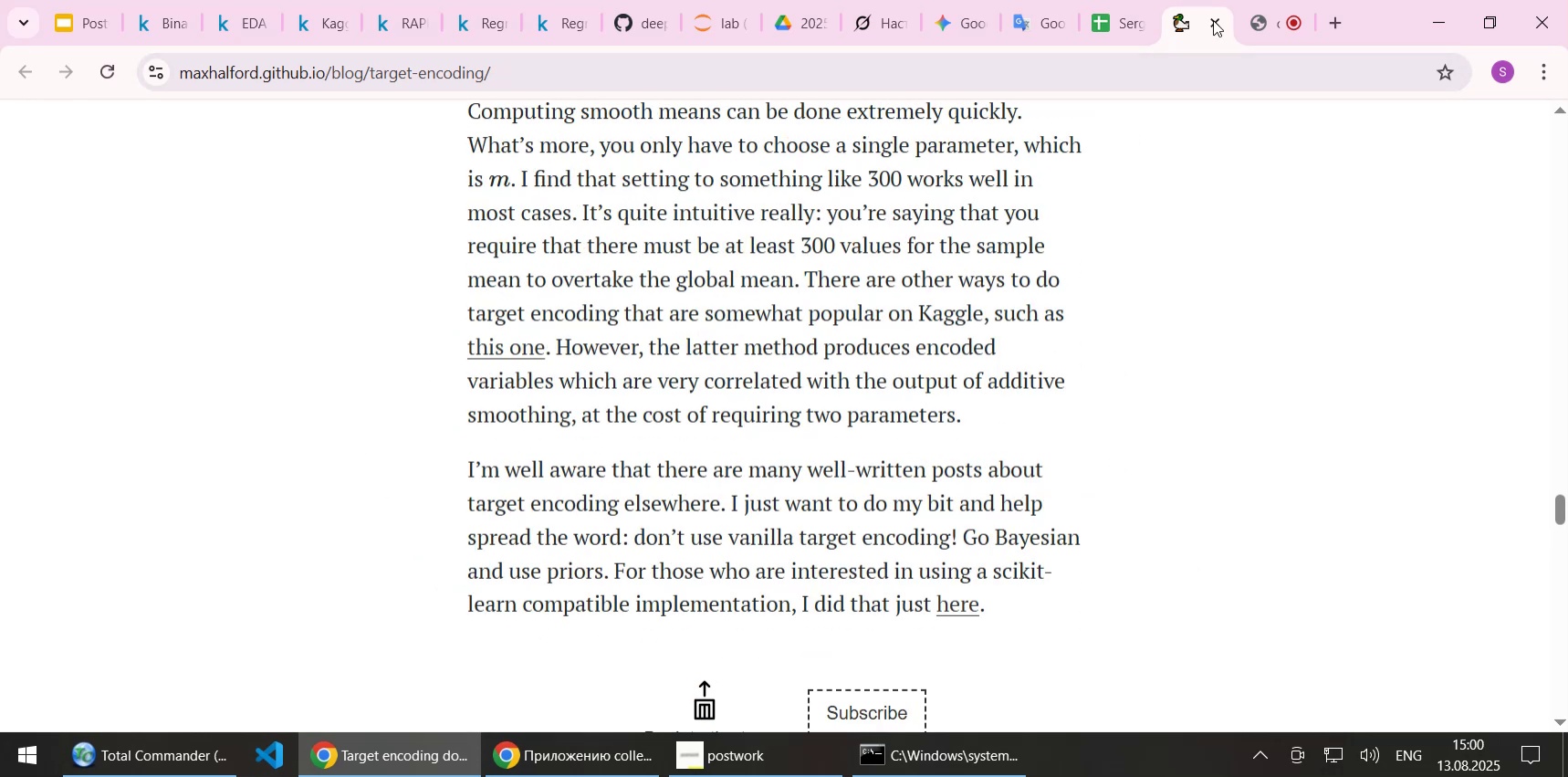 
left_click([1218, 20])
 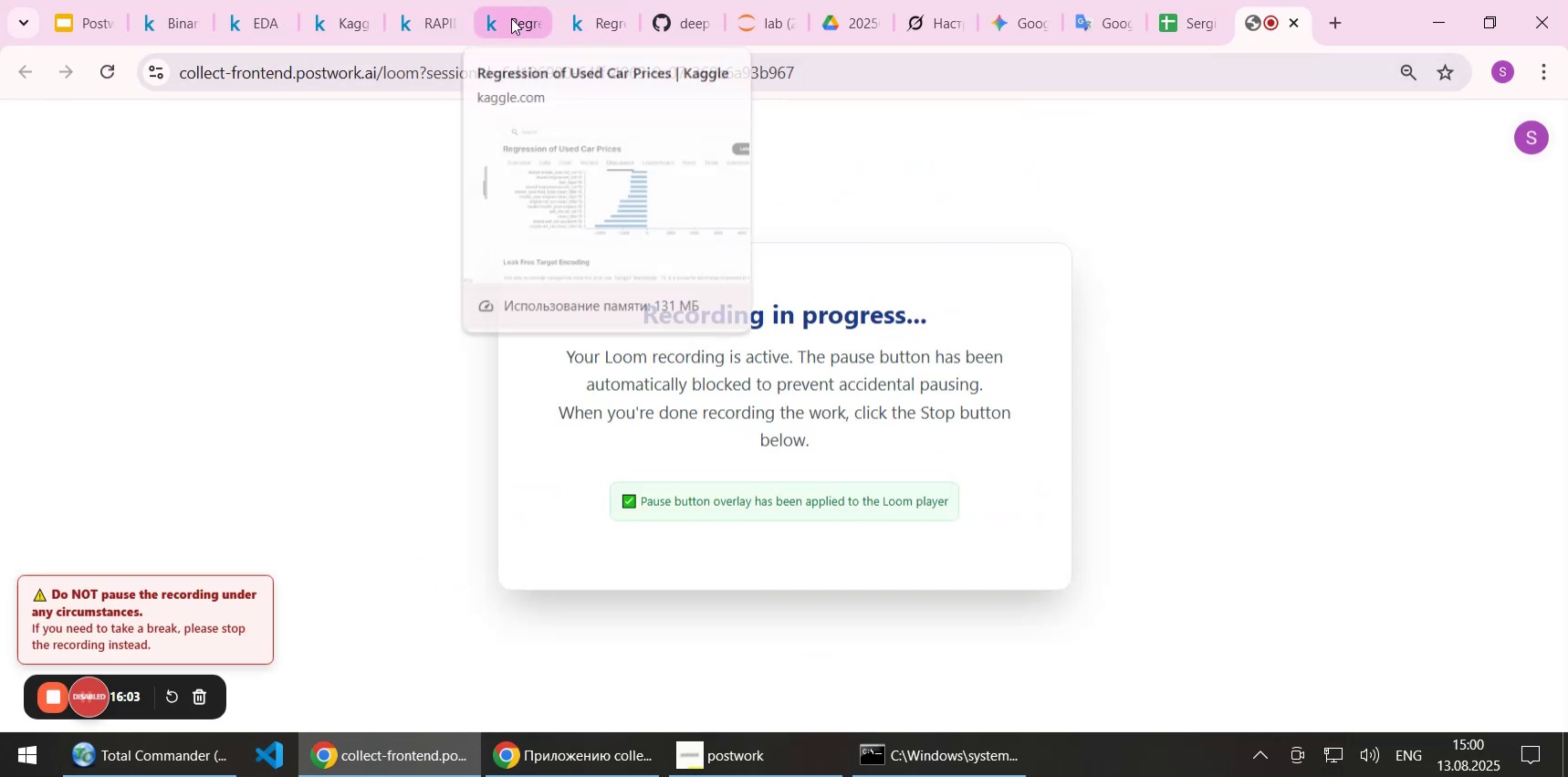 
left_click([437, 21])
 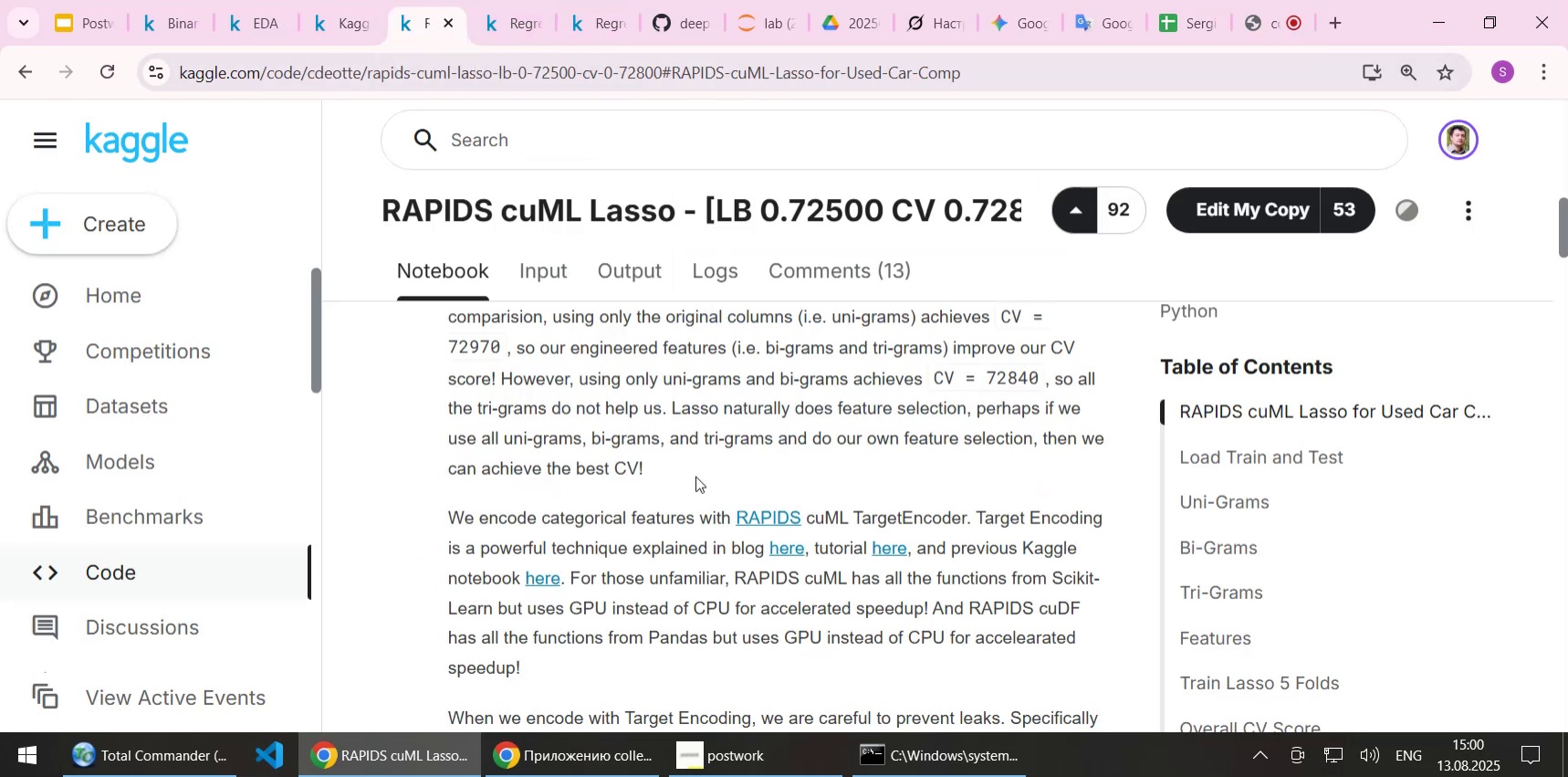 
scroll: coordinate [695, 476], scroll_direction: down, amount: 1.0
 